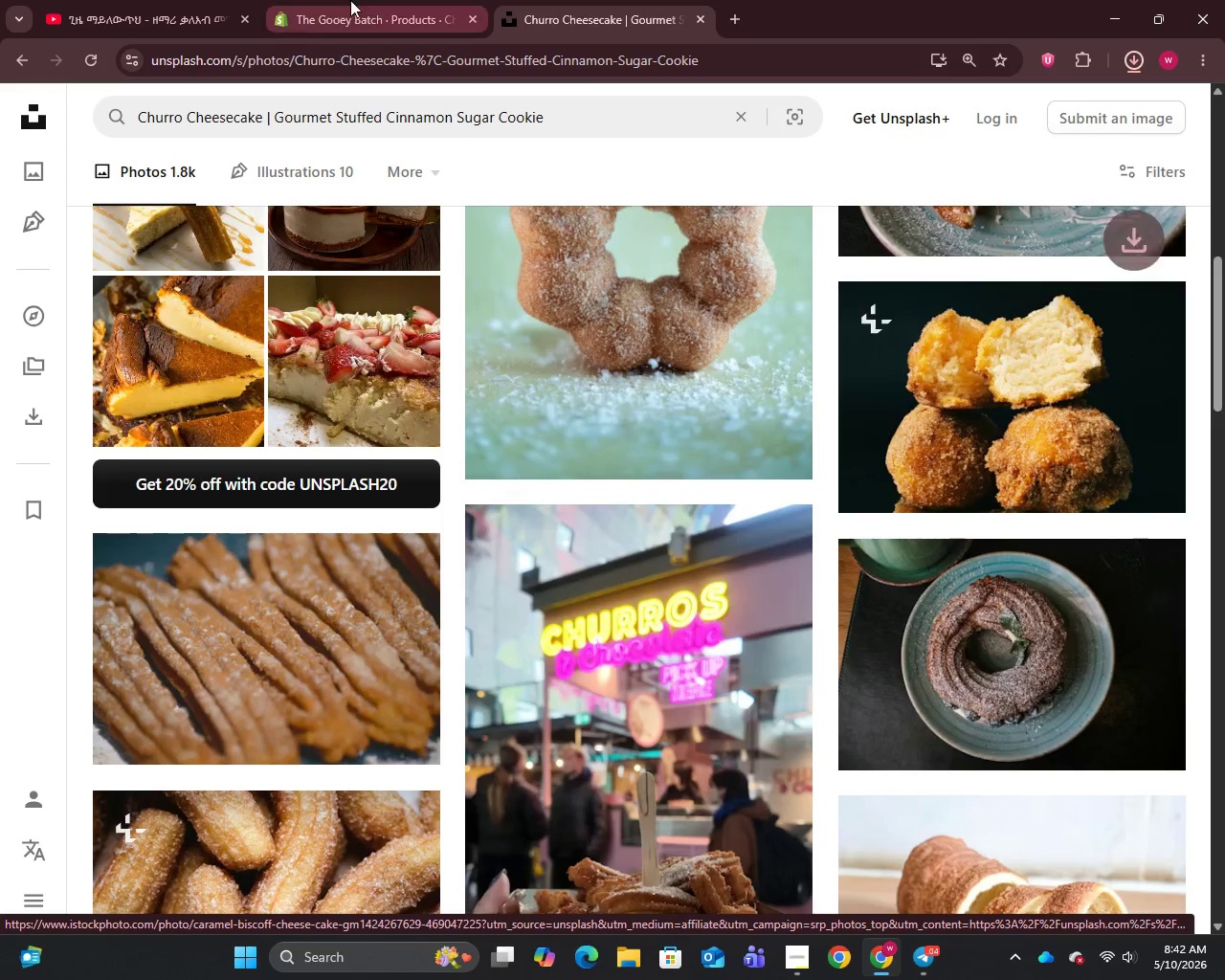 
left_click([343, 0])
 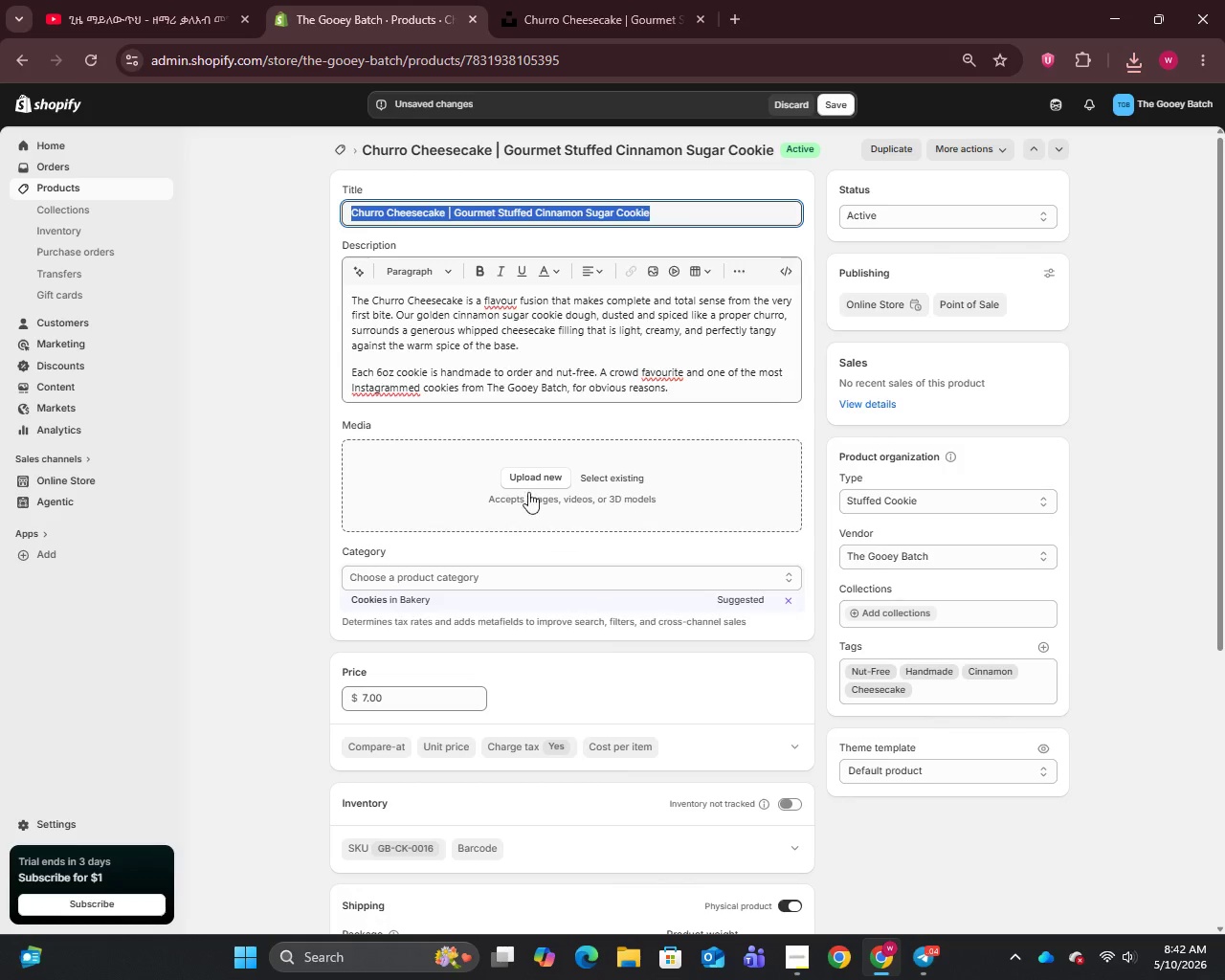 
left_click([508, 471])
 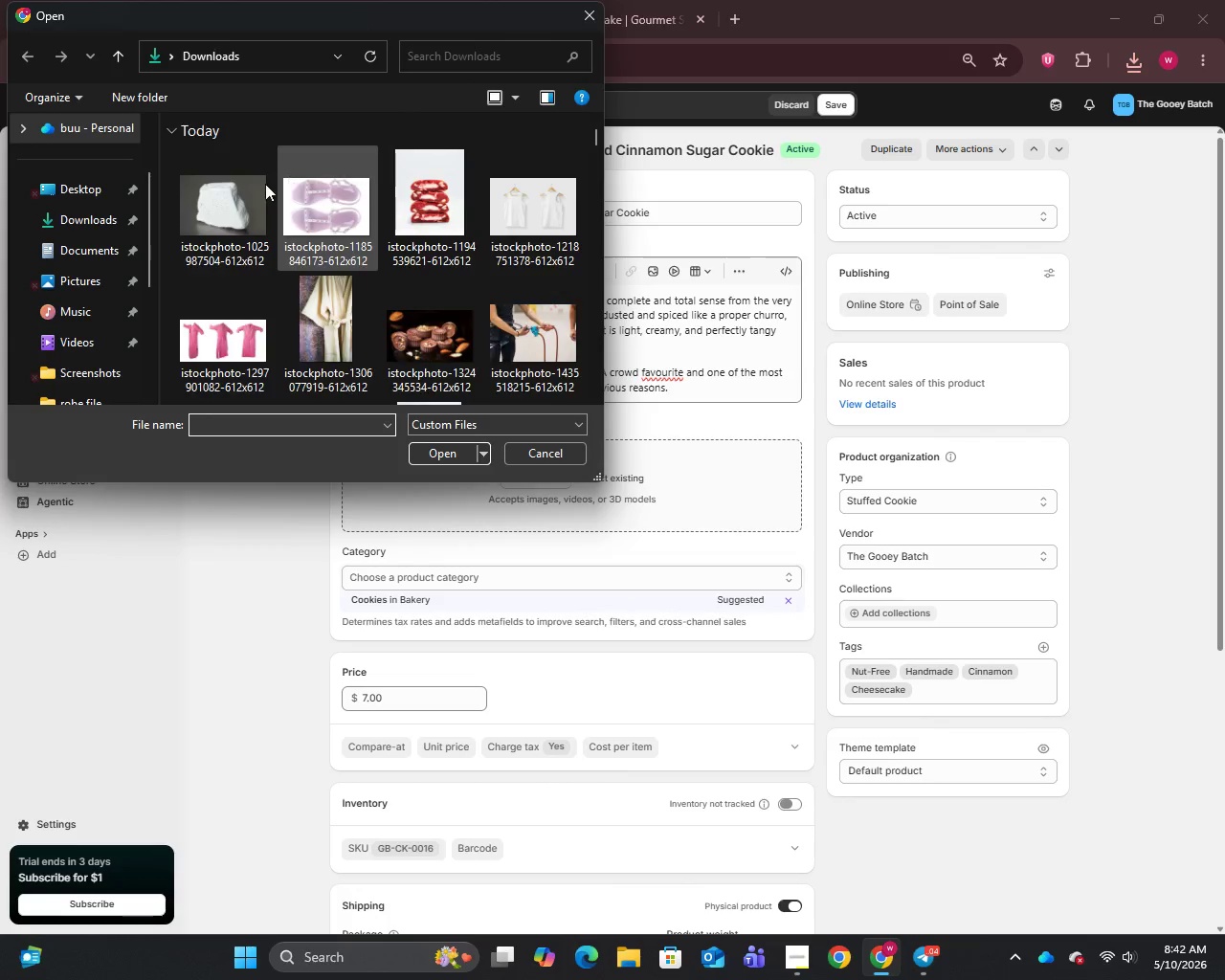 
left_click([249, 207])
 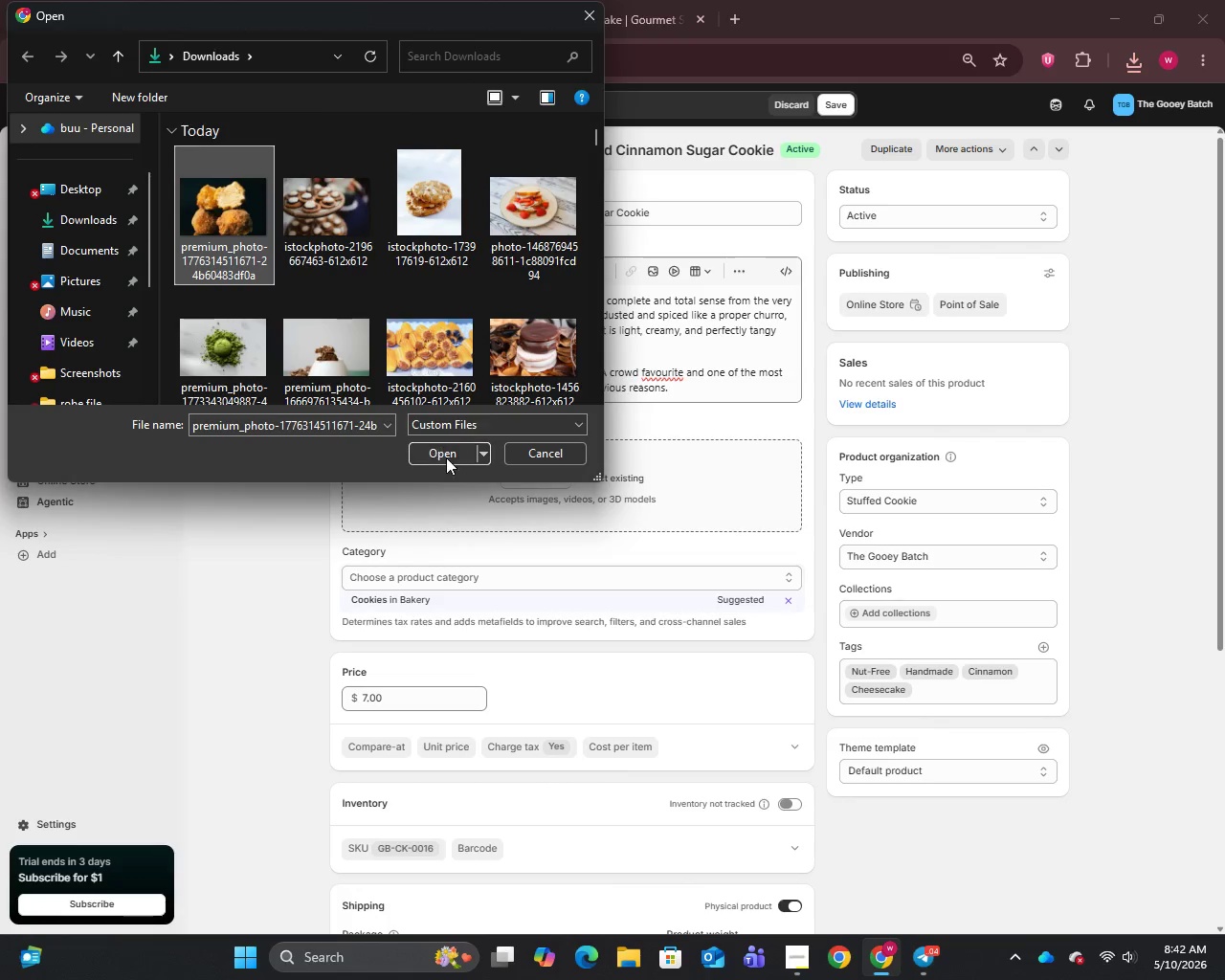 
left_click([447, 458])
 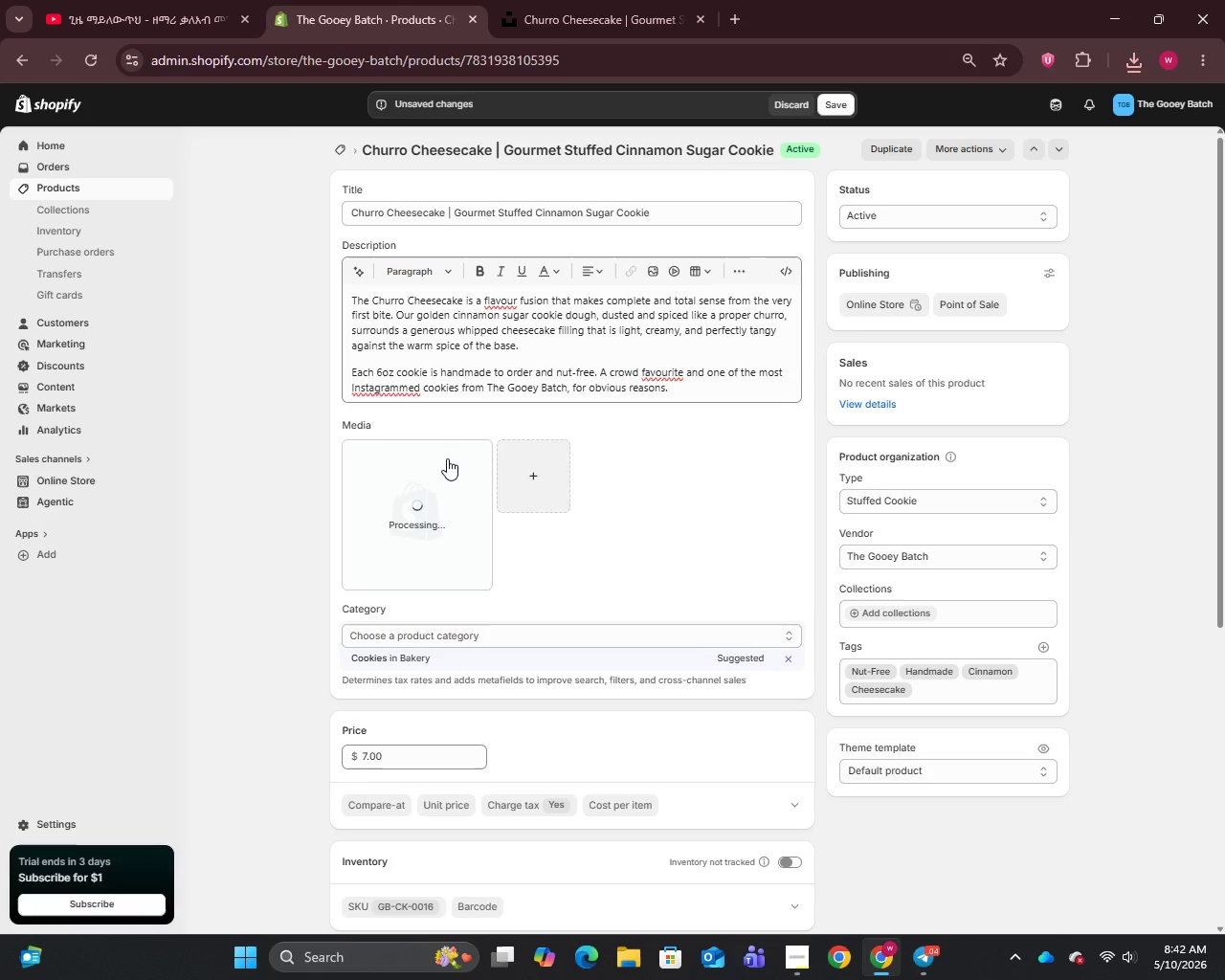 
wait(9.45)
 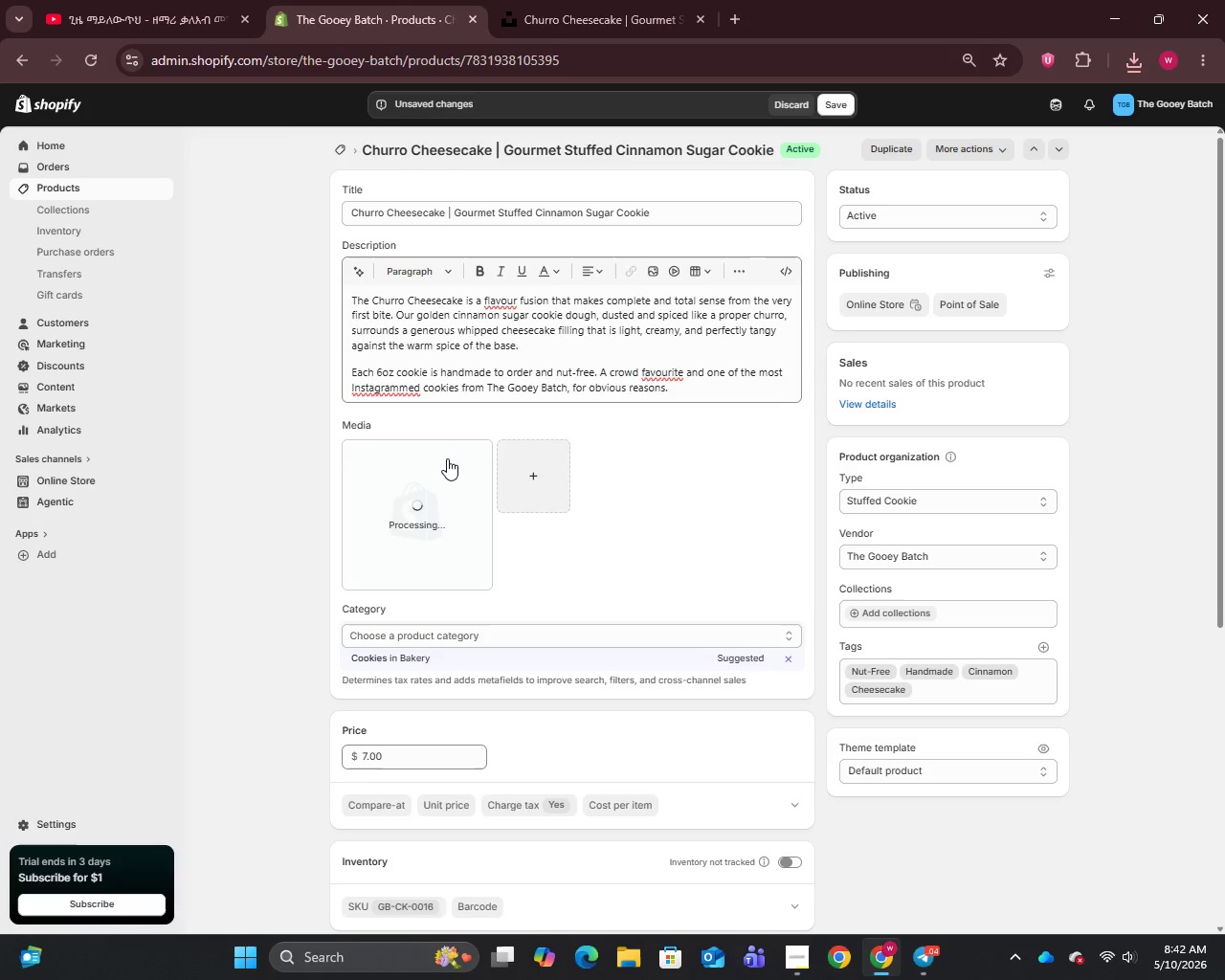 
left_click([412, 530])
 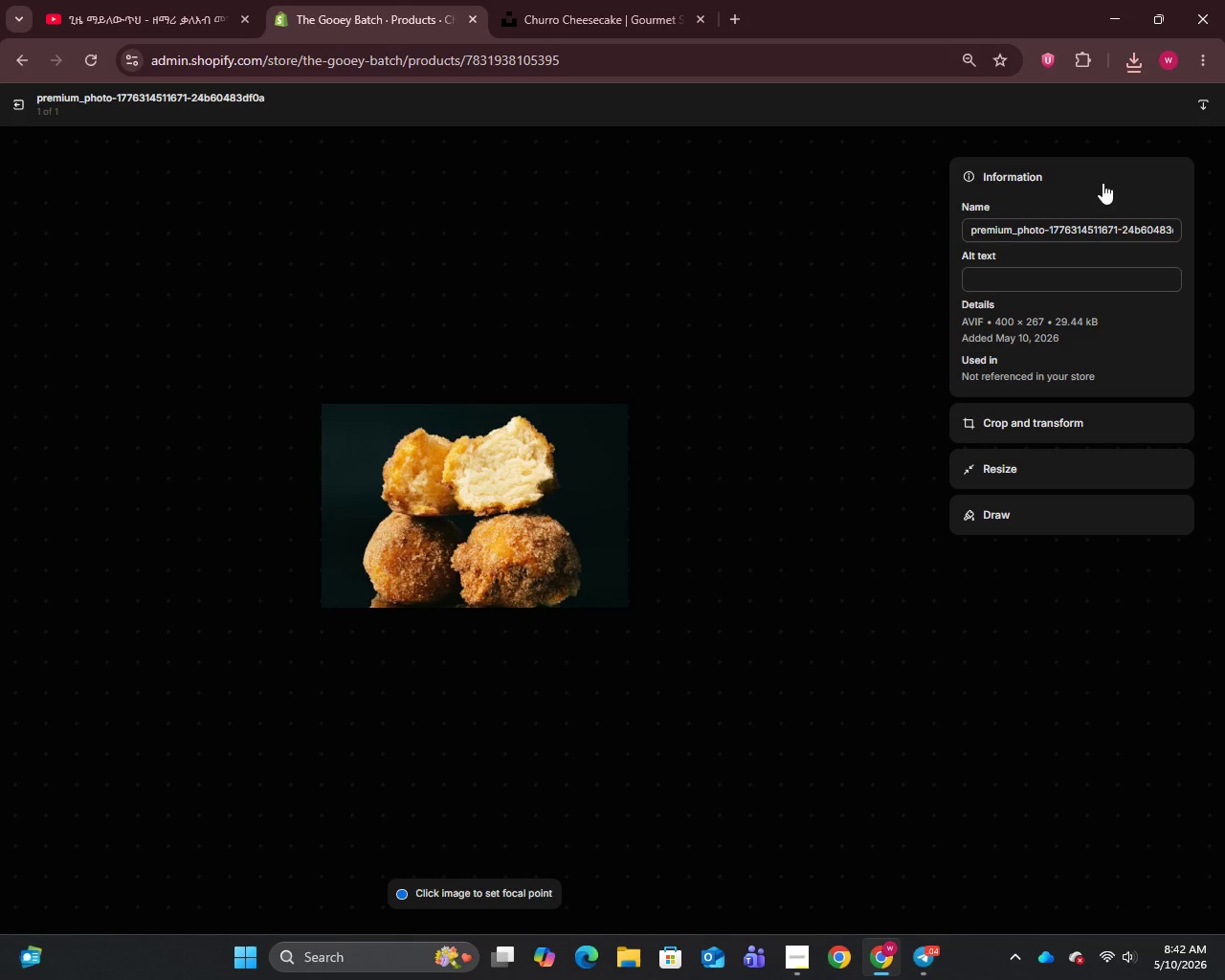 
wait(5.75)
 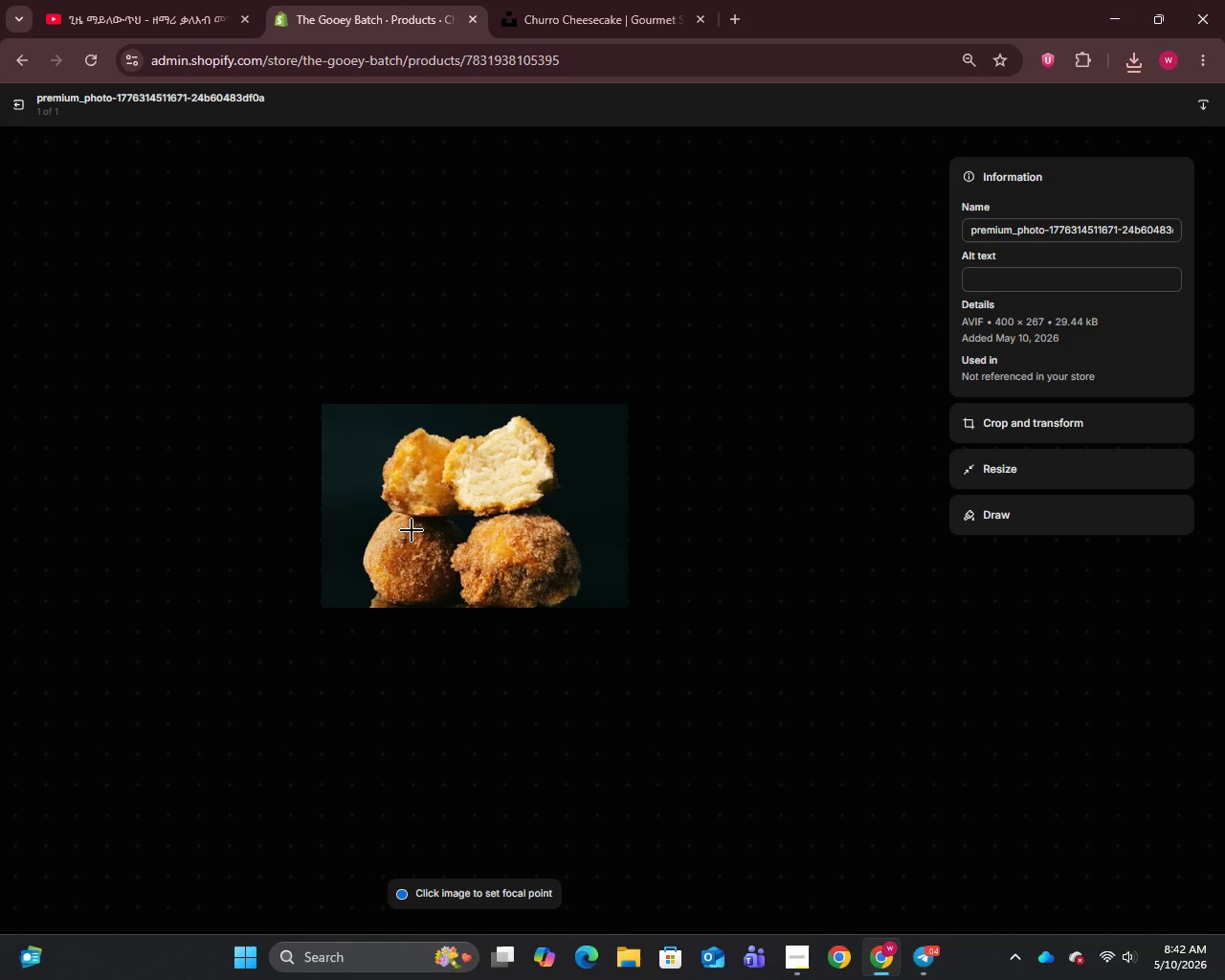 
key(Control+A)
 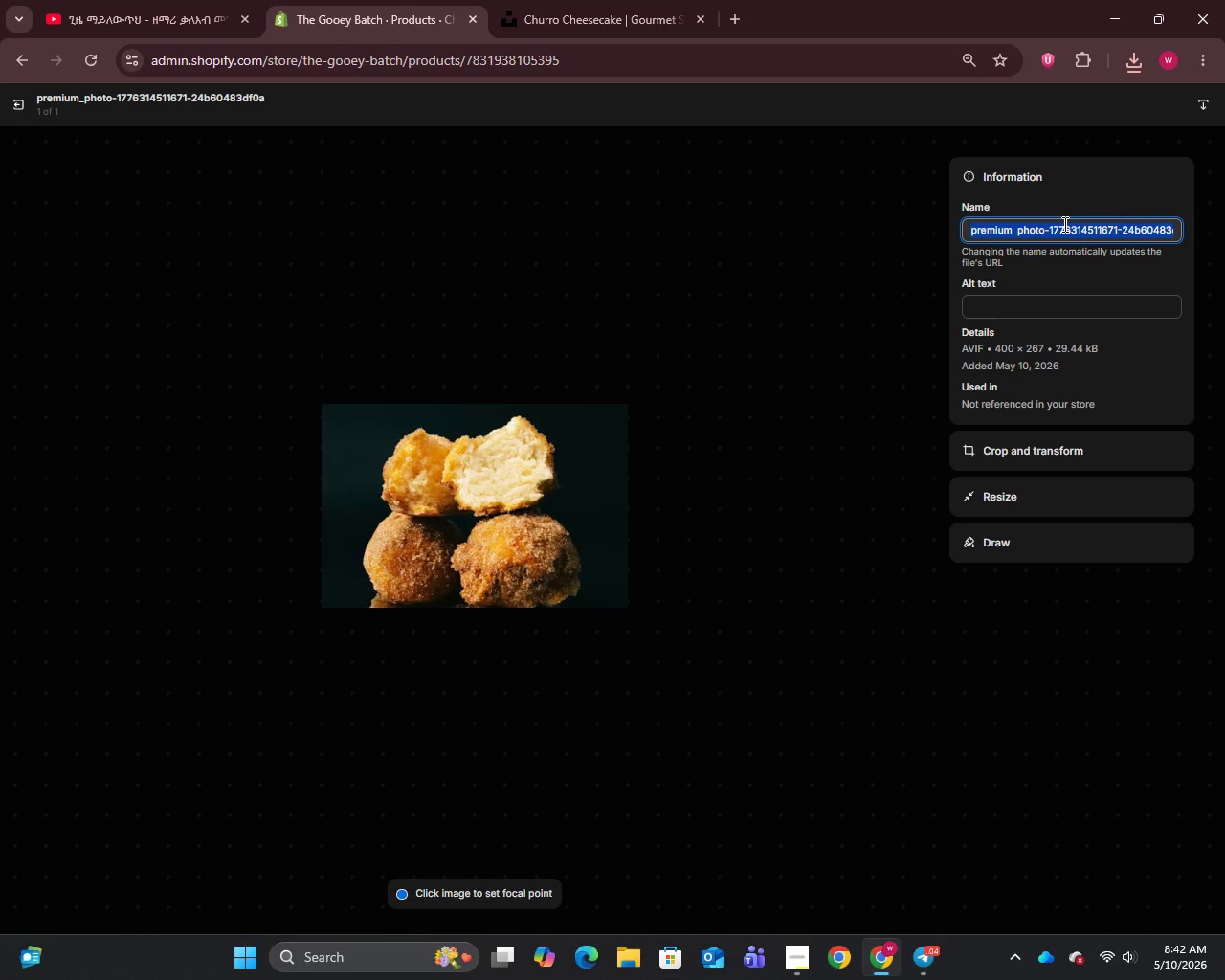 
key(Control+V)
 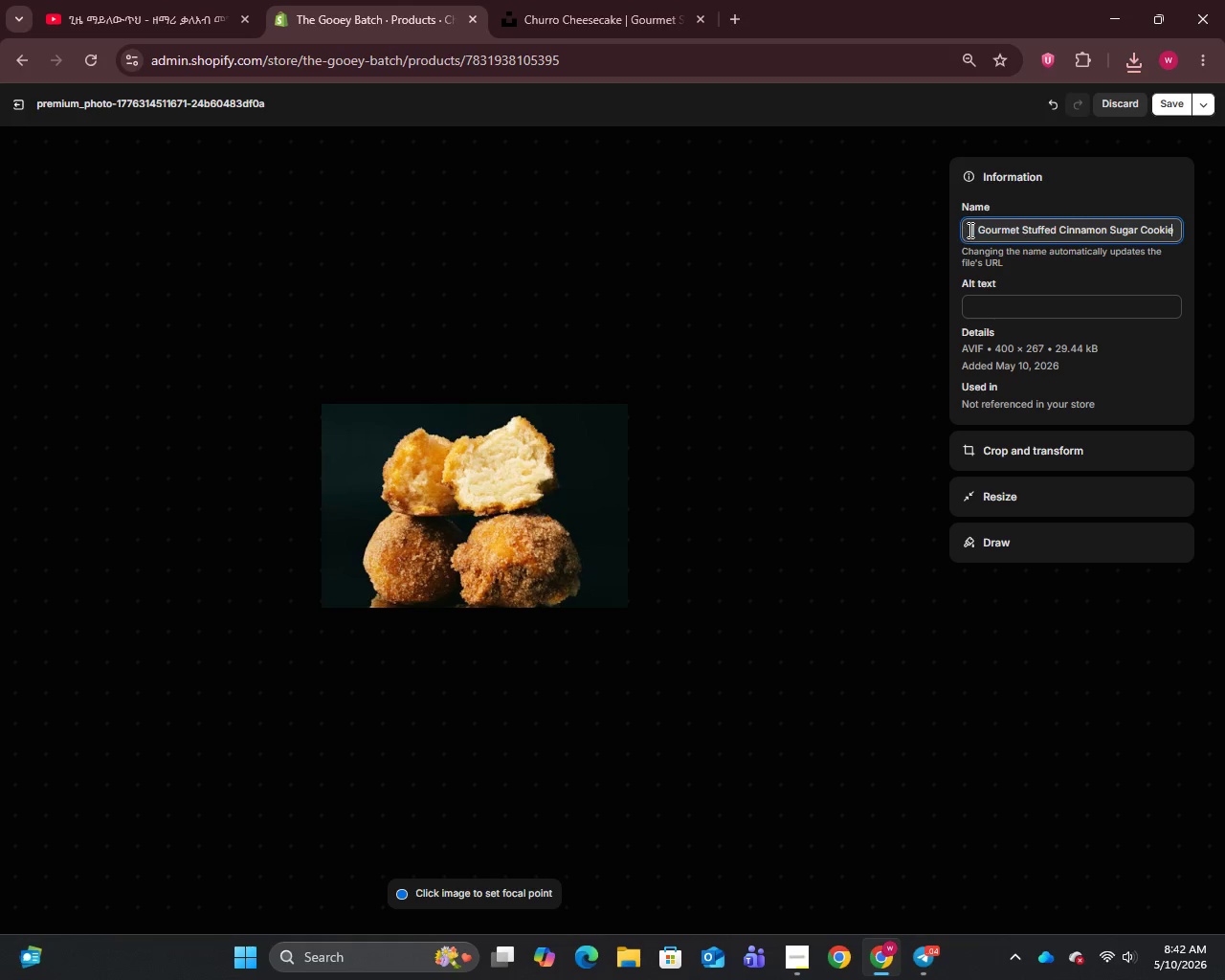 
left_click_drag(start_coordinate=[969, 230], to_coordinate=[1224, 227])
 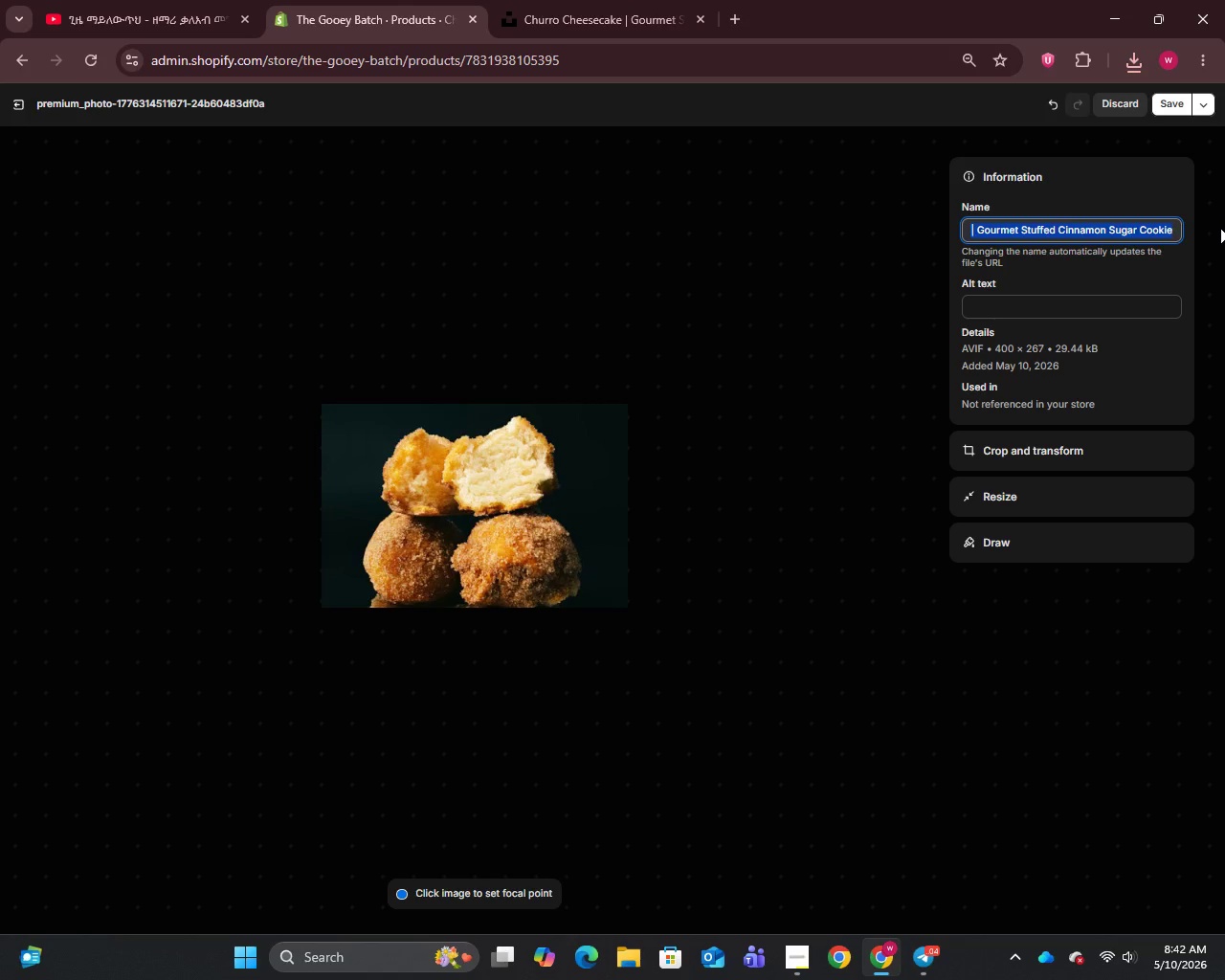 
key(Backspace)
 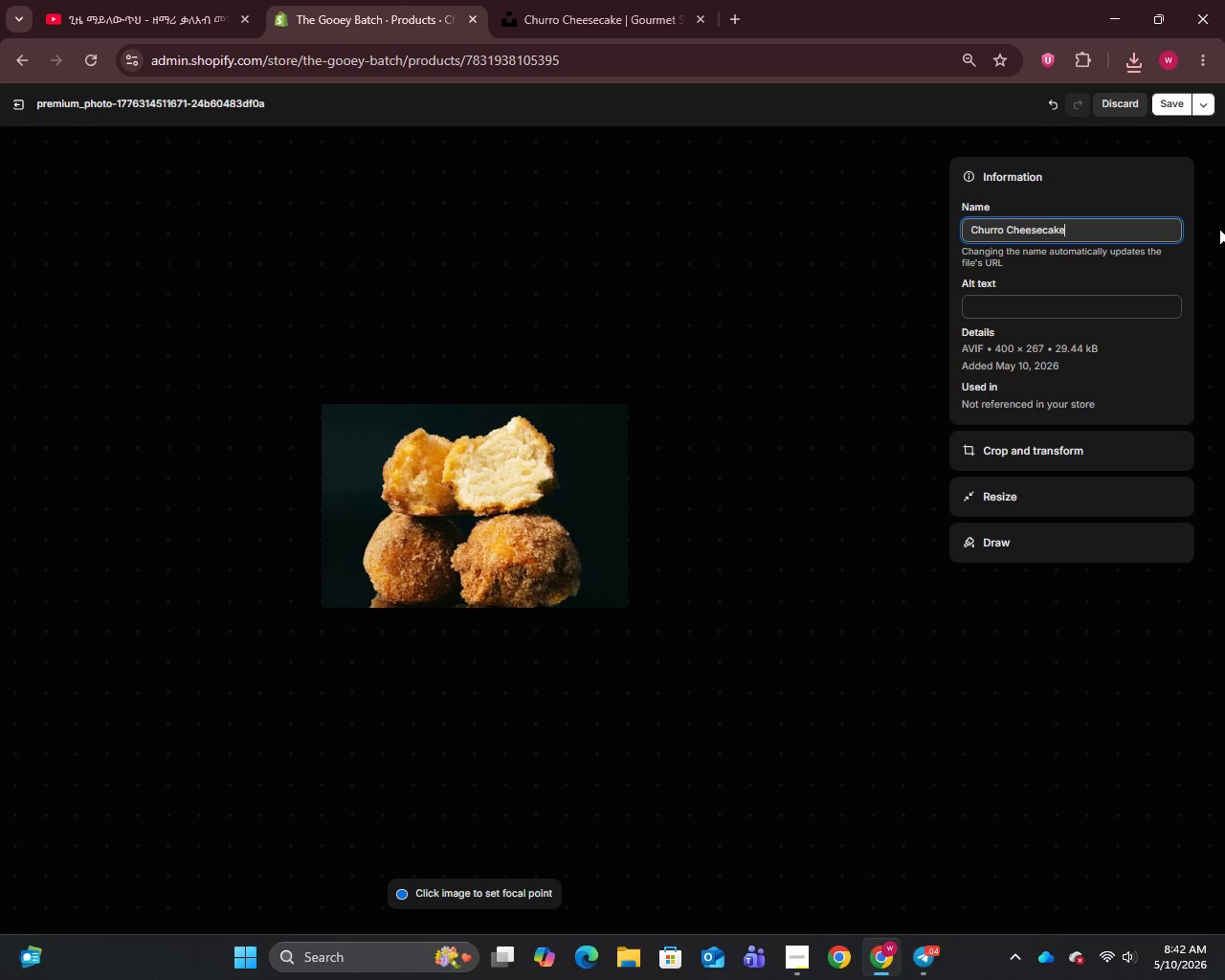 
left_click([1041, 311])
 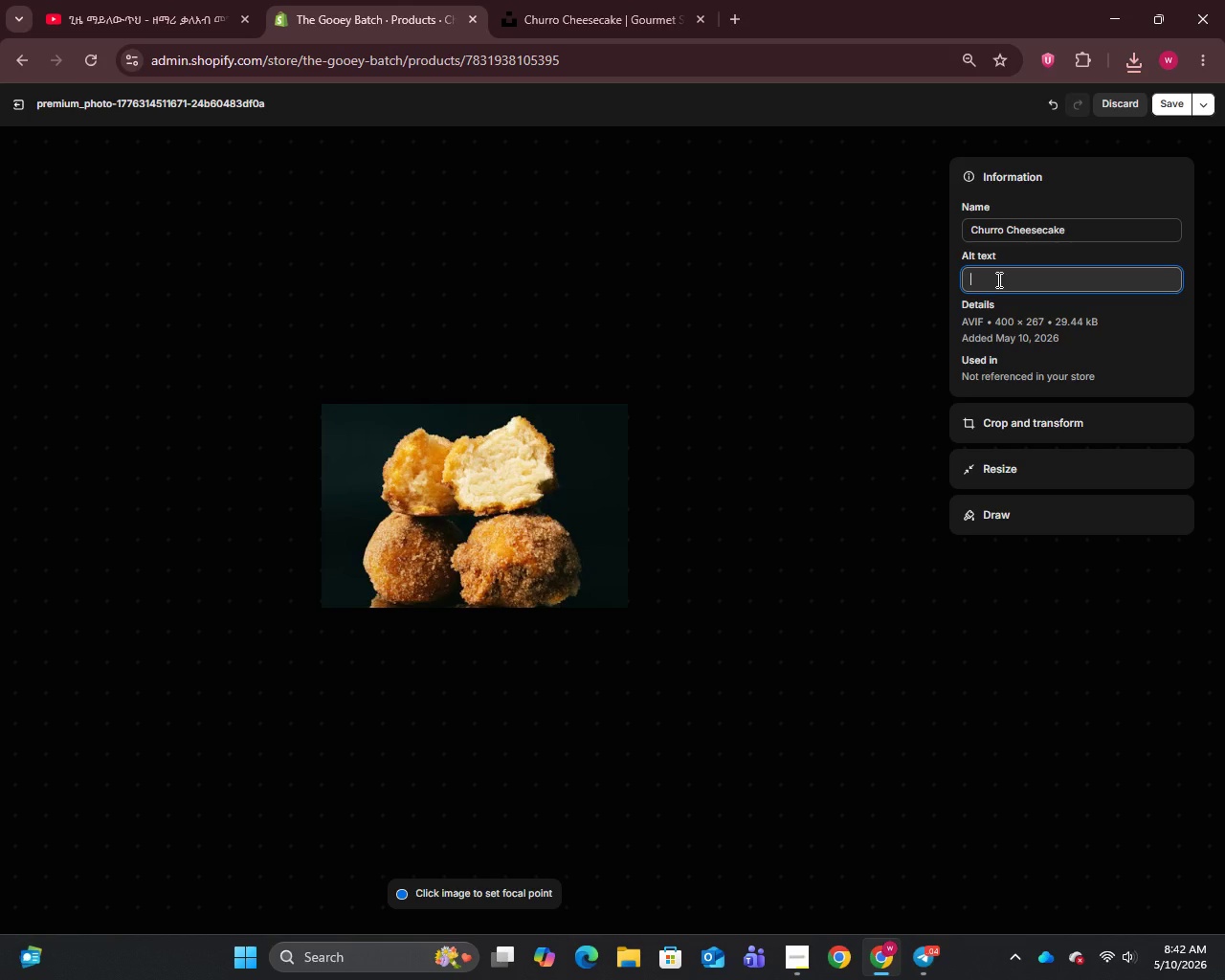 
wait(6.06)
 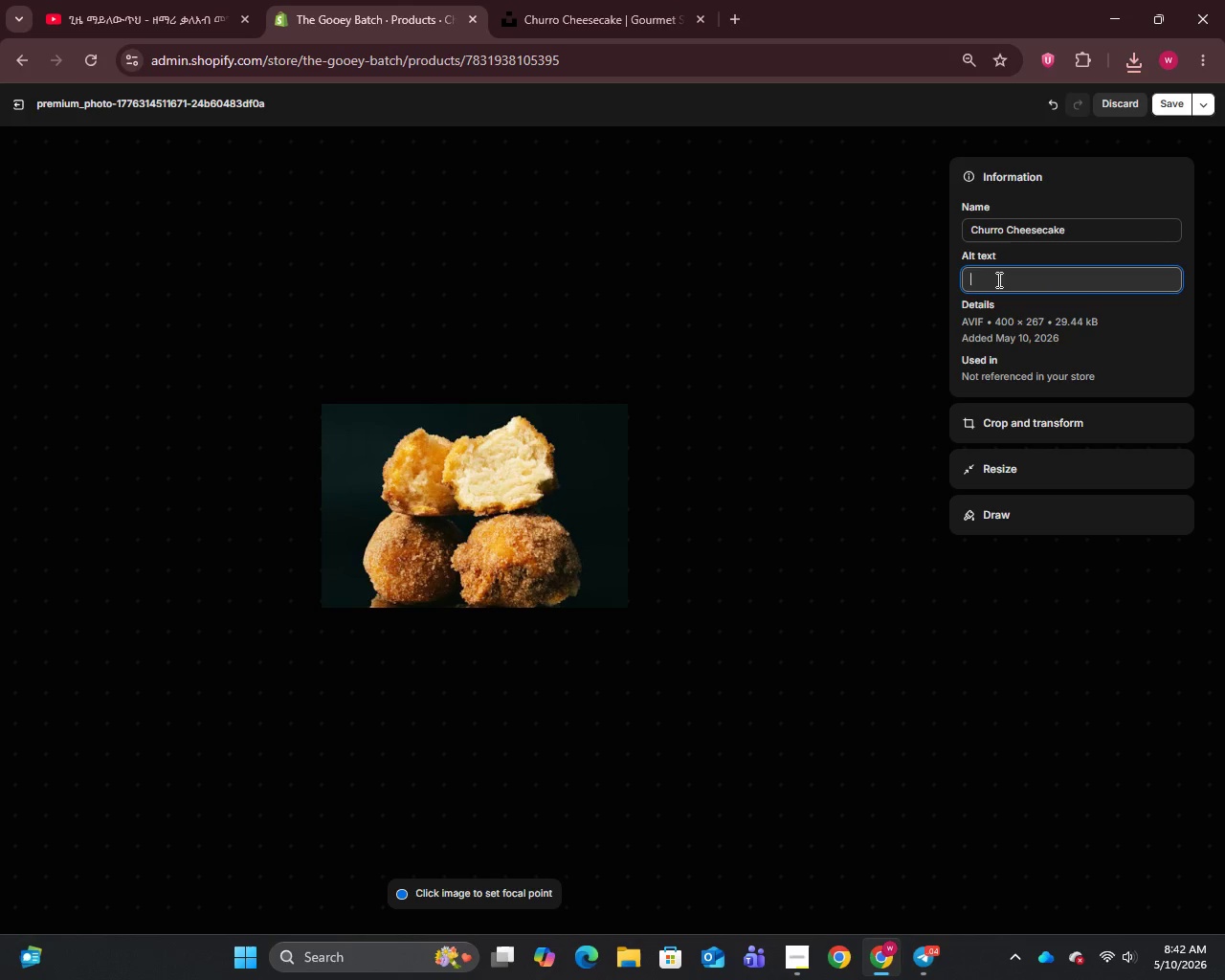 
type(Churro Cheesecake gourmet stuffed cinnamon sugar cookie with whipped cheesecake filling by The Gooey Batch.)
 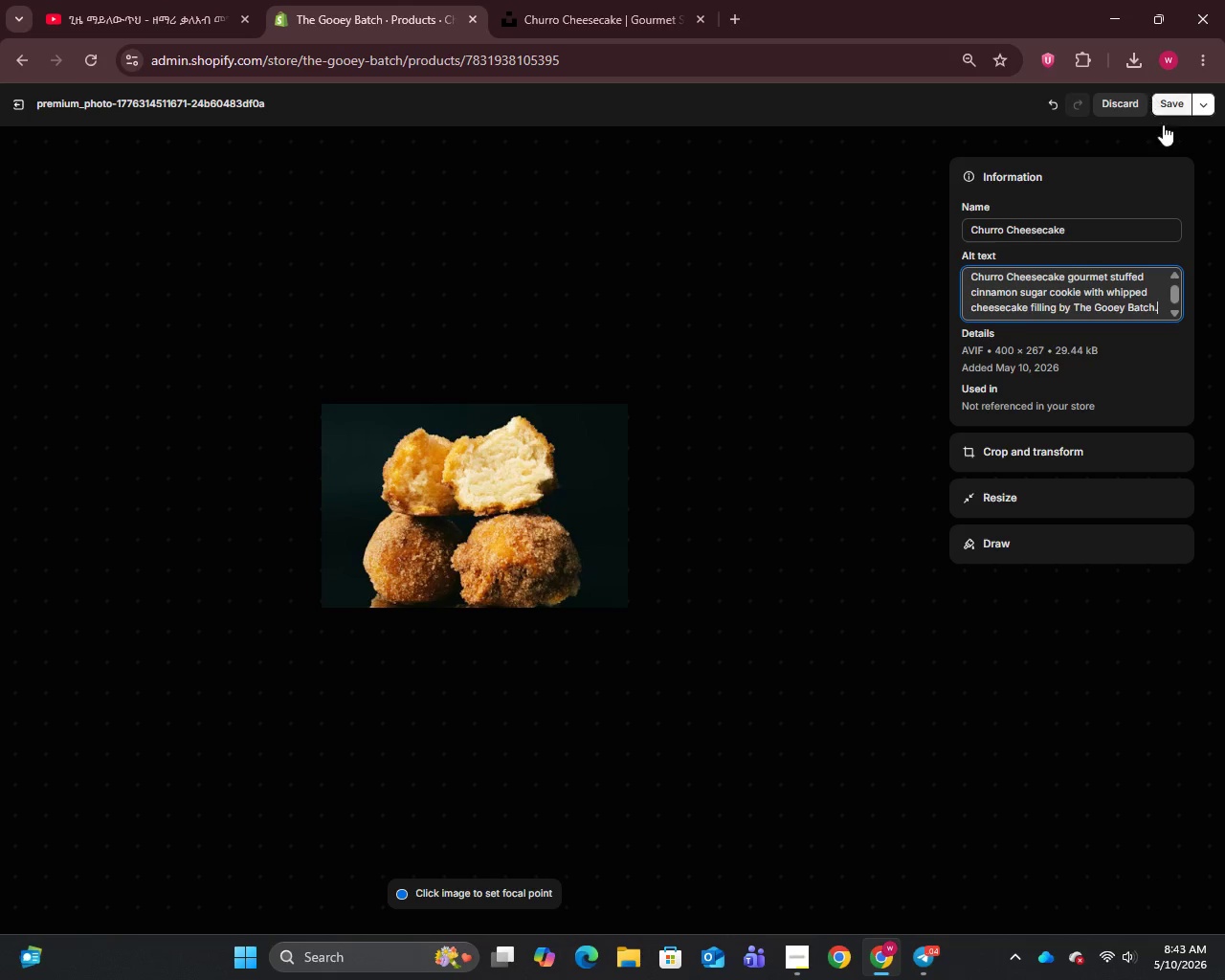 
left_click([1170, 113])
 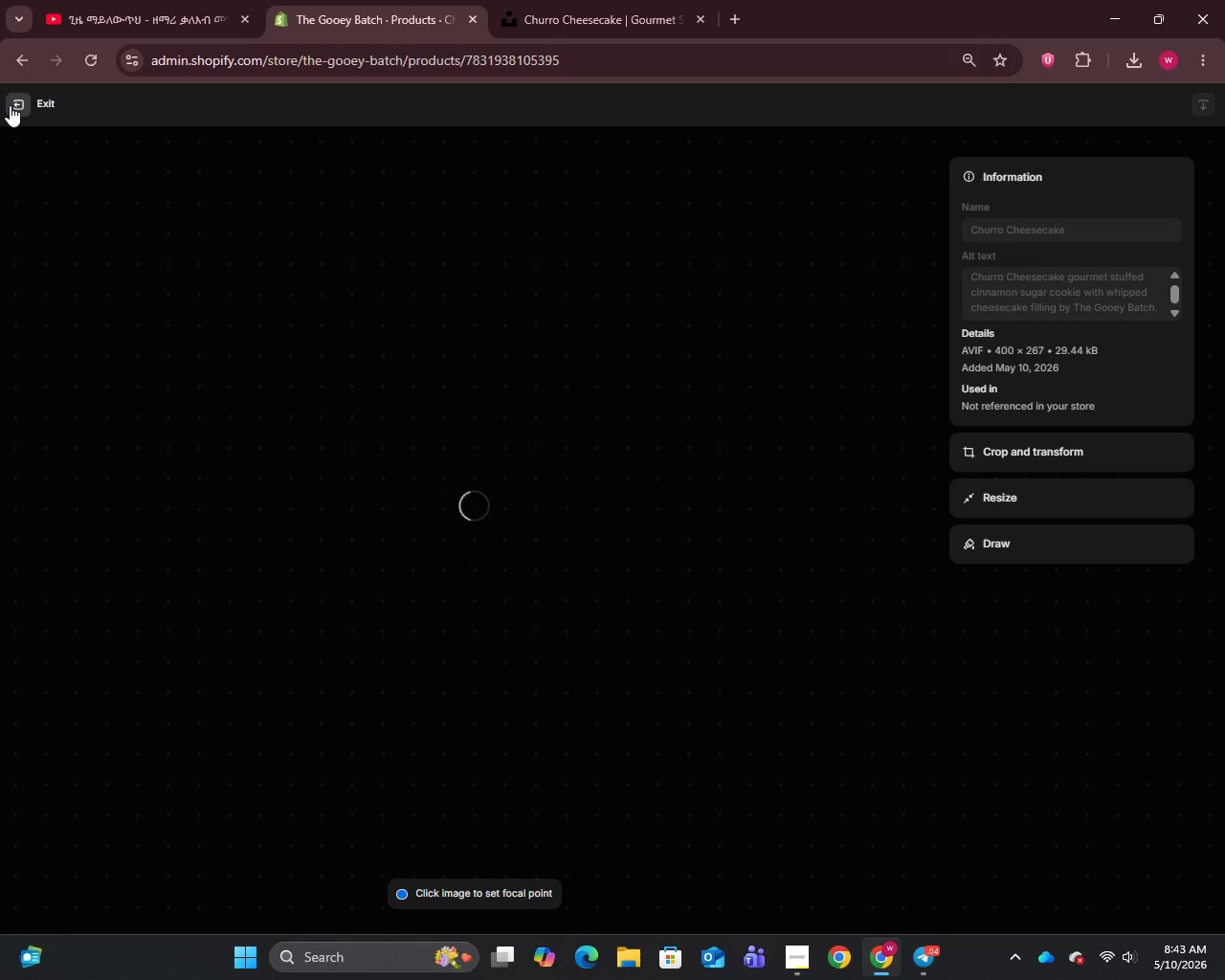 
left_click([10, 105])
 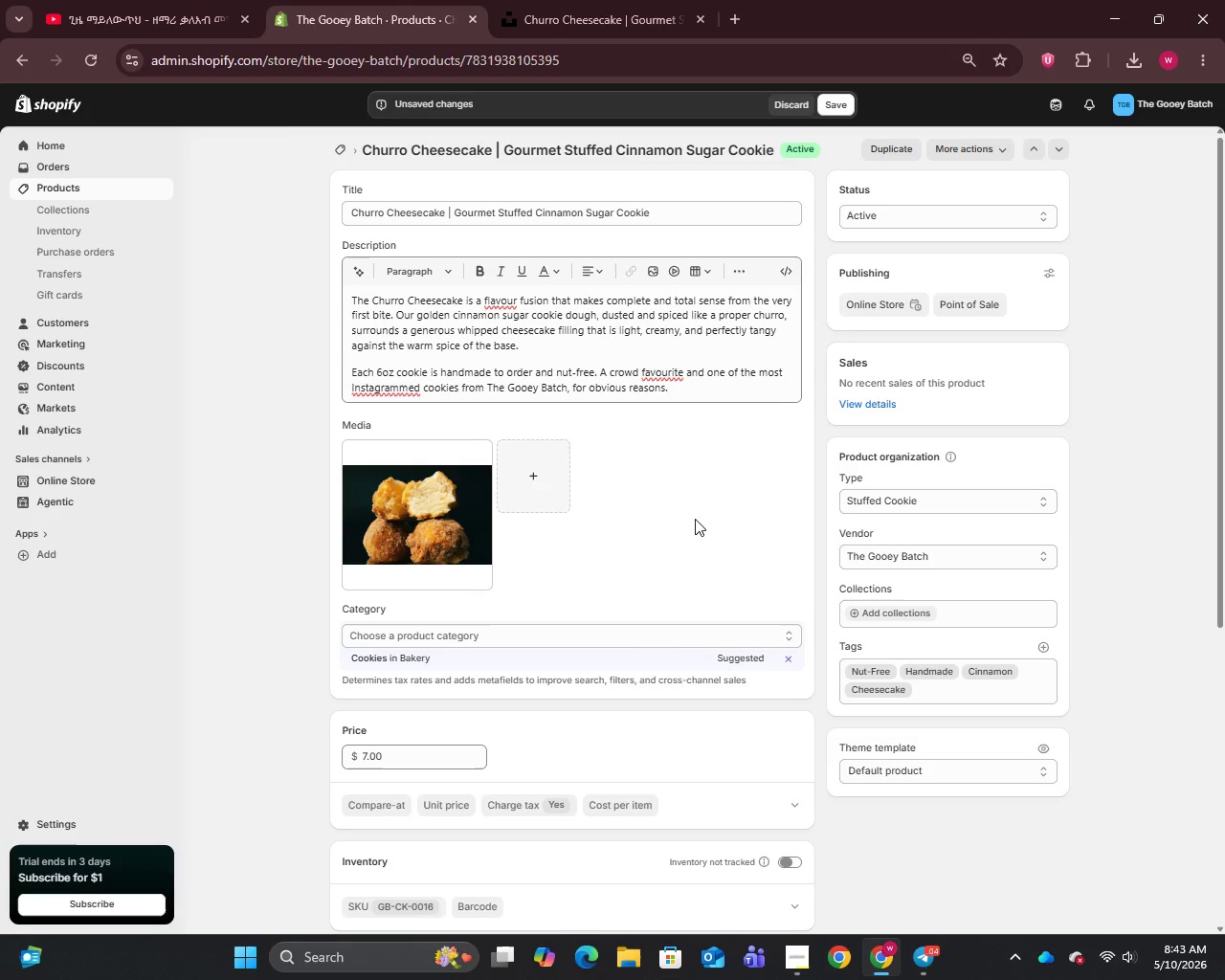 
scroll: coordinate [703, 619], scroll_direction: down, amount: 10.0
 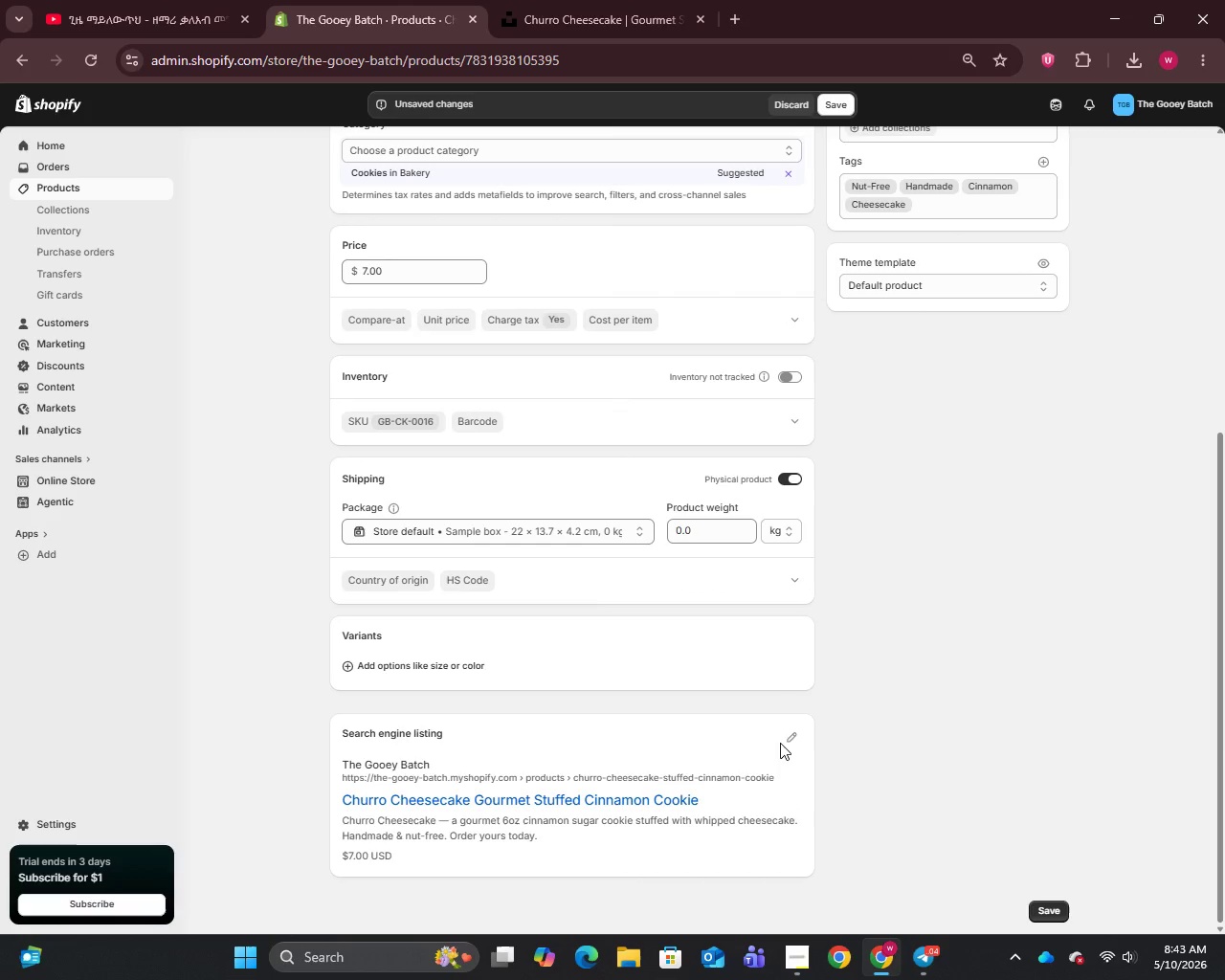 
left_click([787, 743])
 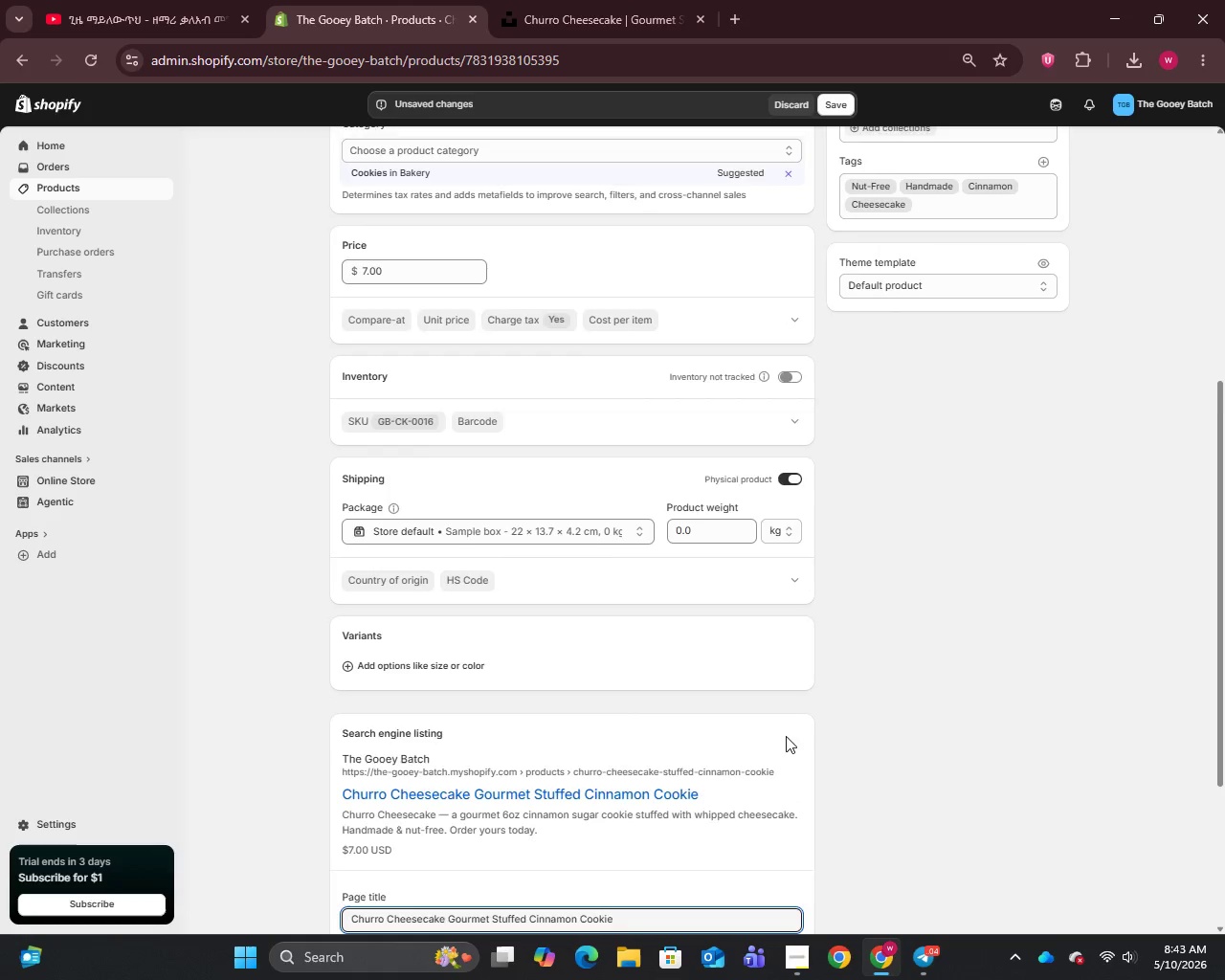 
scroll: coordinate [775, 728], scroll_direction: down, amount: 6.0
 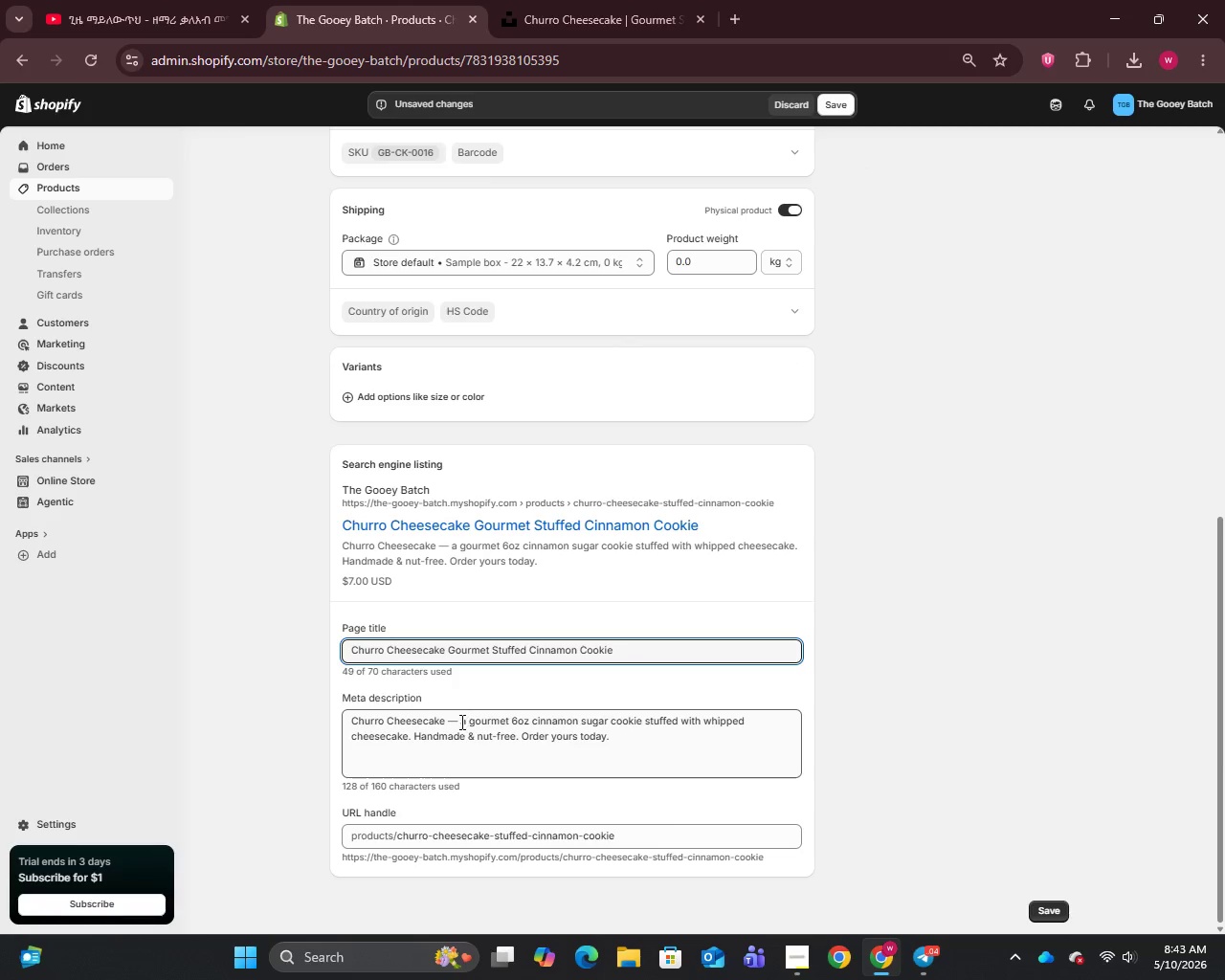 
left_click([459, 724])
 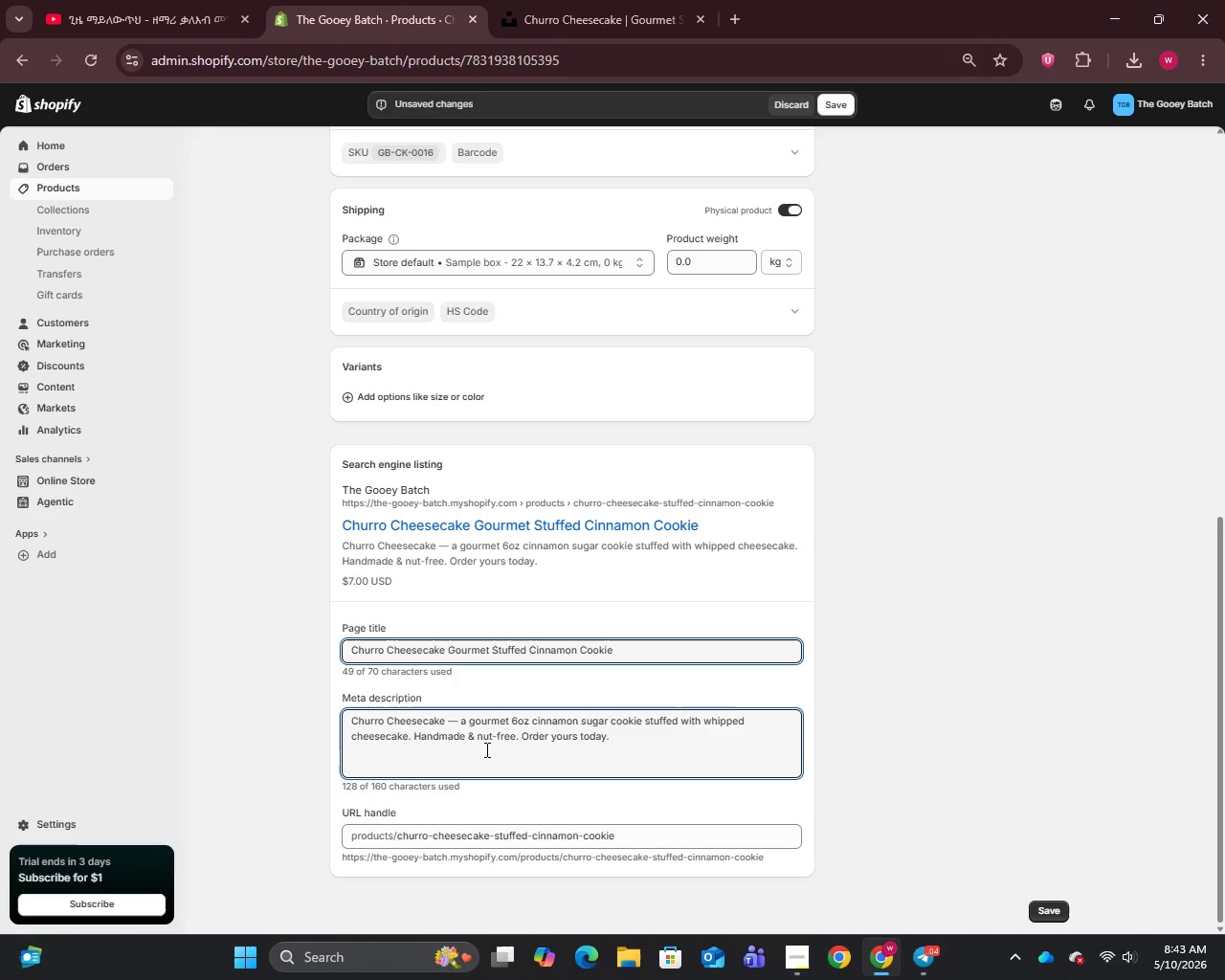 
key(ArrowLeft)
 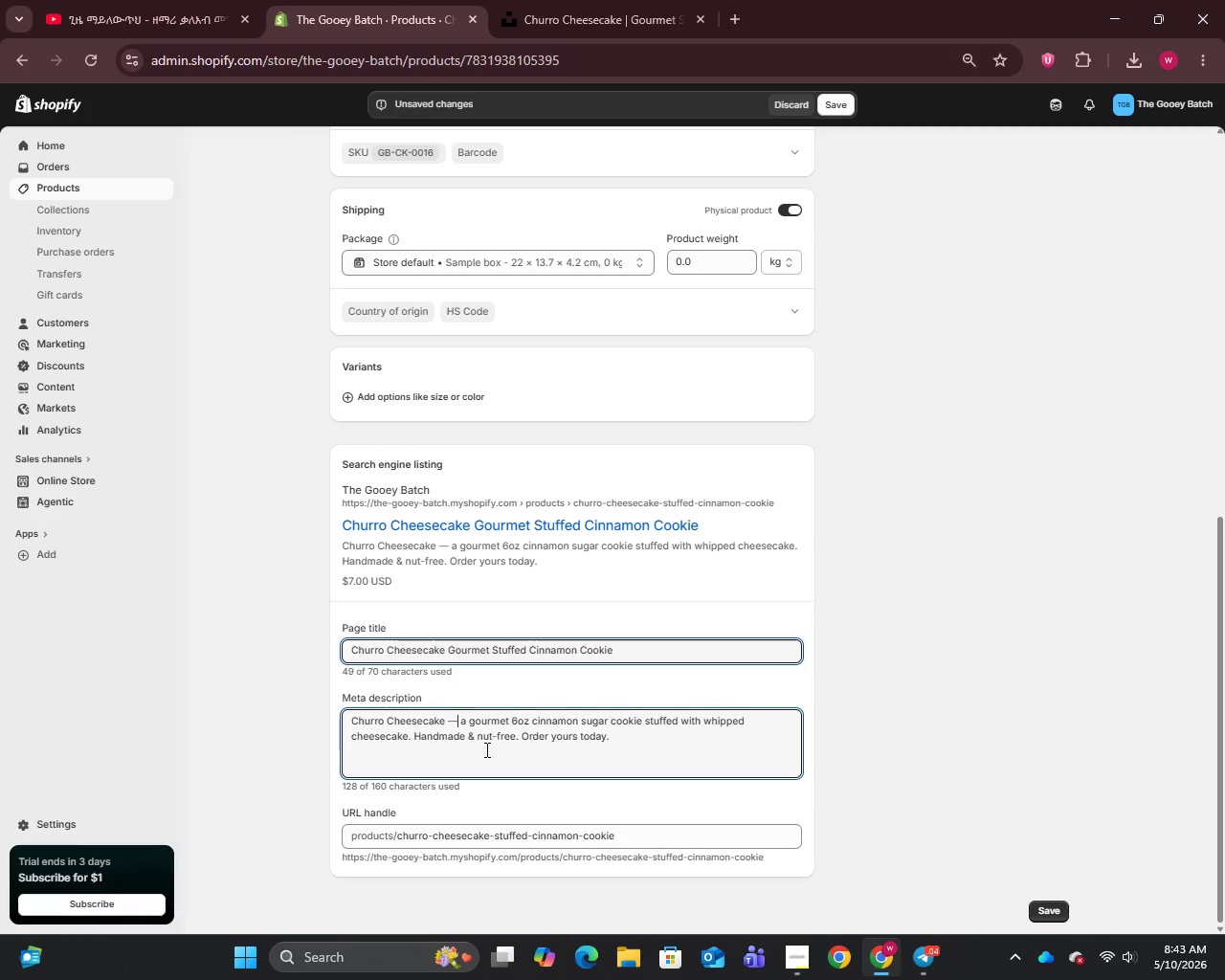 
key(Backspace)
 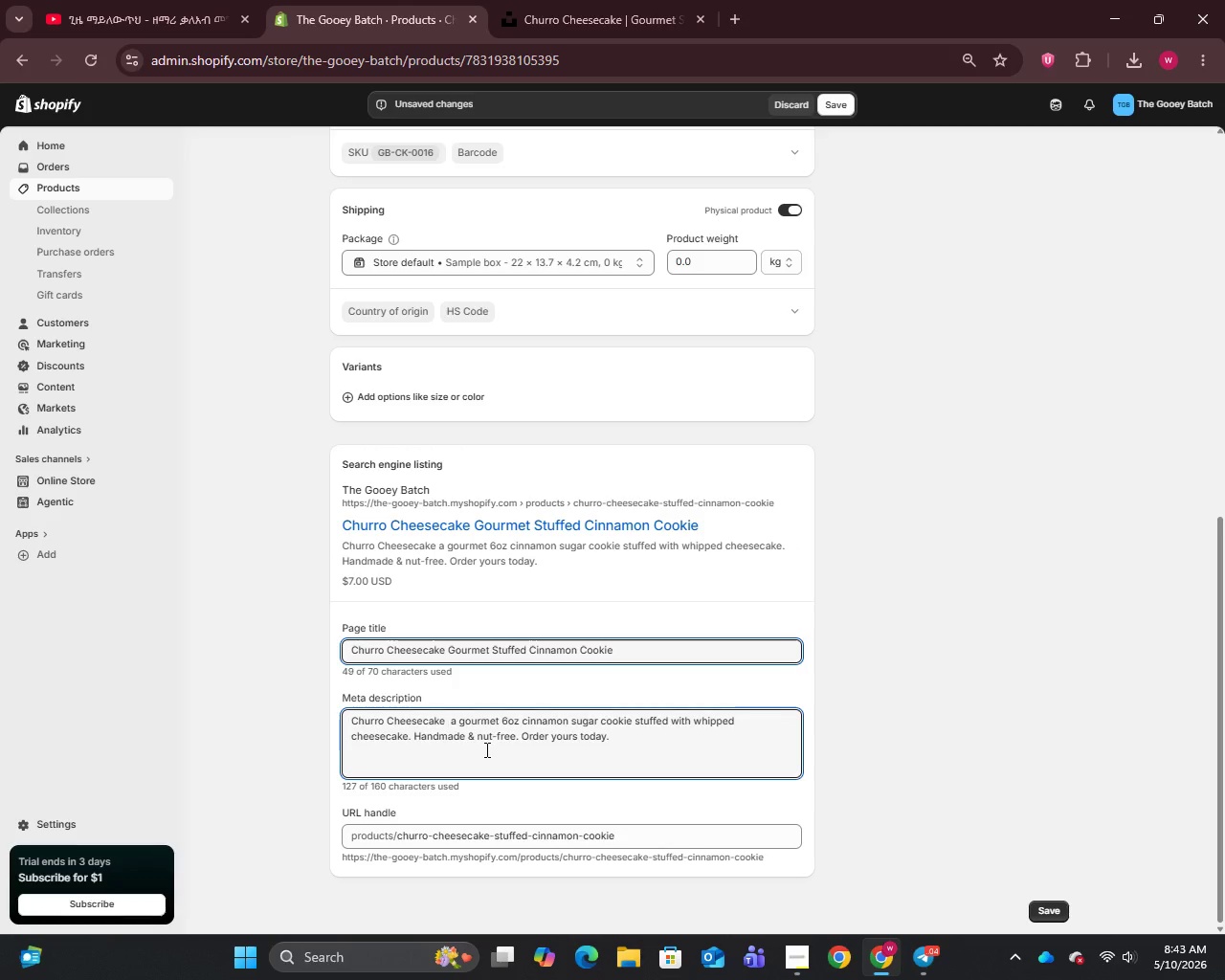 
key(Backspace)
 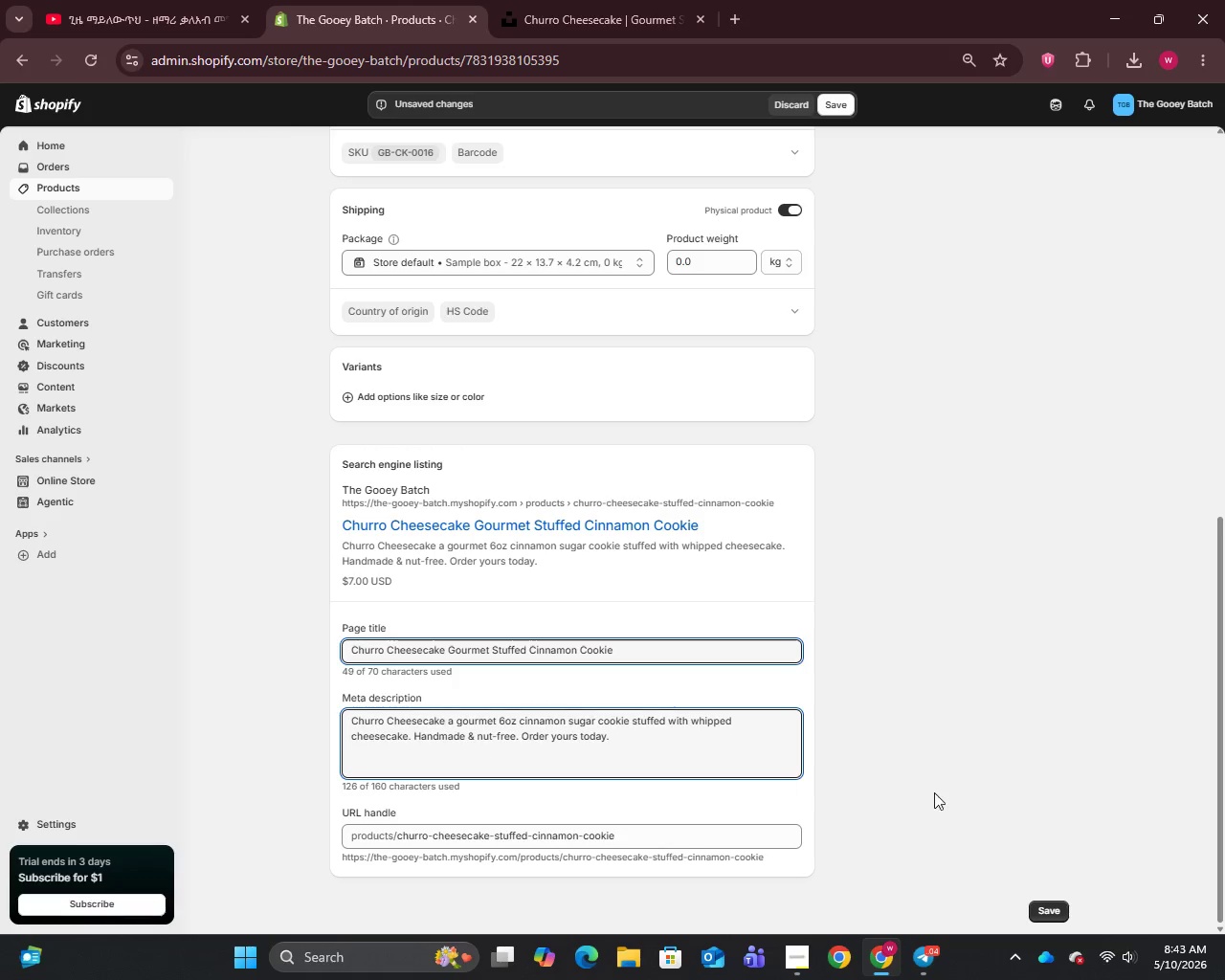 
left_click([1041, 910])
 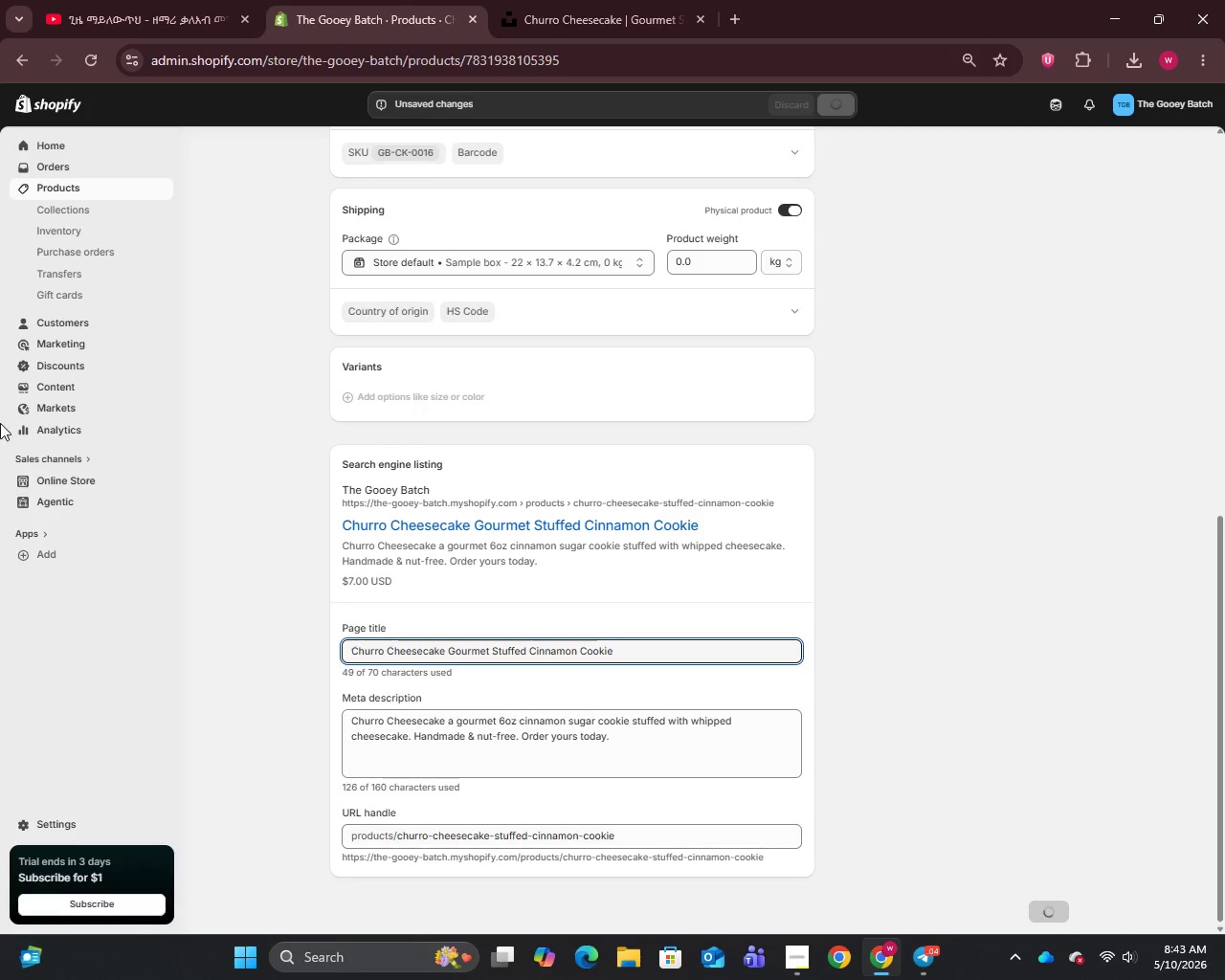 
left_click([56, 189])
 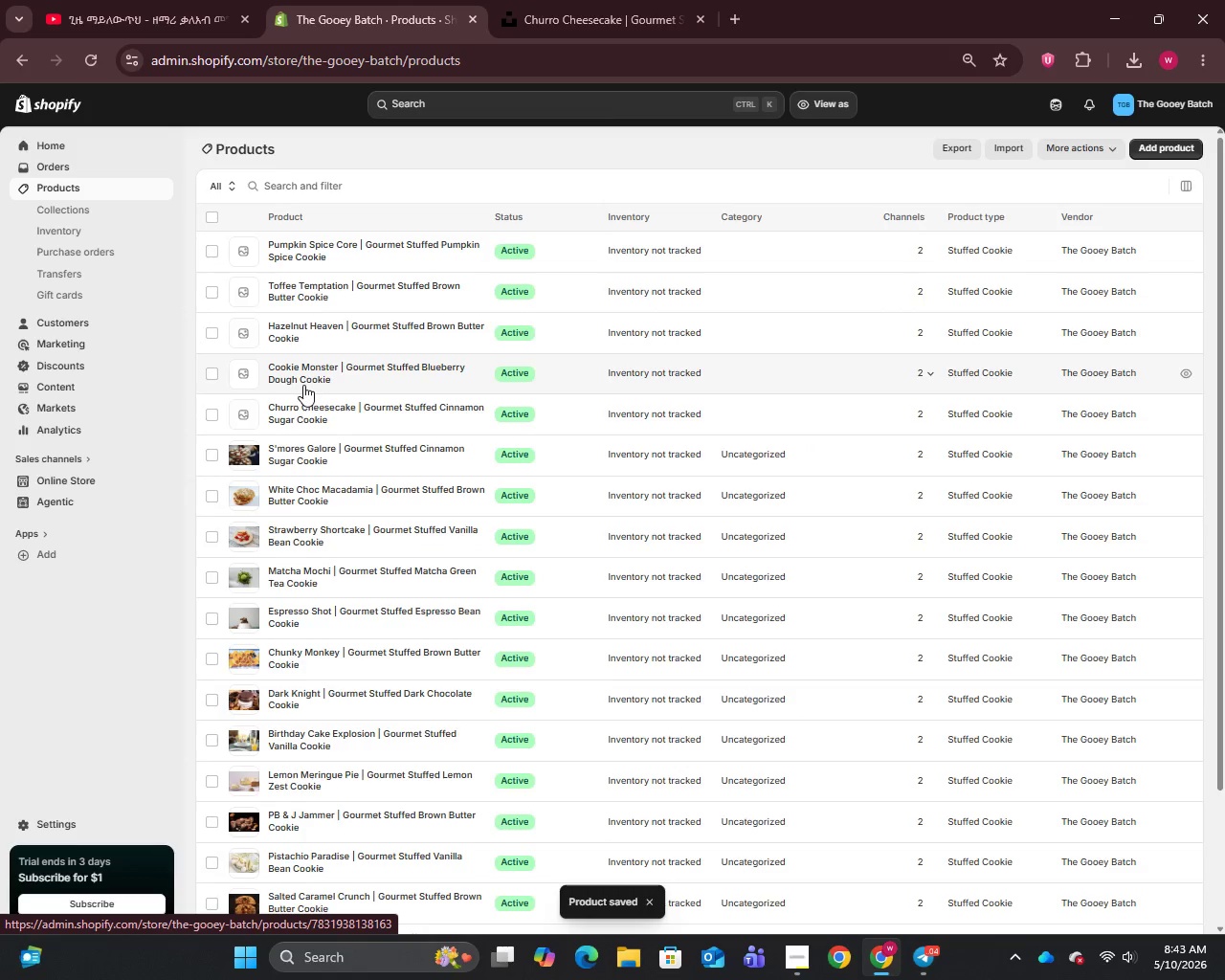 
left_click([303, 374])
 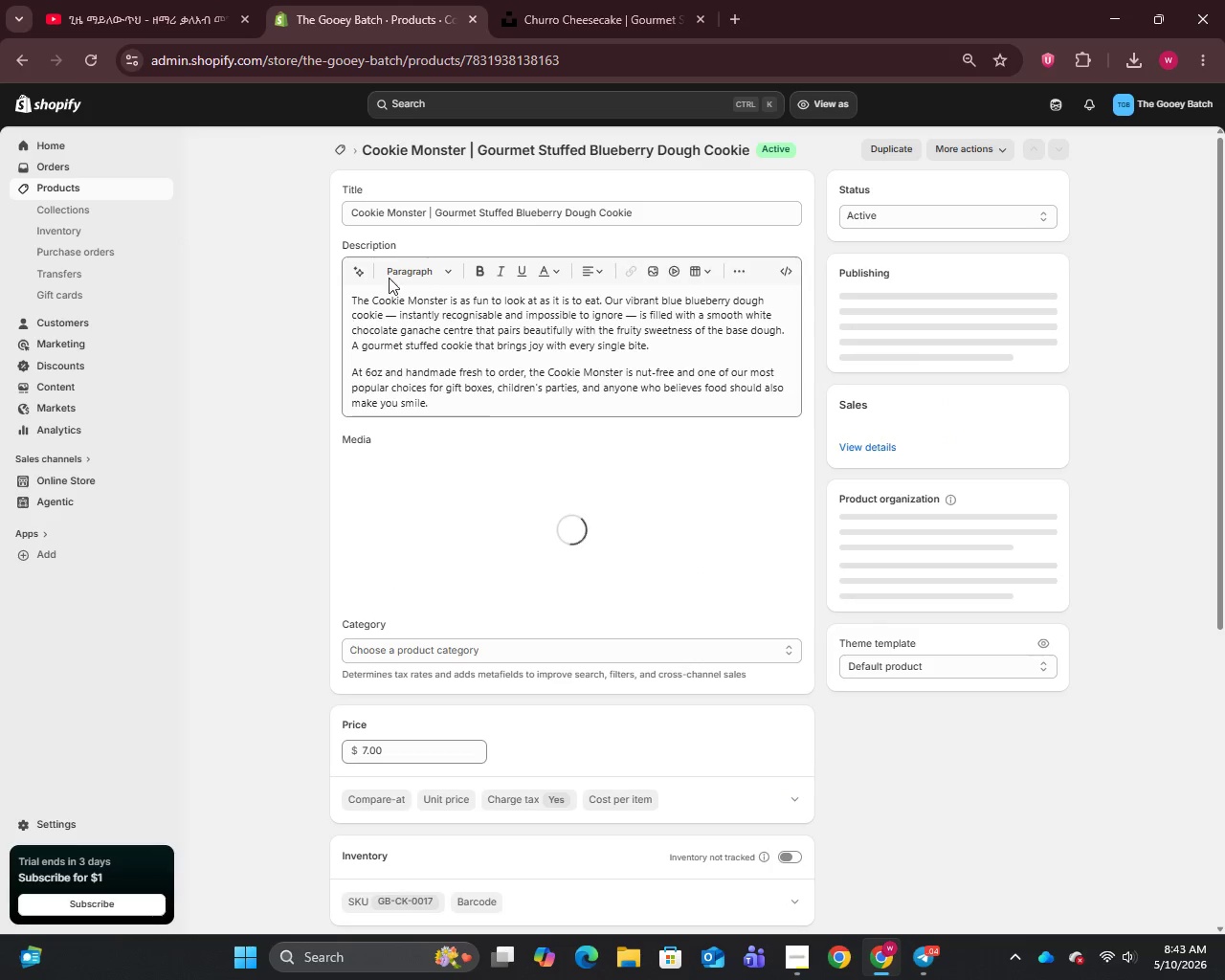 
left_click([467, 220])
 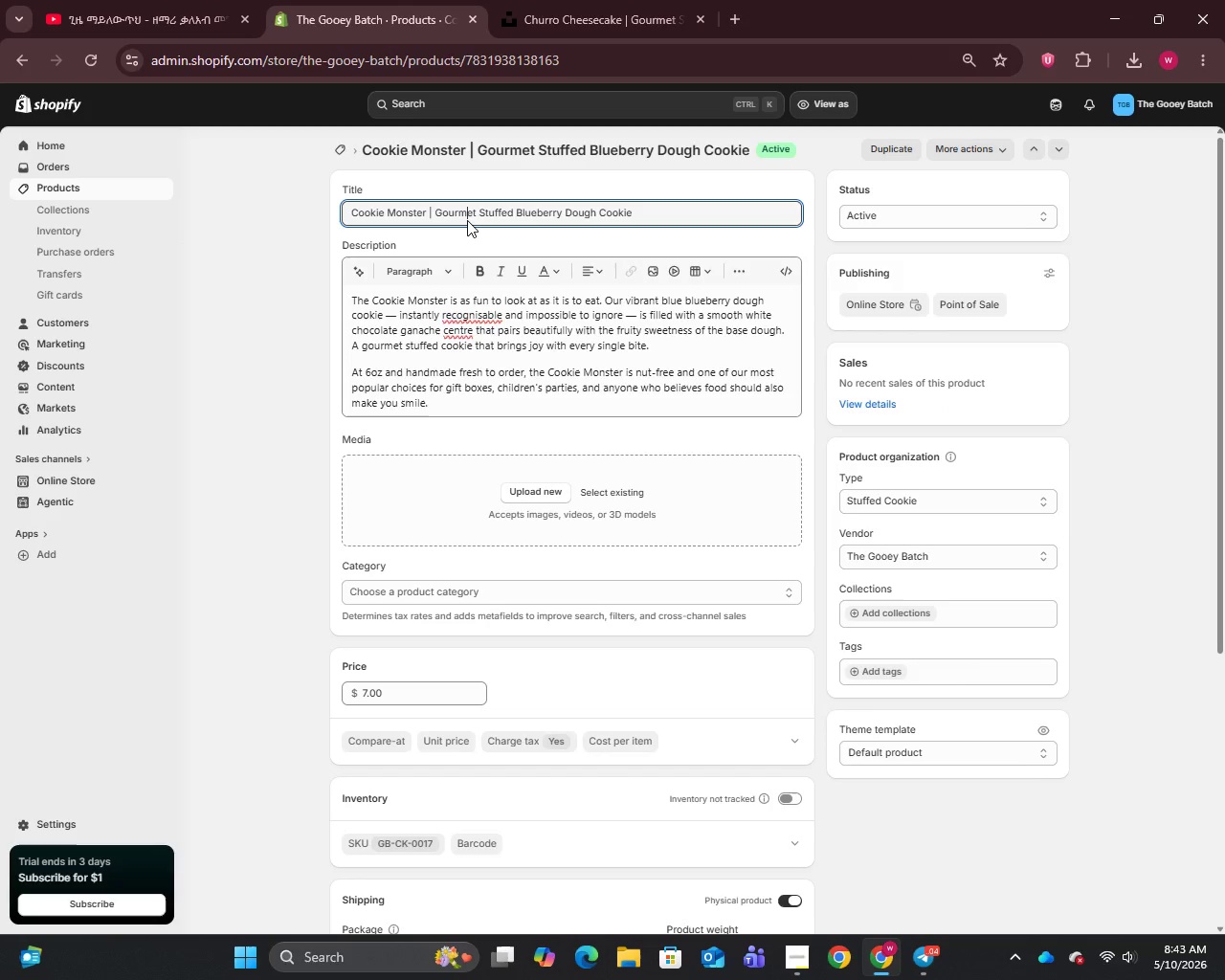 
key(Control+A)
 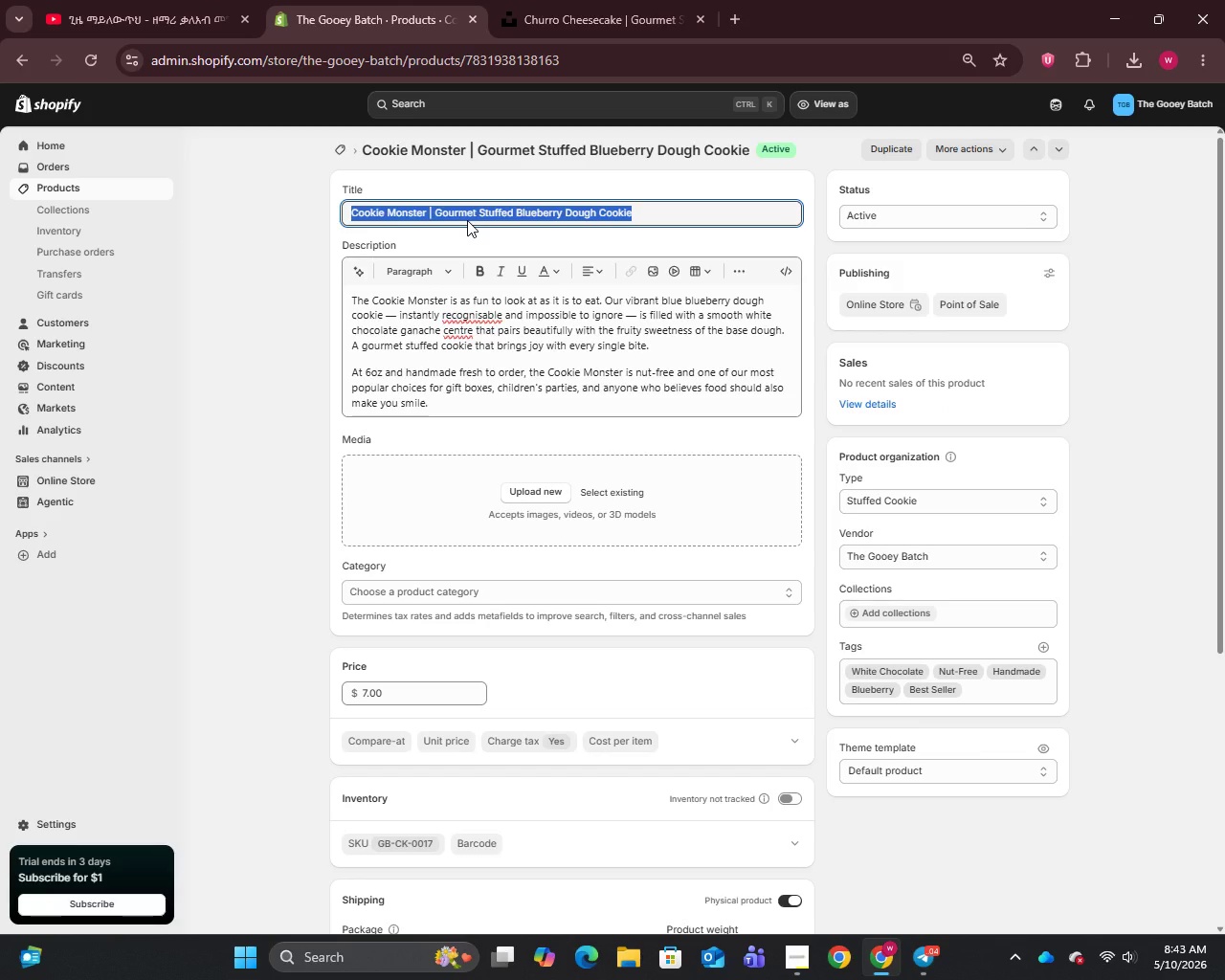 
key(Control+C)
 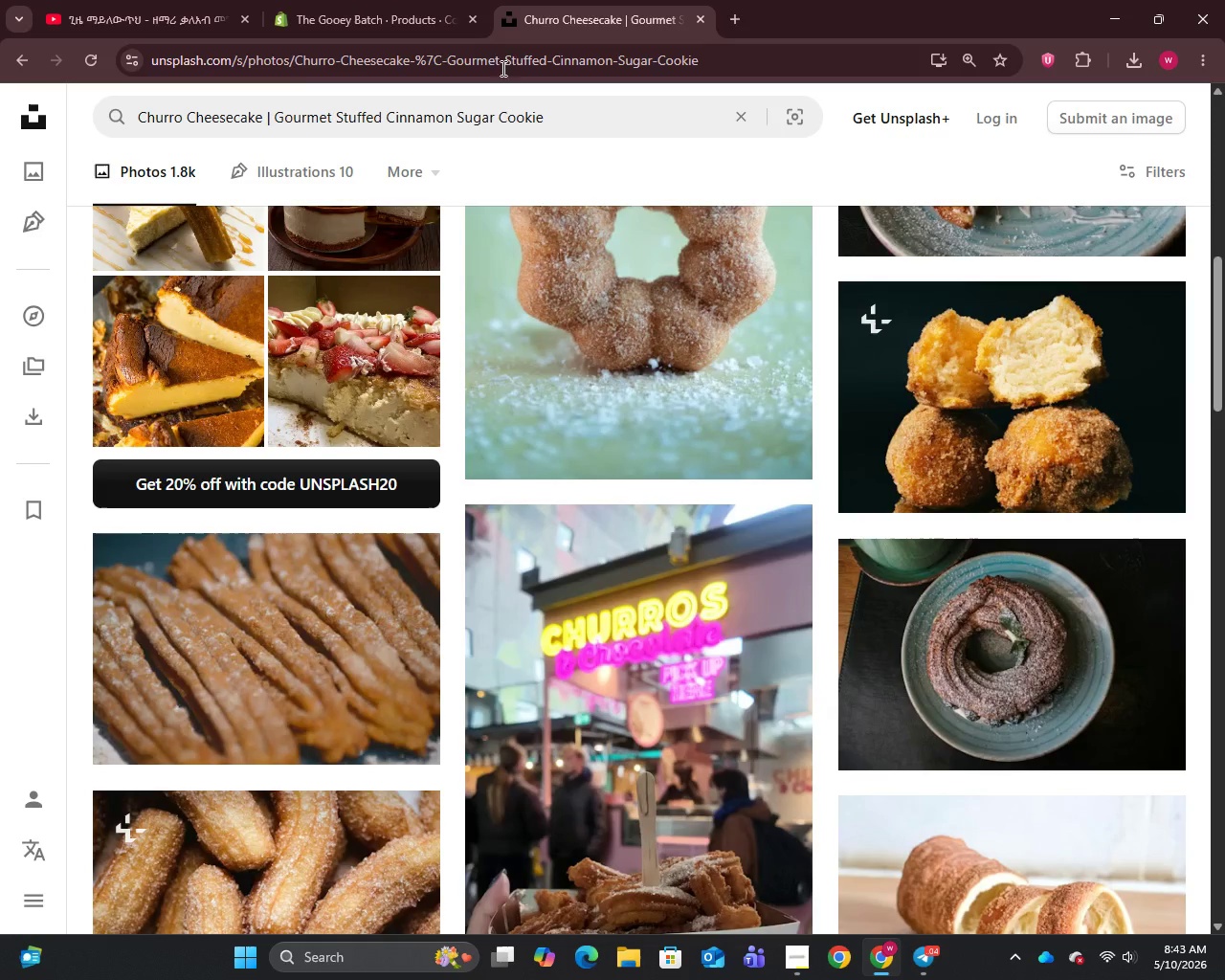 
double_click([454, 117])
 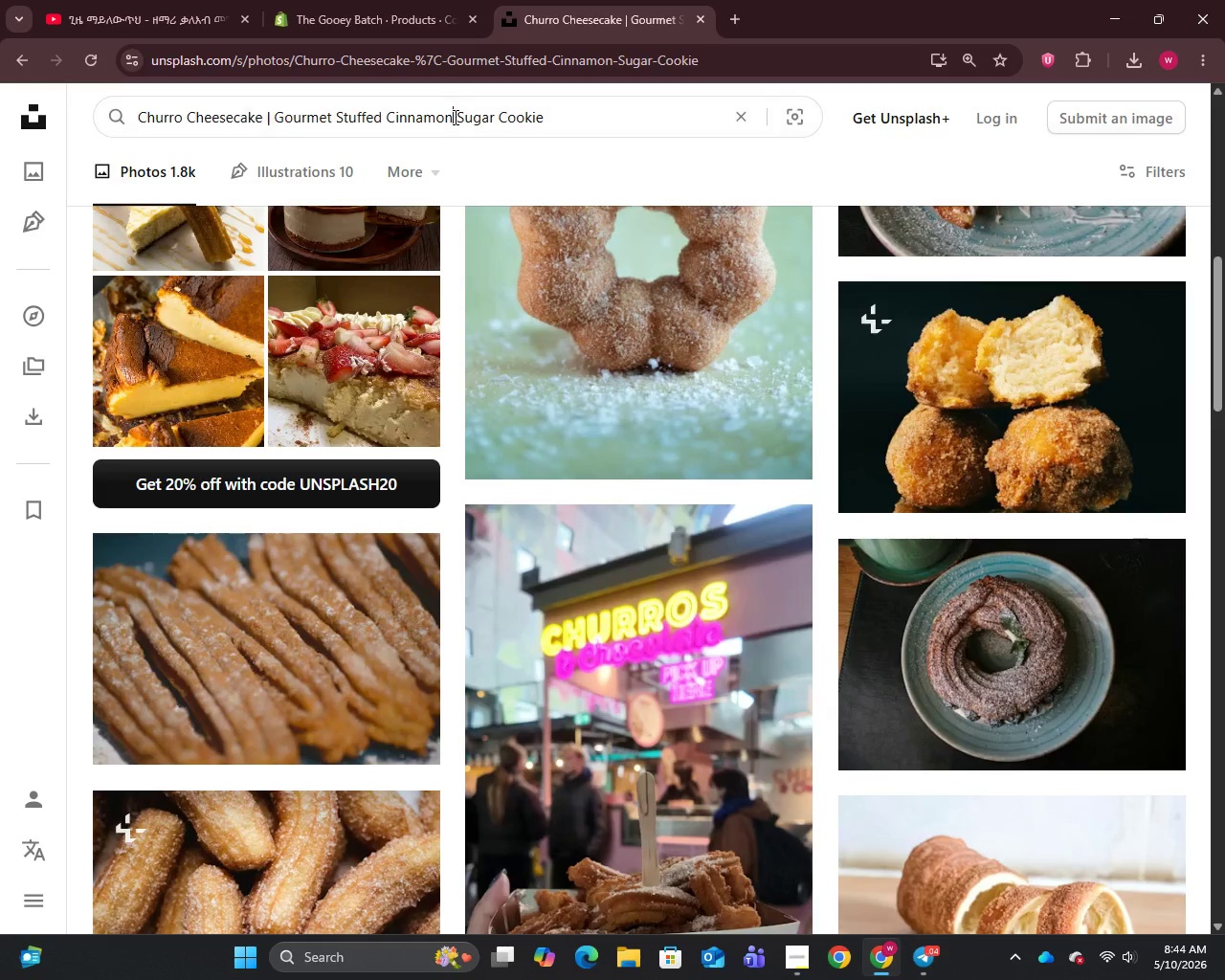 
key(Control+A)
 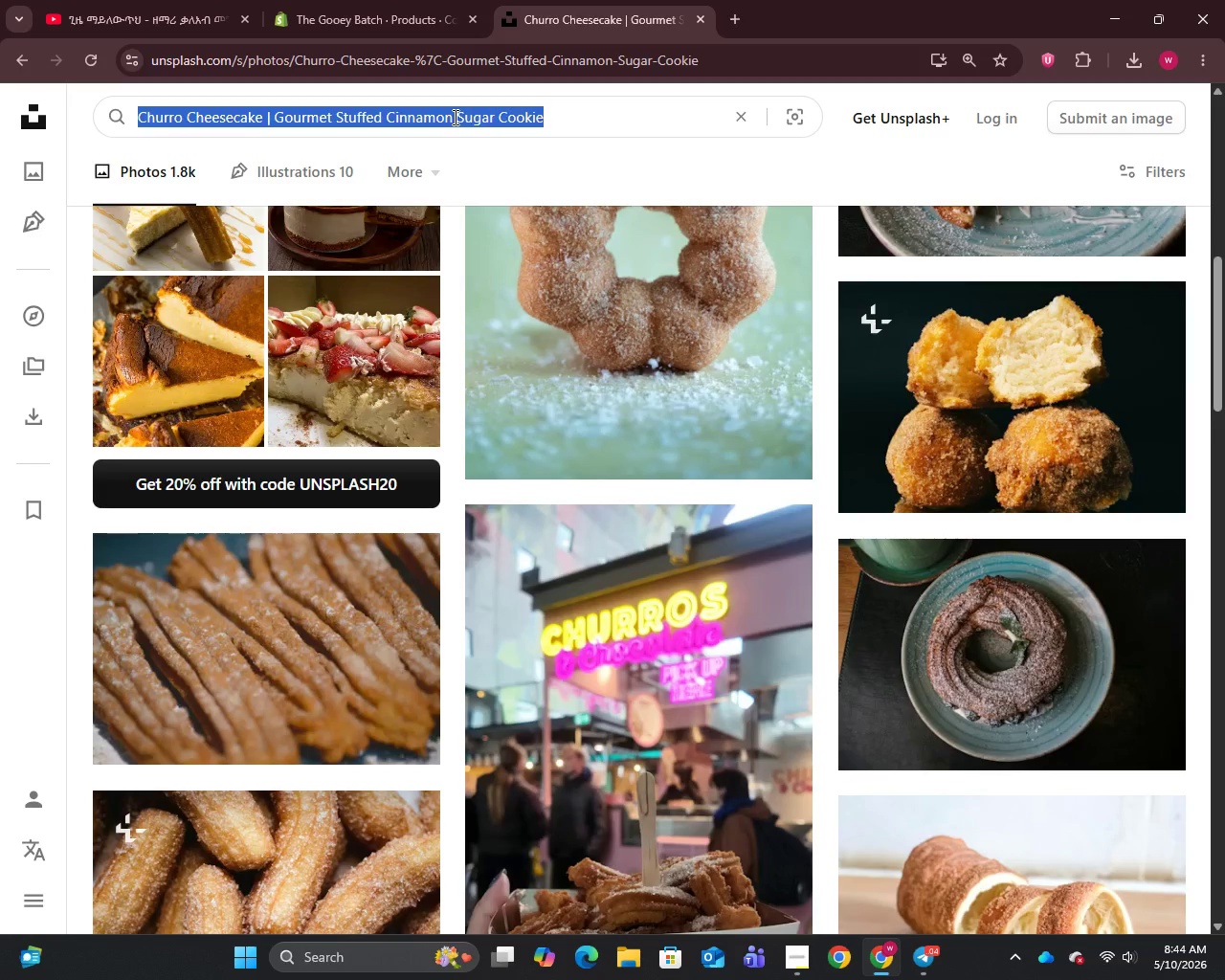 
key(Control+V)
 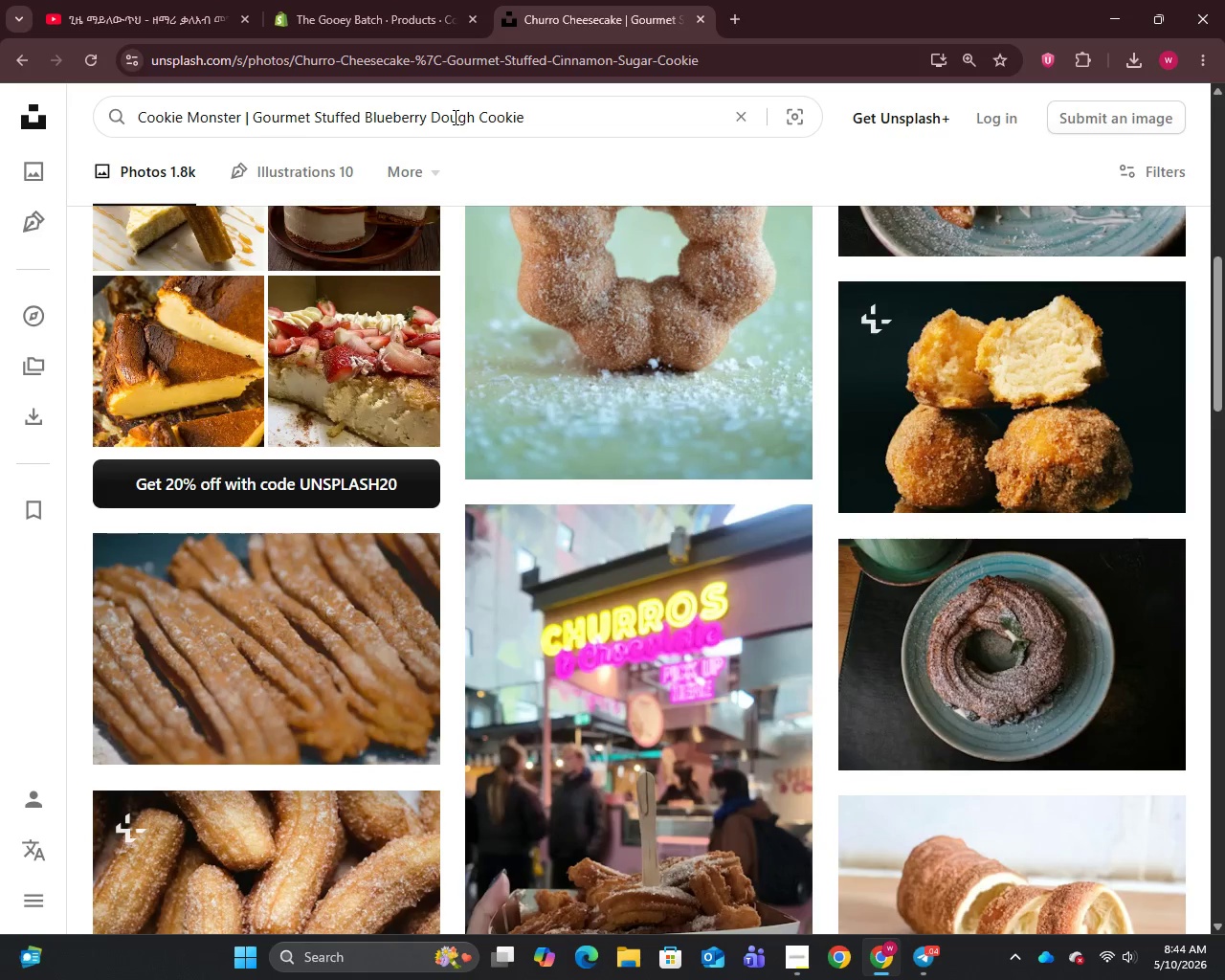 
key(Enter)
 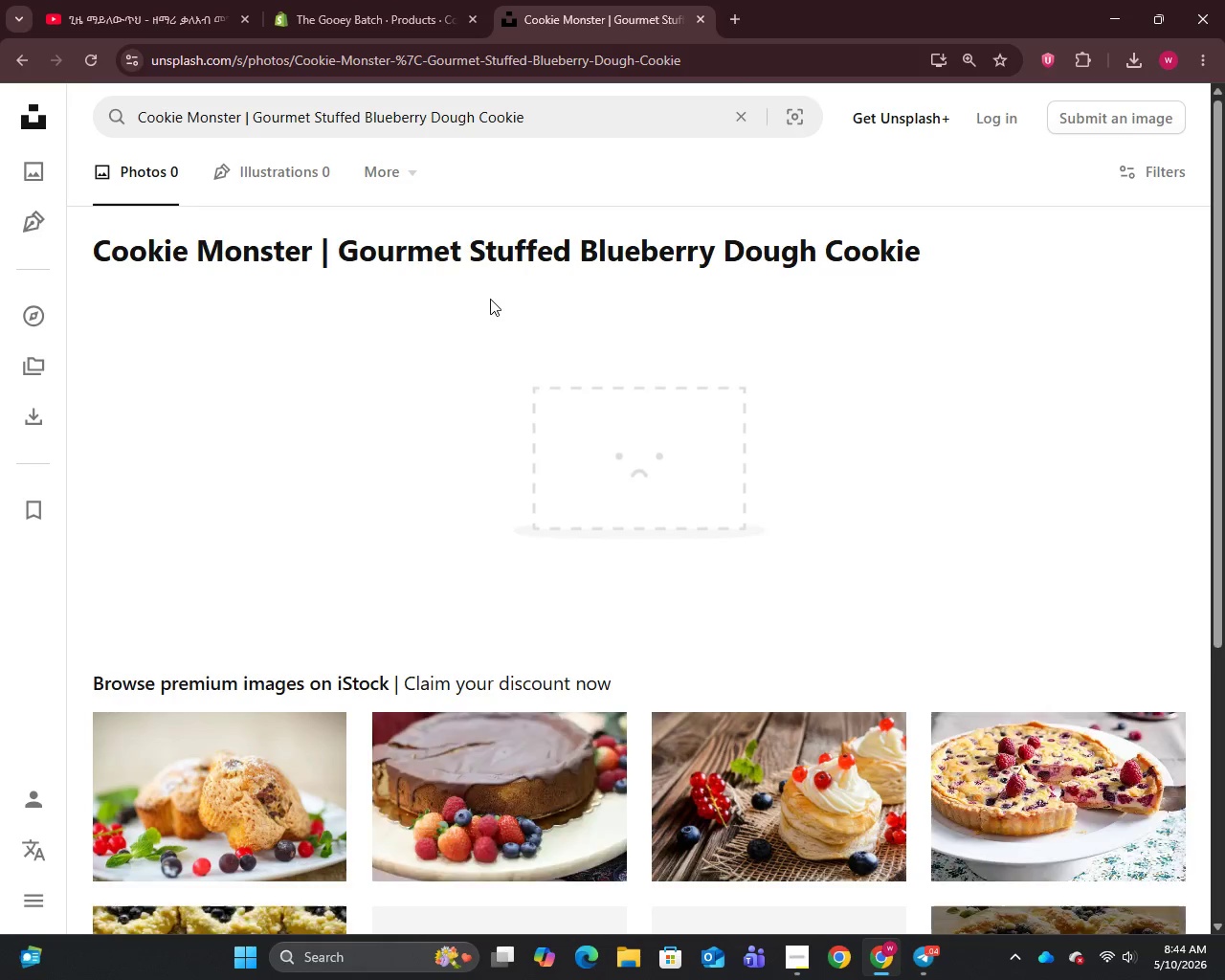 
scroll: coordinate [482, 330], scroll_direction: down, amount: 3.0
 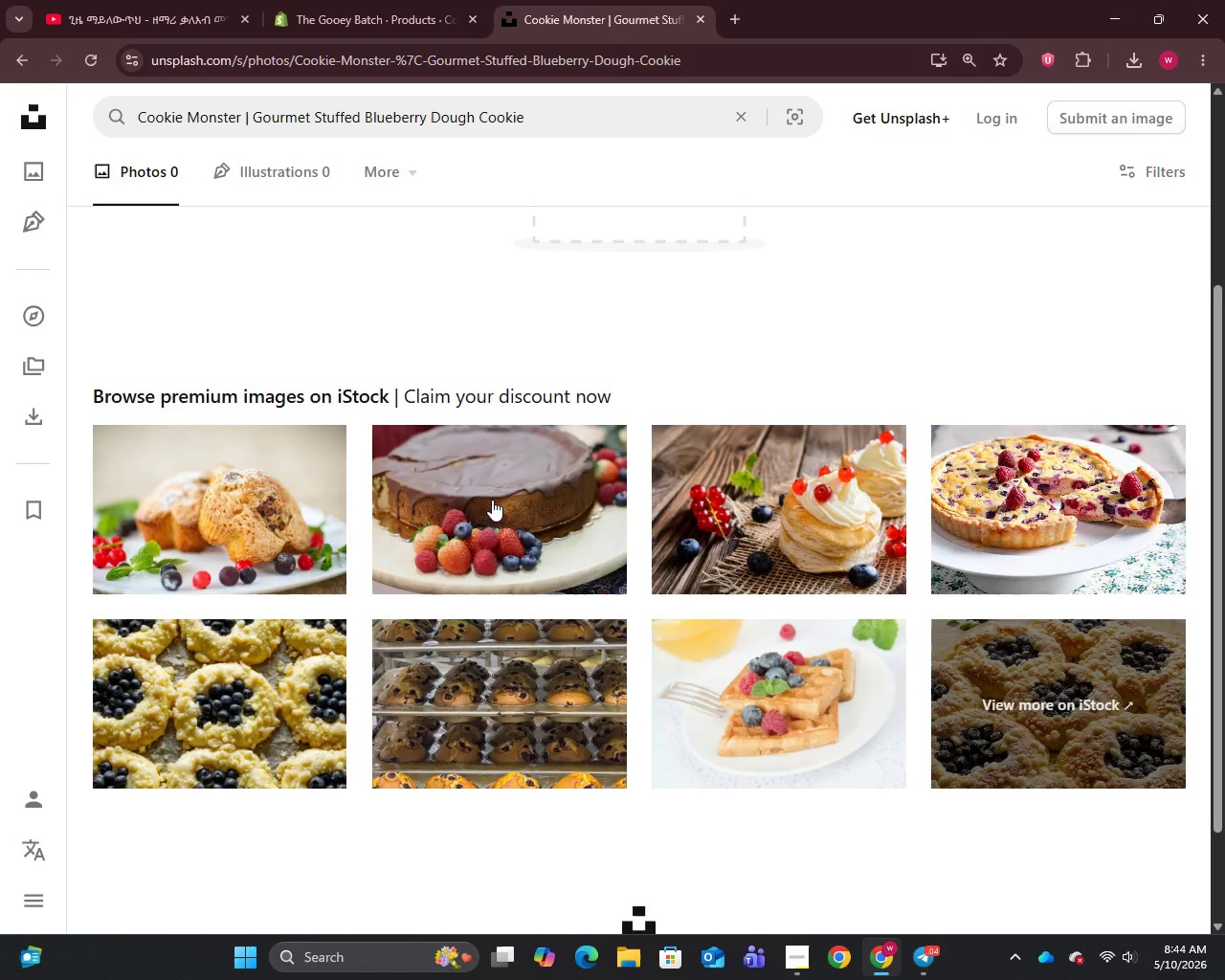 
right_click([492, 500])
 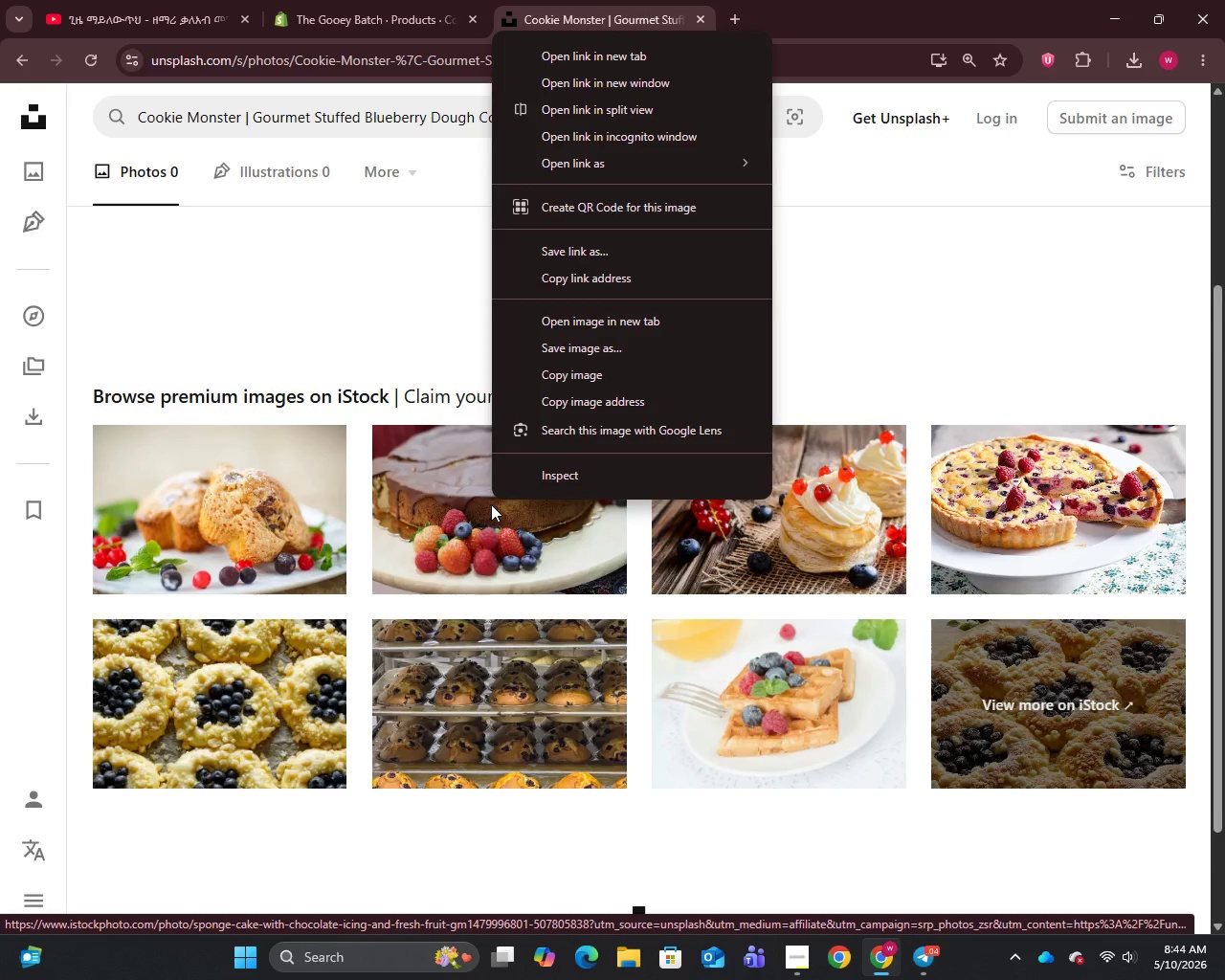 
left_click([583, 347])
 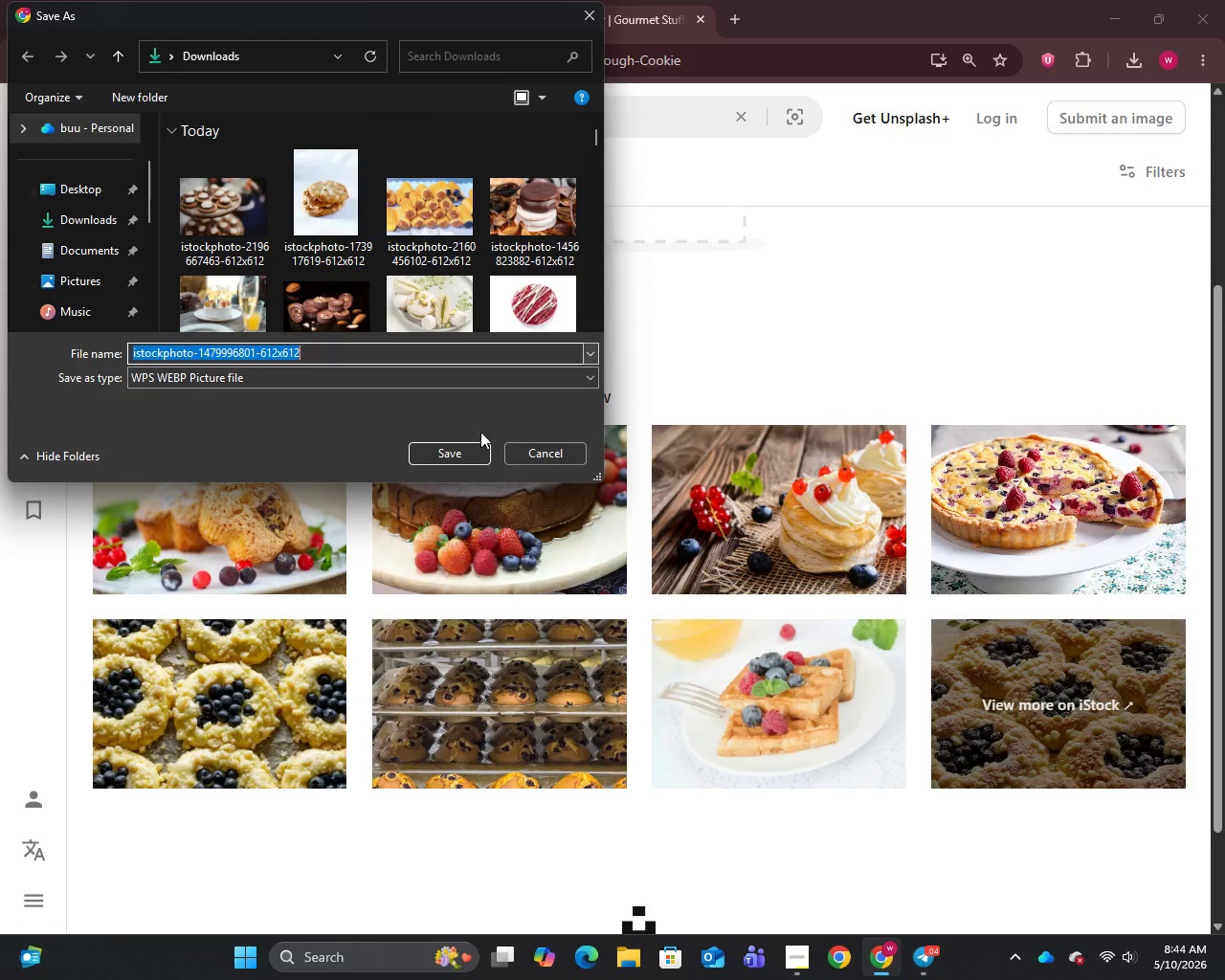 
left_click([462, 451])
 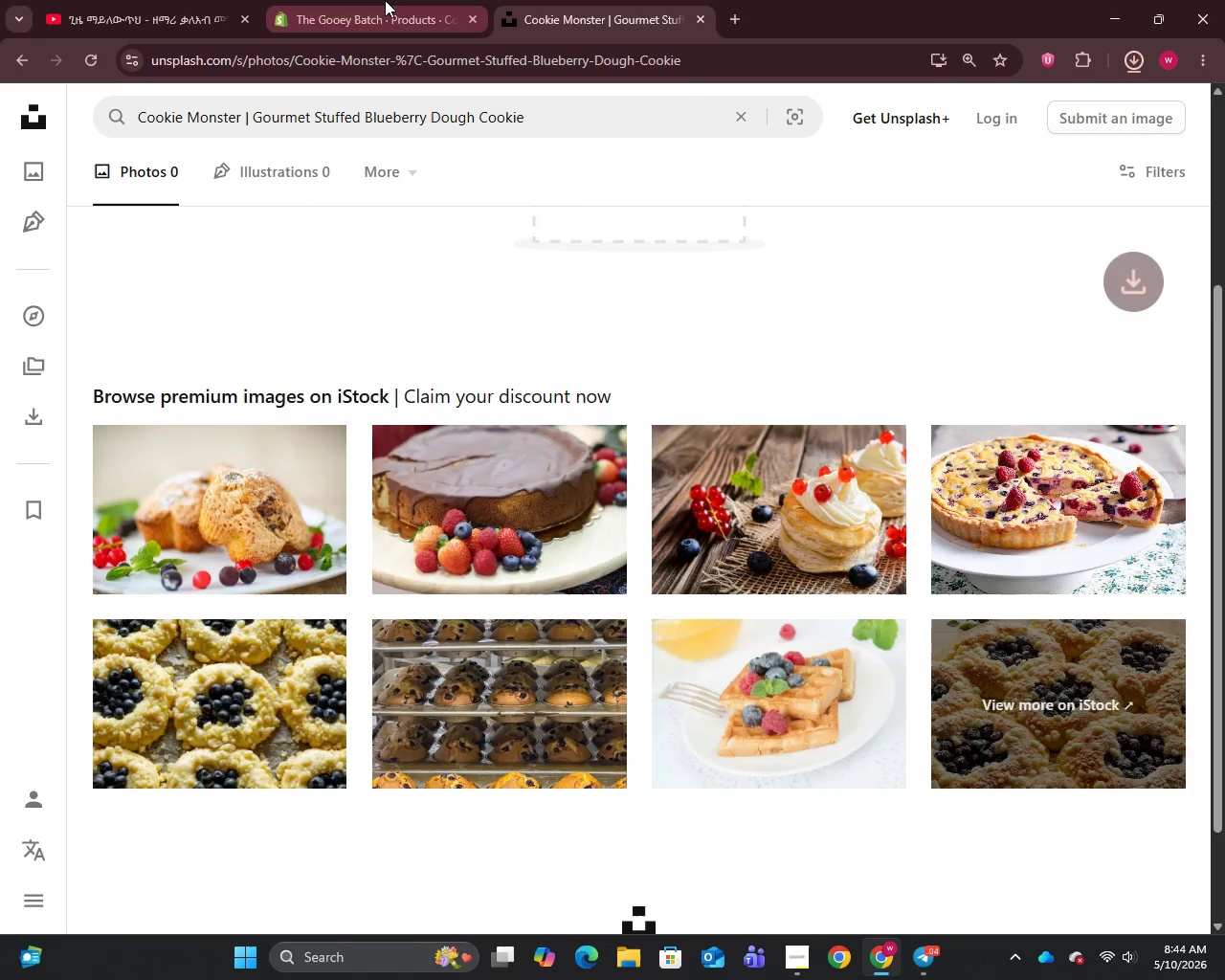 
left_click([385, 0])
 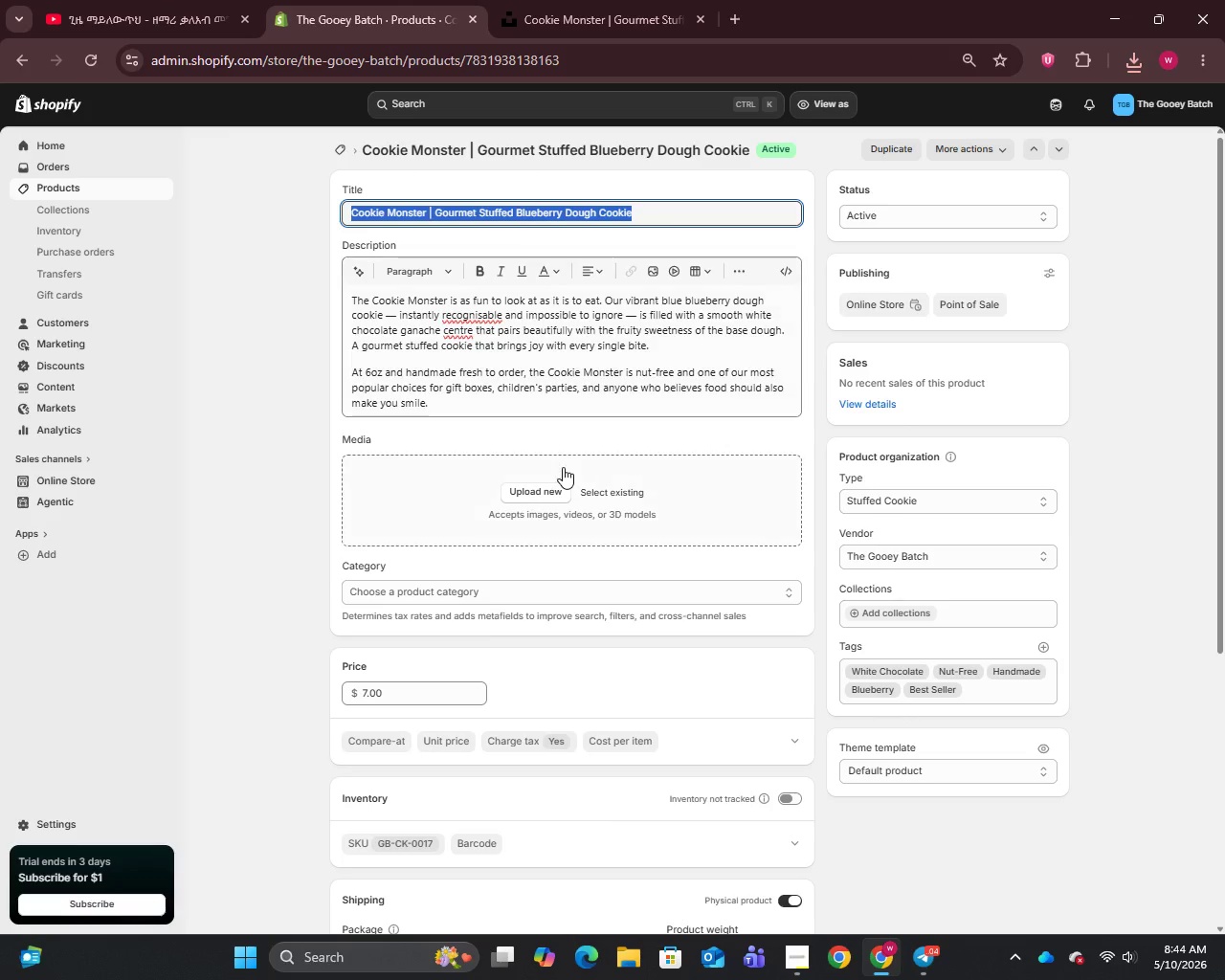 
left_click([543, 493])
 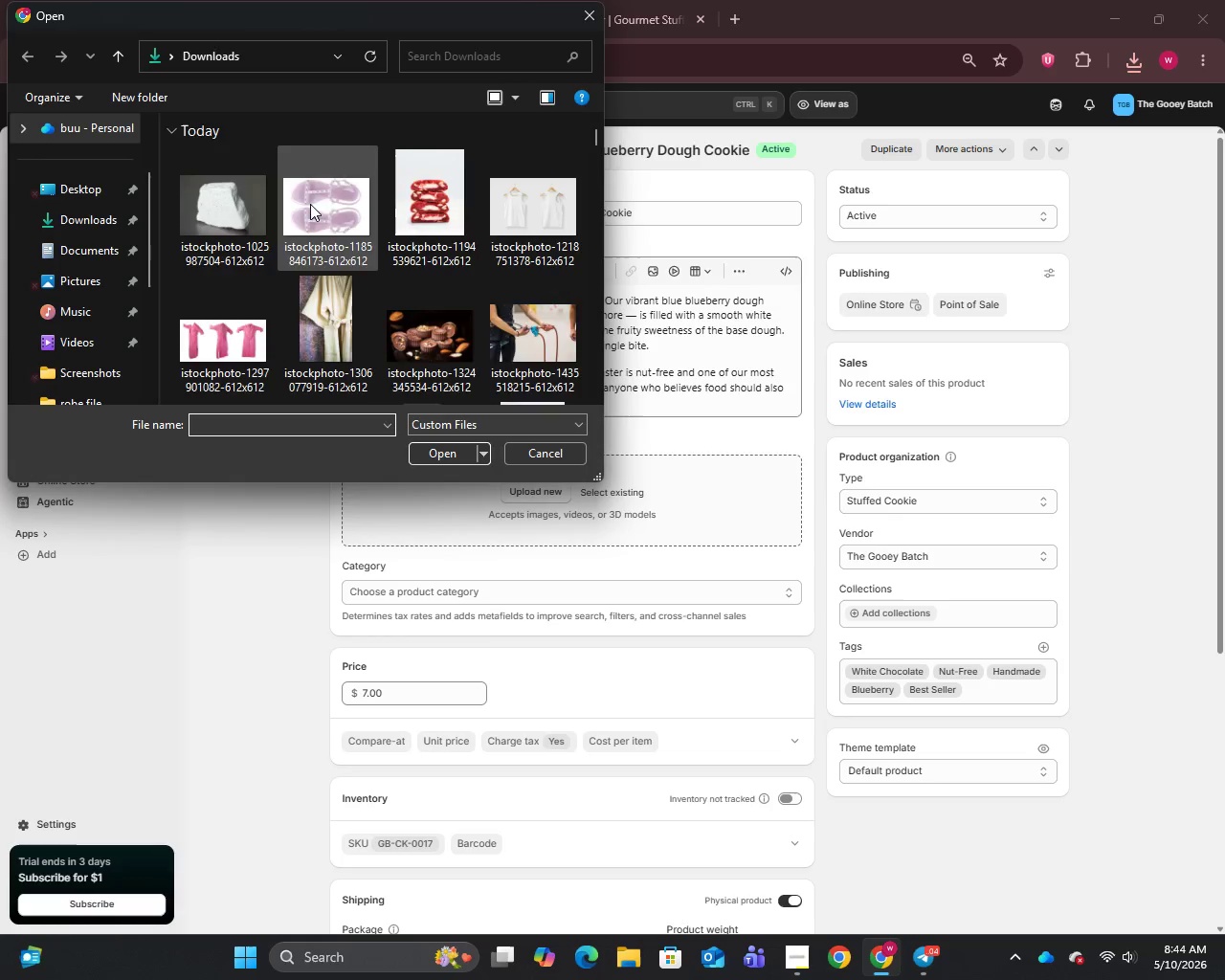 
left_click([232, 205])
 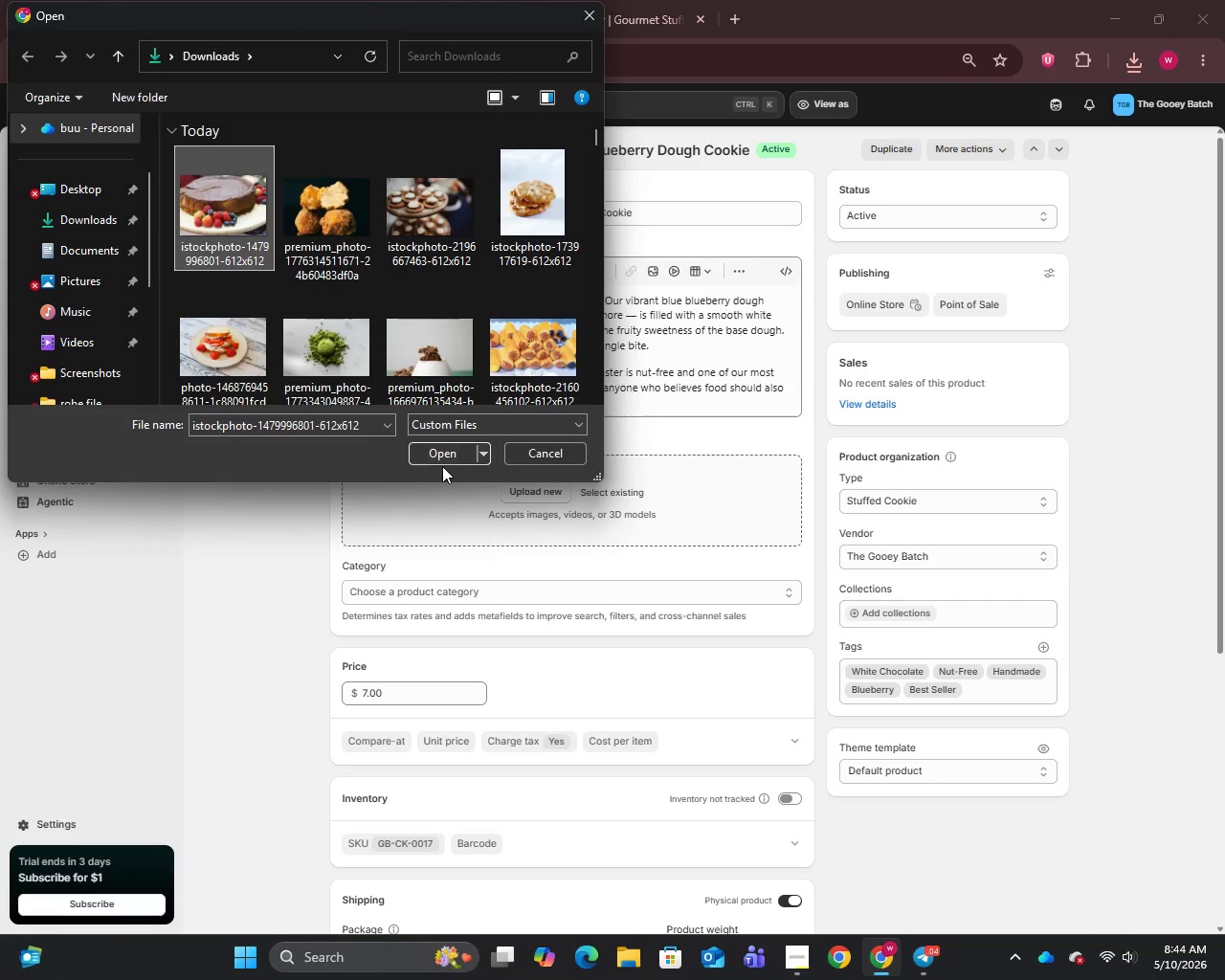 
left_click([440, 450])
 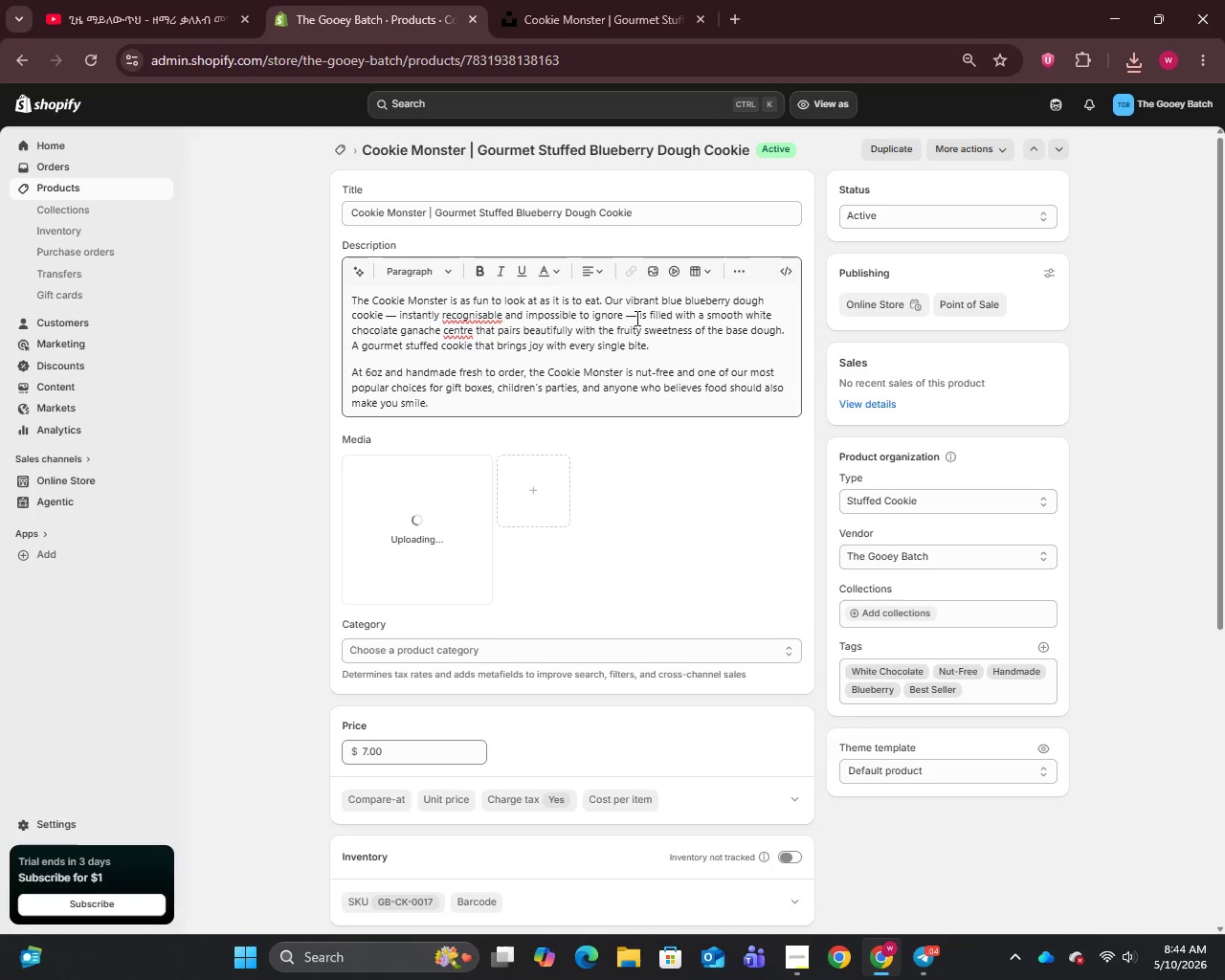 
left_click([635, 318])
 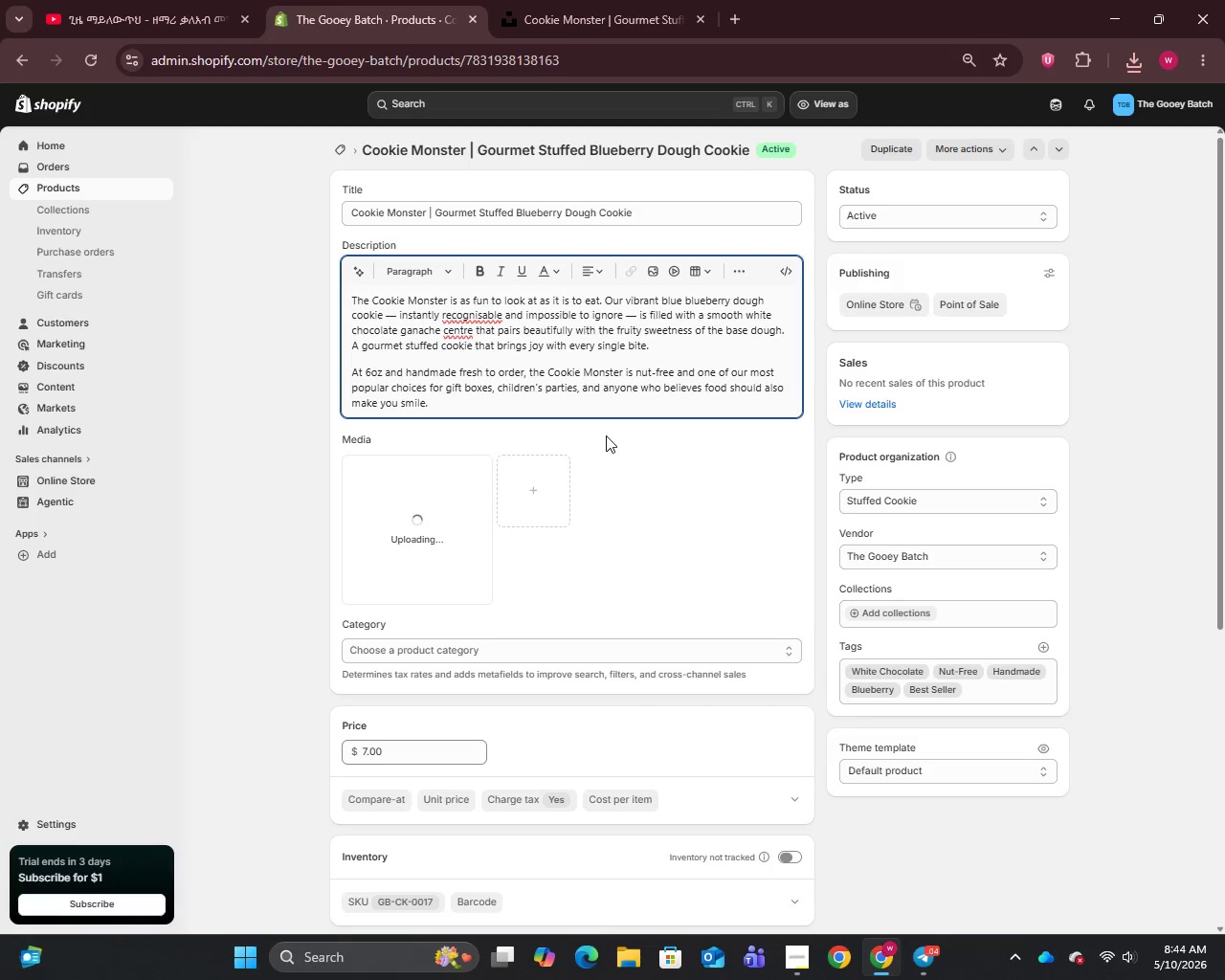 
key(Backspace)
 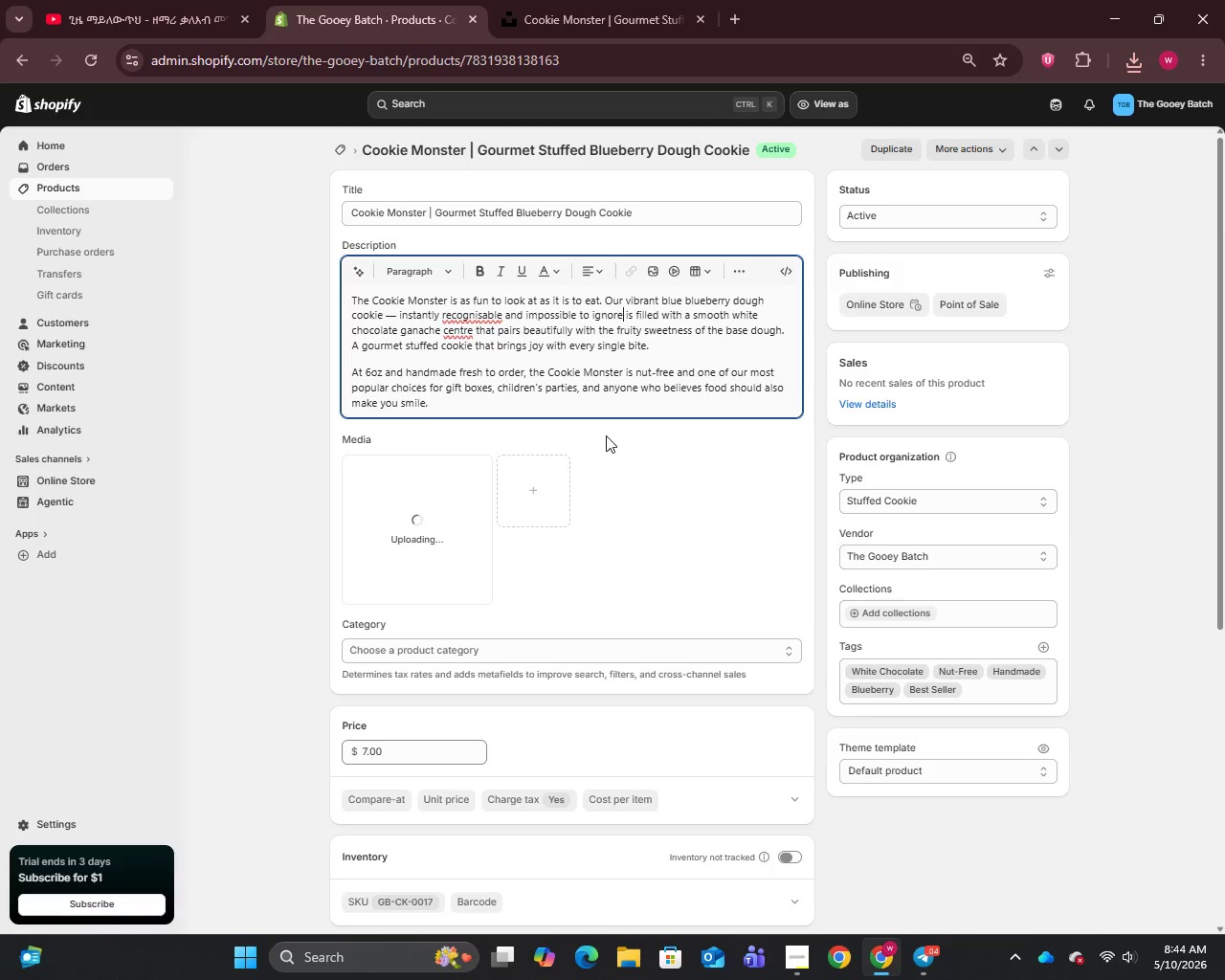 
key(Backspace)
 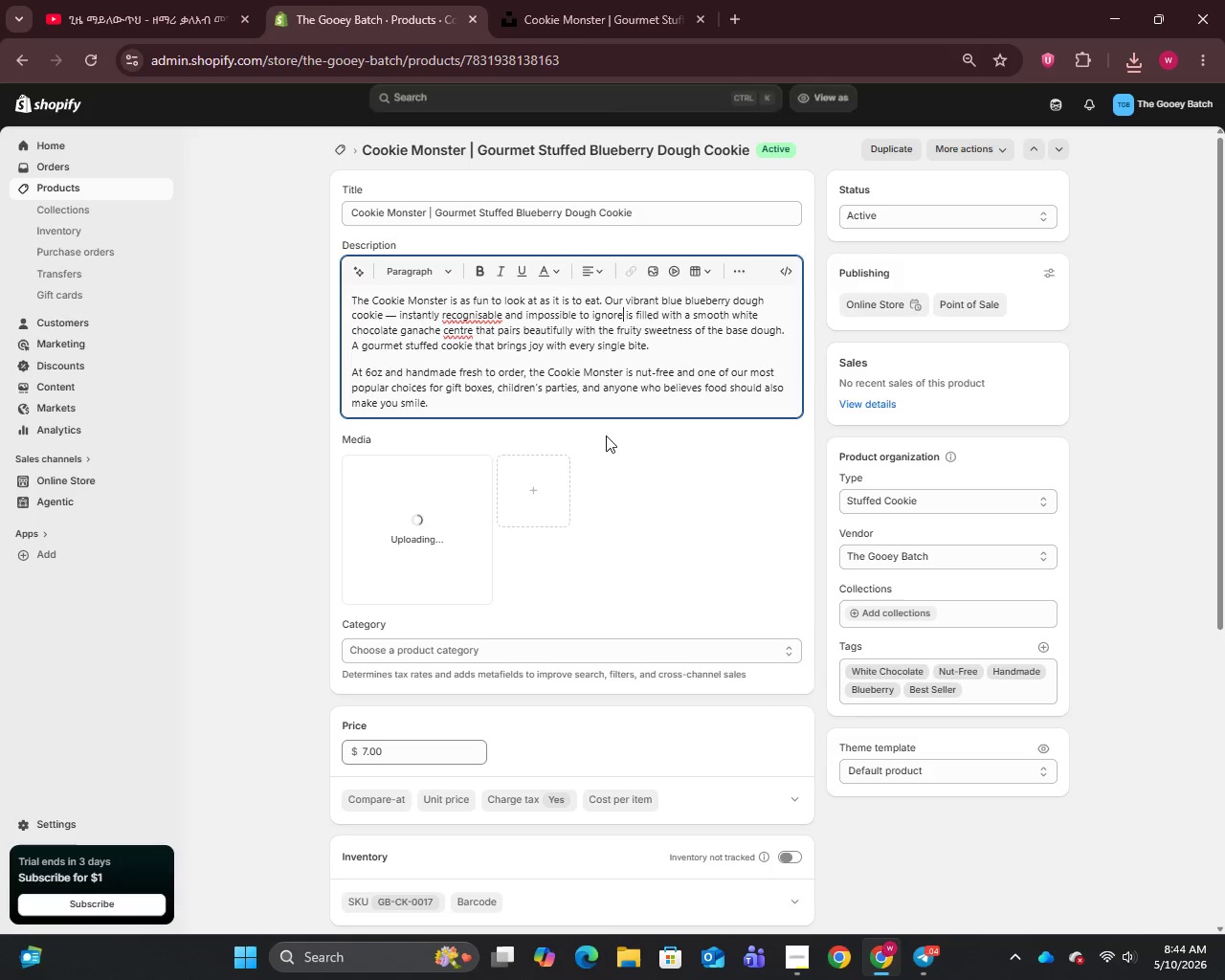 
key(Comma)
 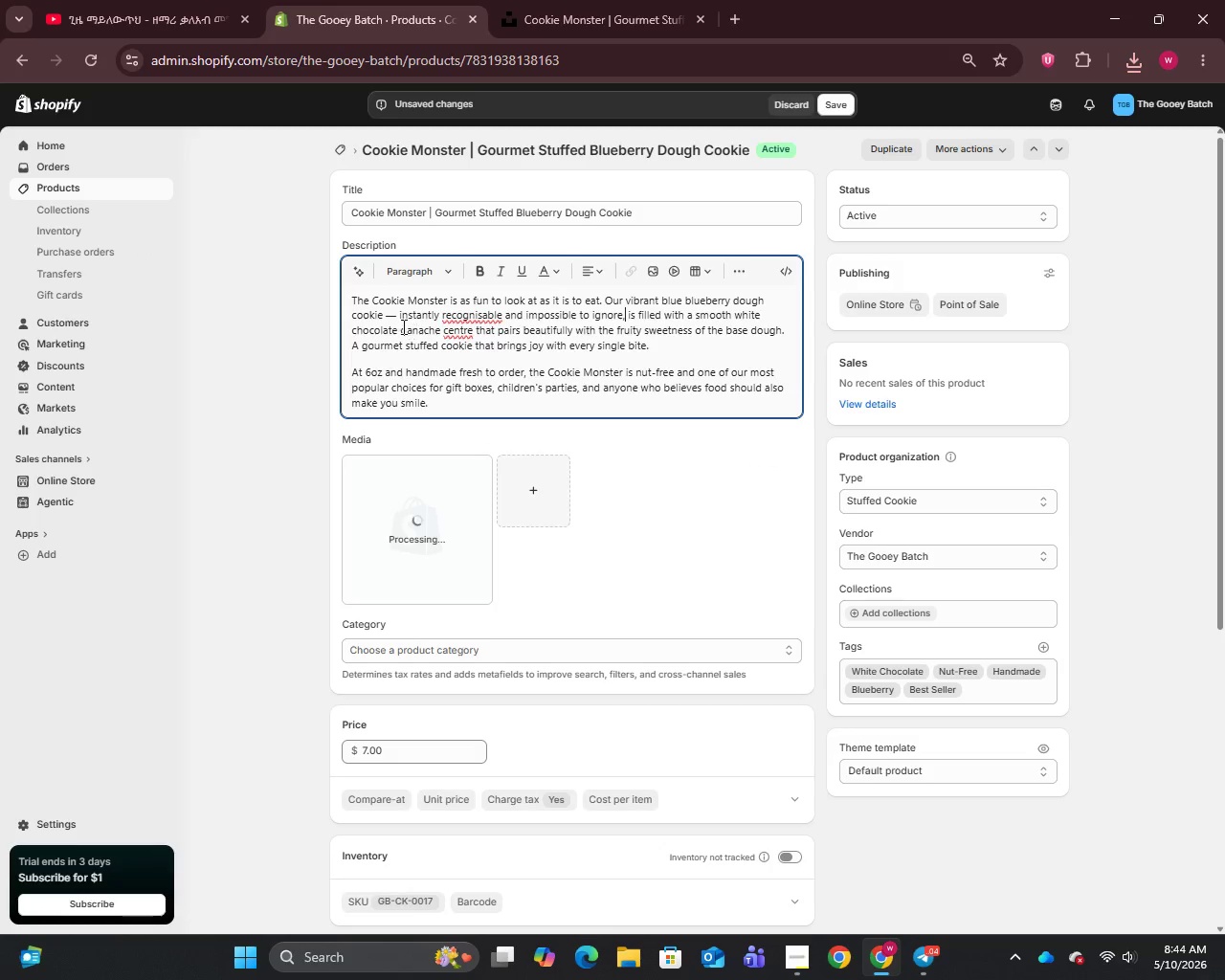 
left_click([395, 312])
 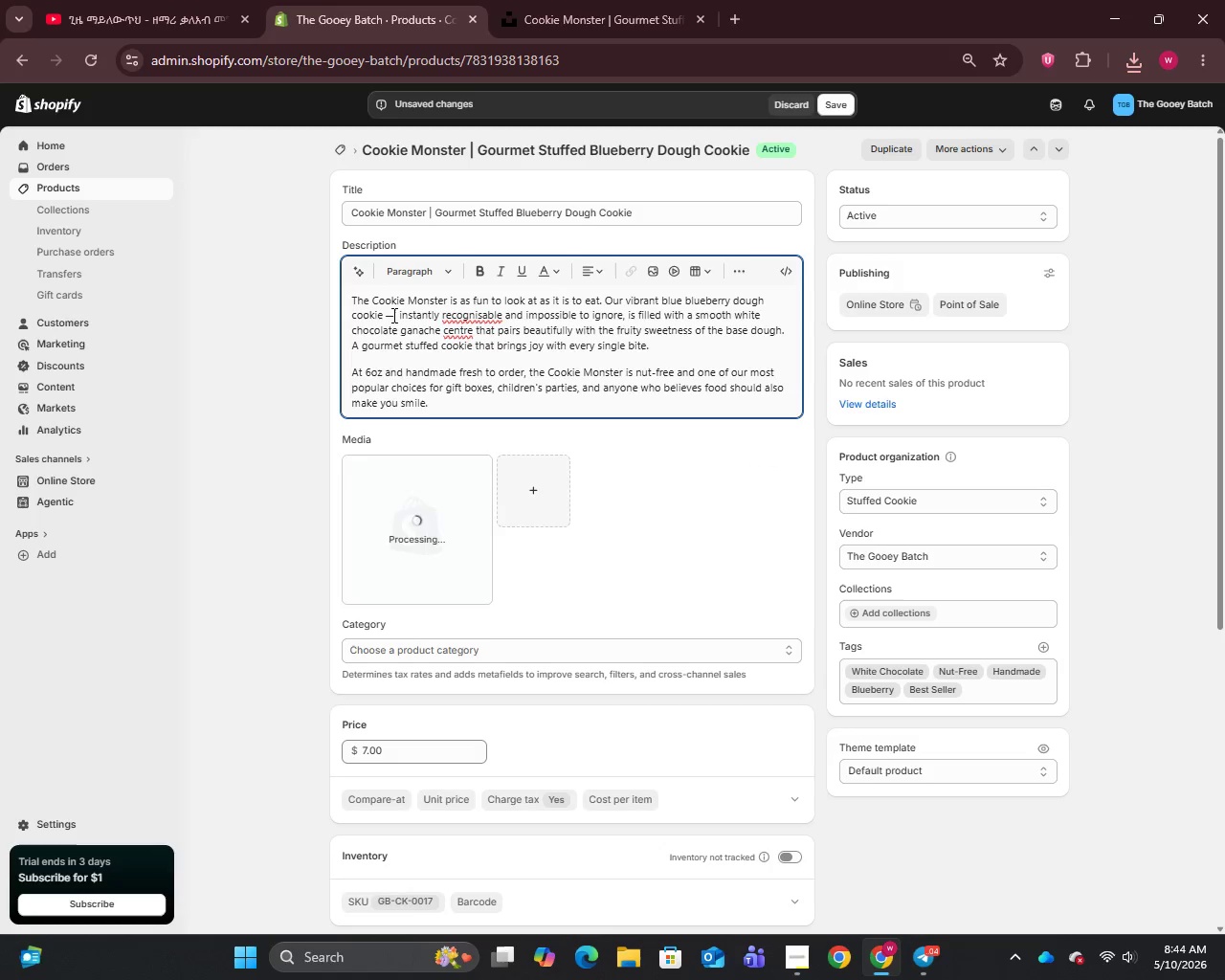 
key(Backspace)
 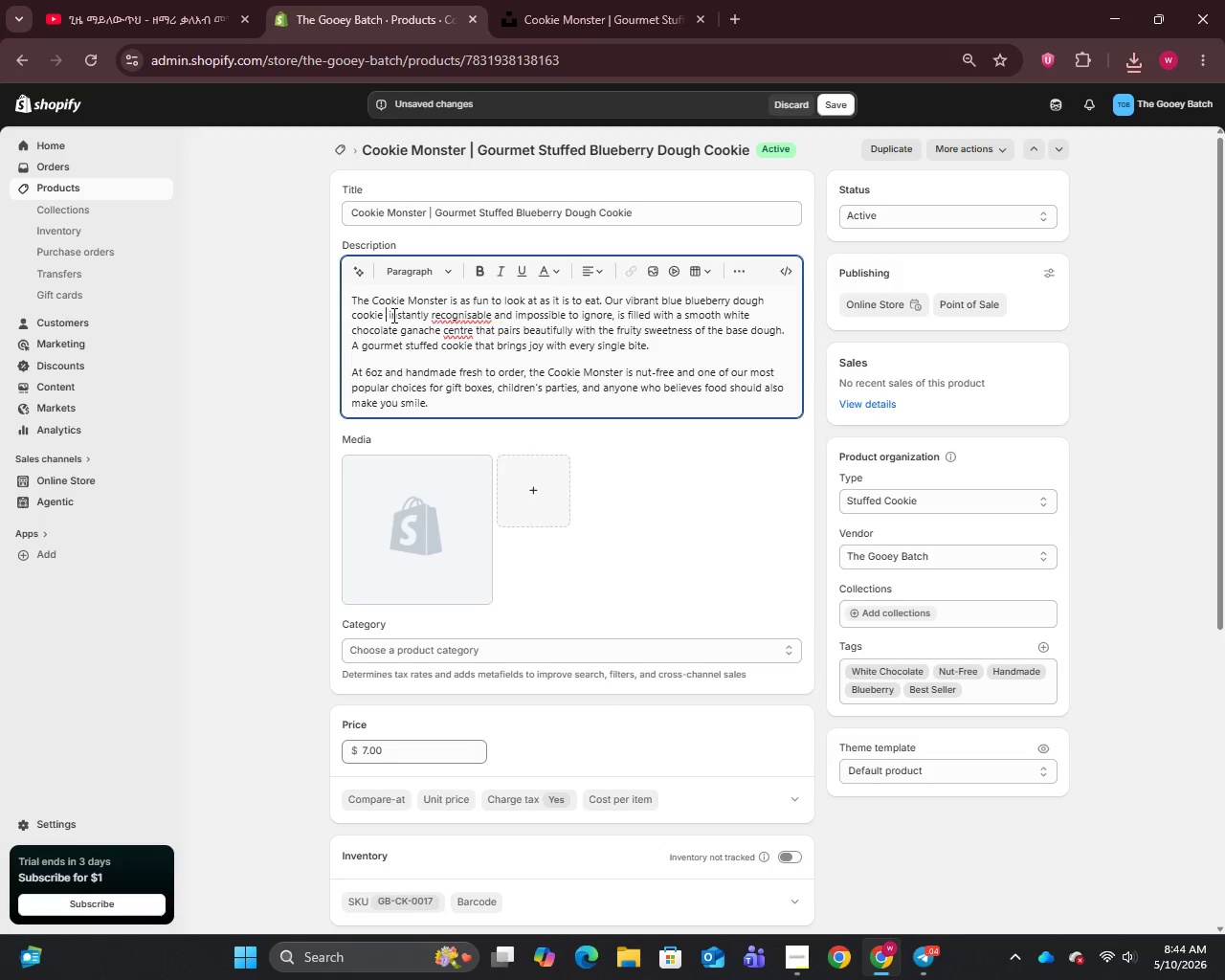 
key(Backspace)
 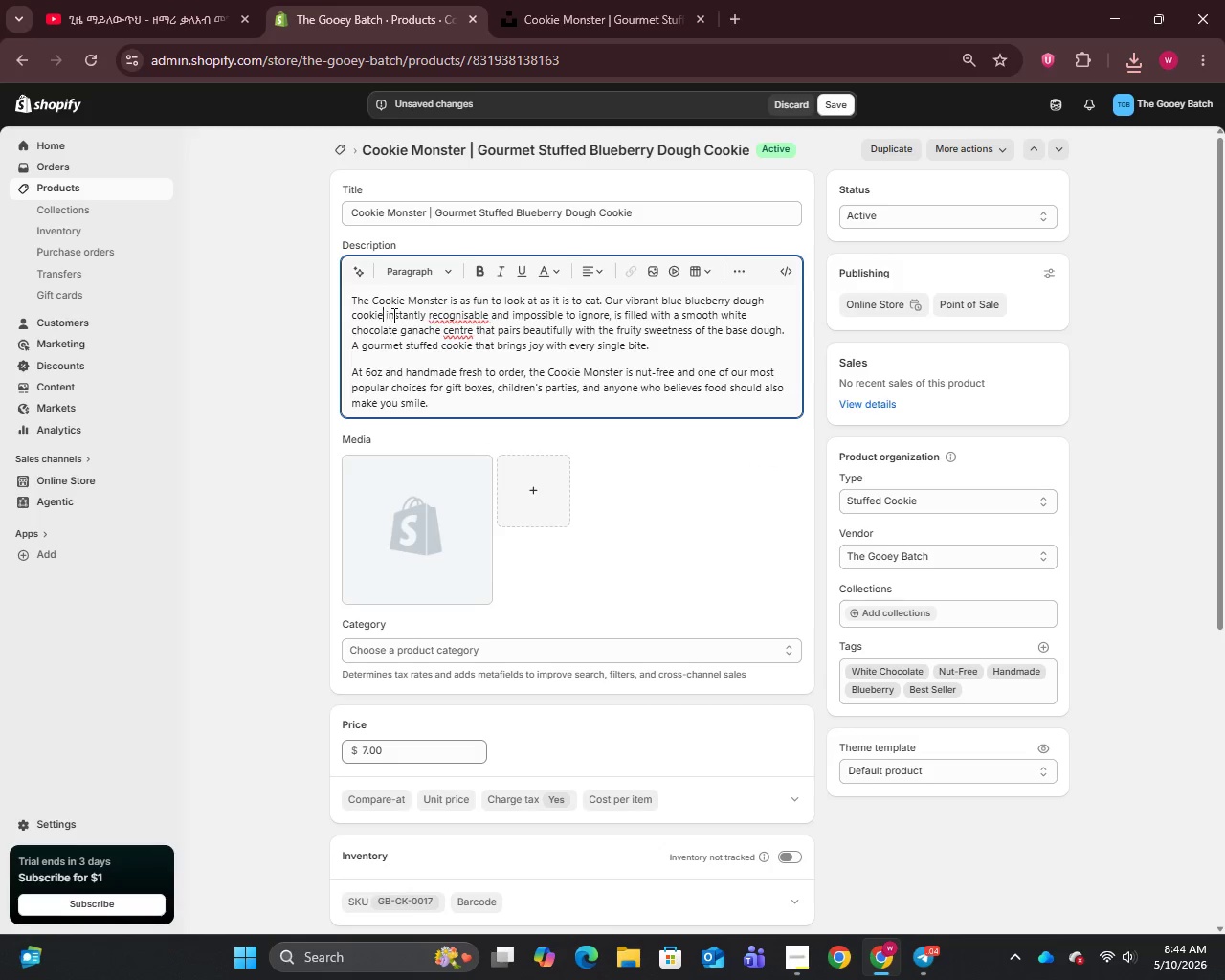 
key(Comma)
 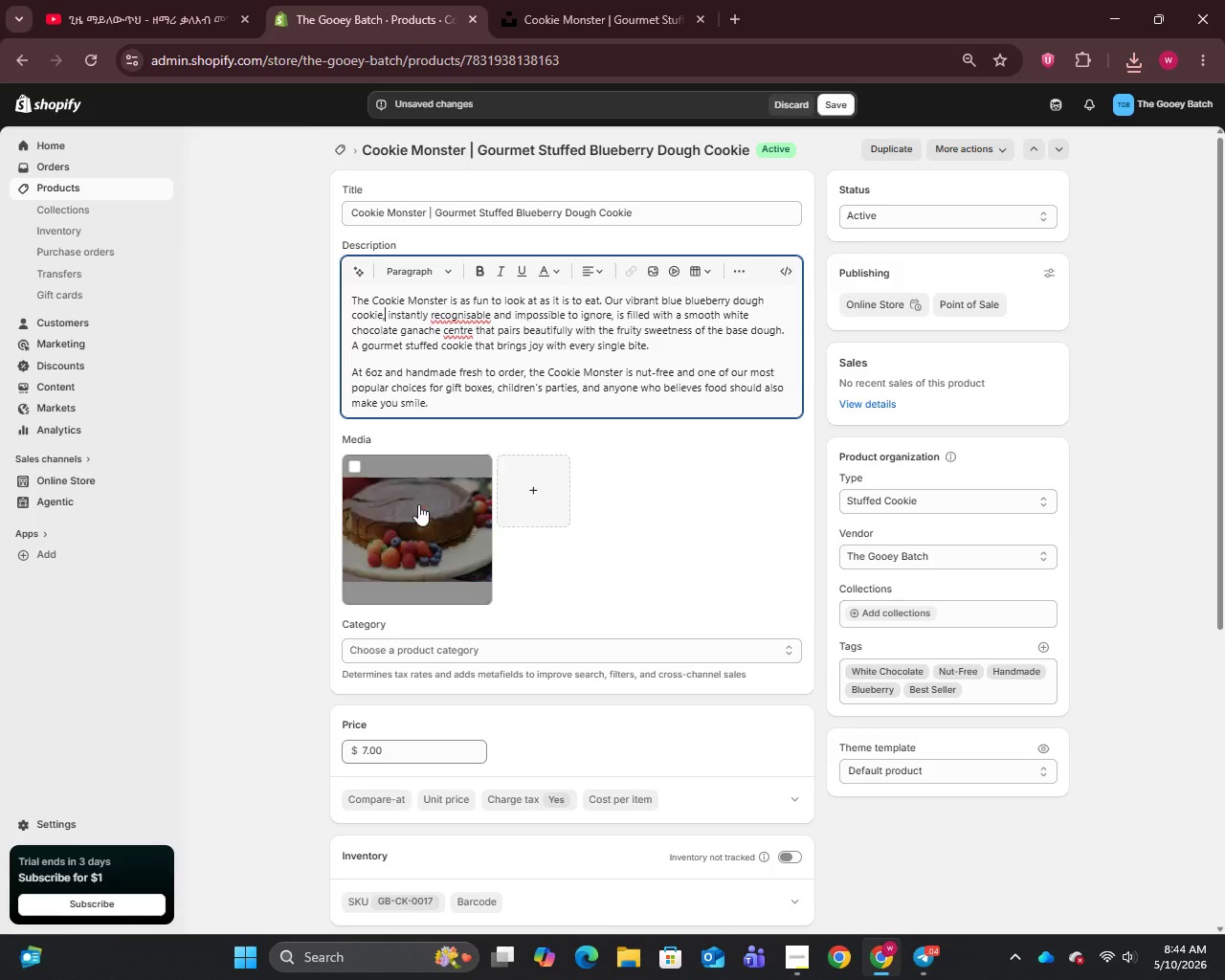 
left_click([398, 554])
 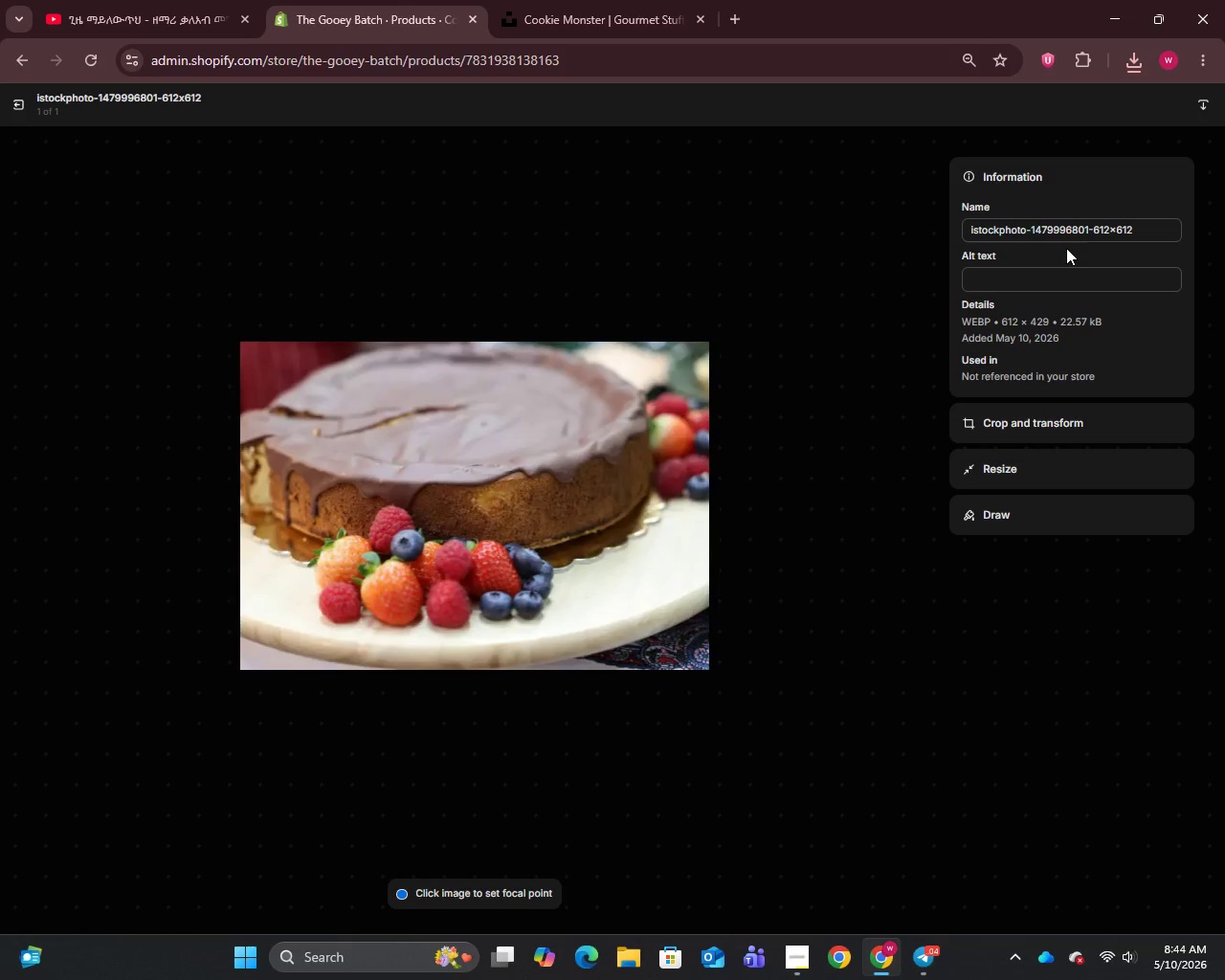 
left_click([1040, 233])
 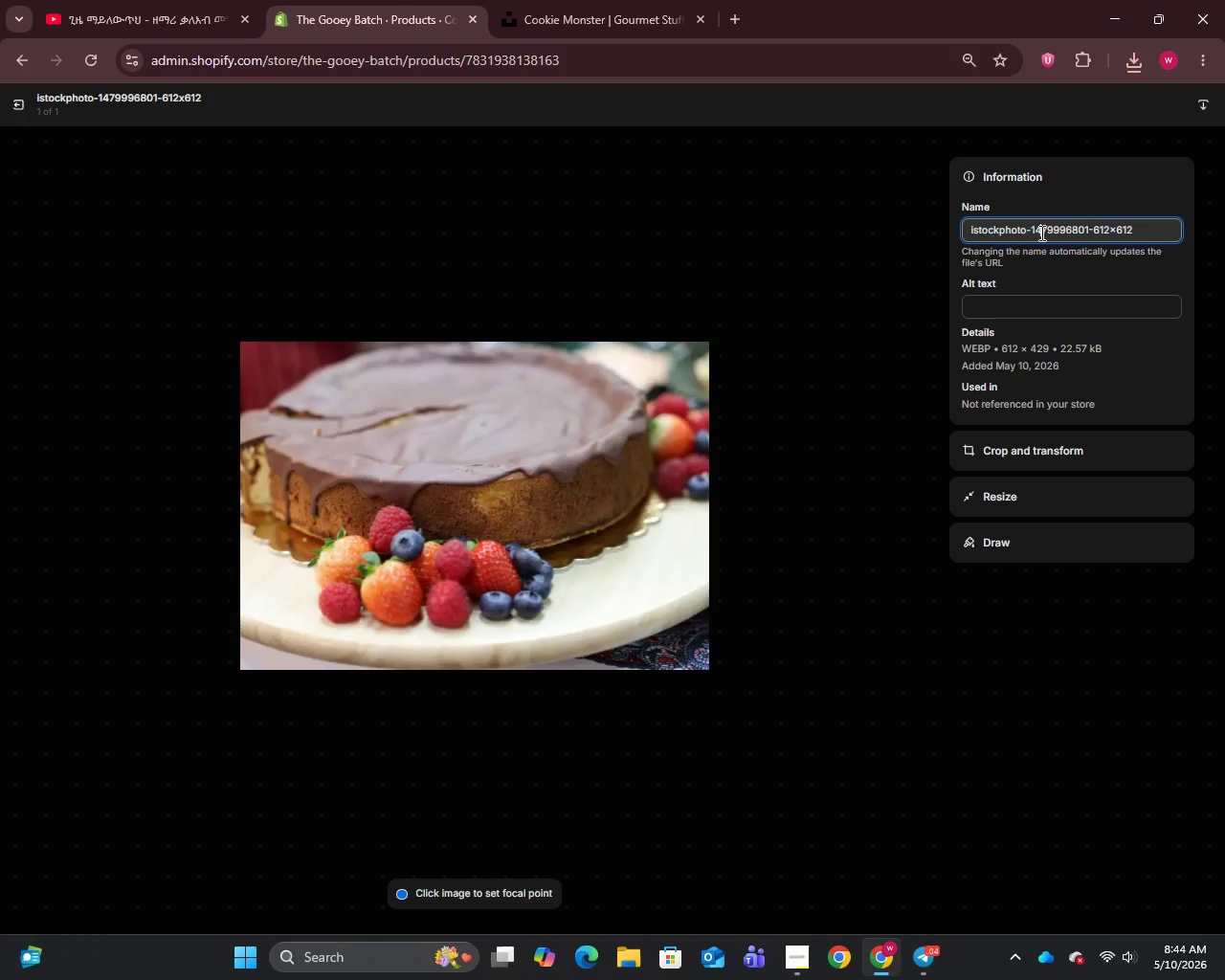 
key(Control+A)
 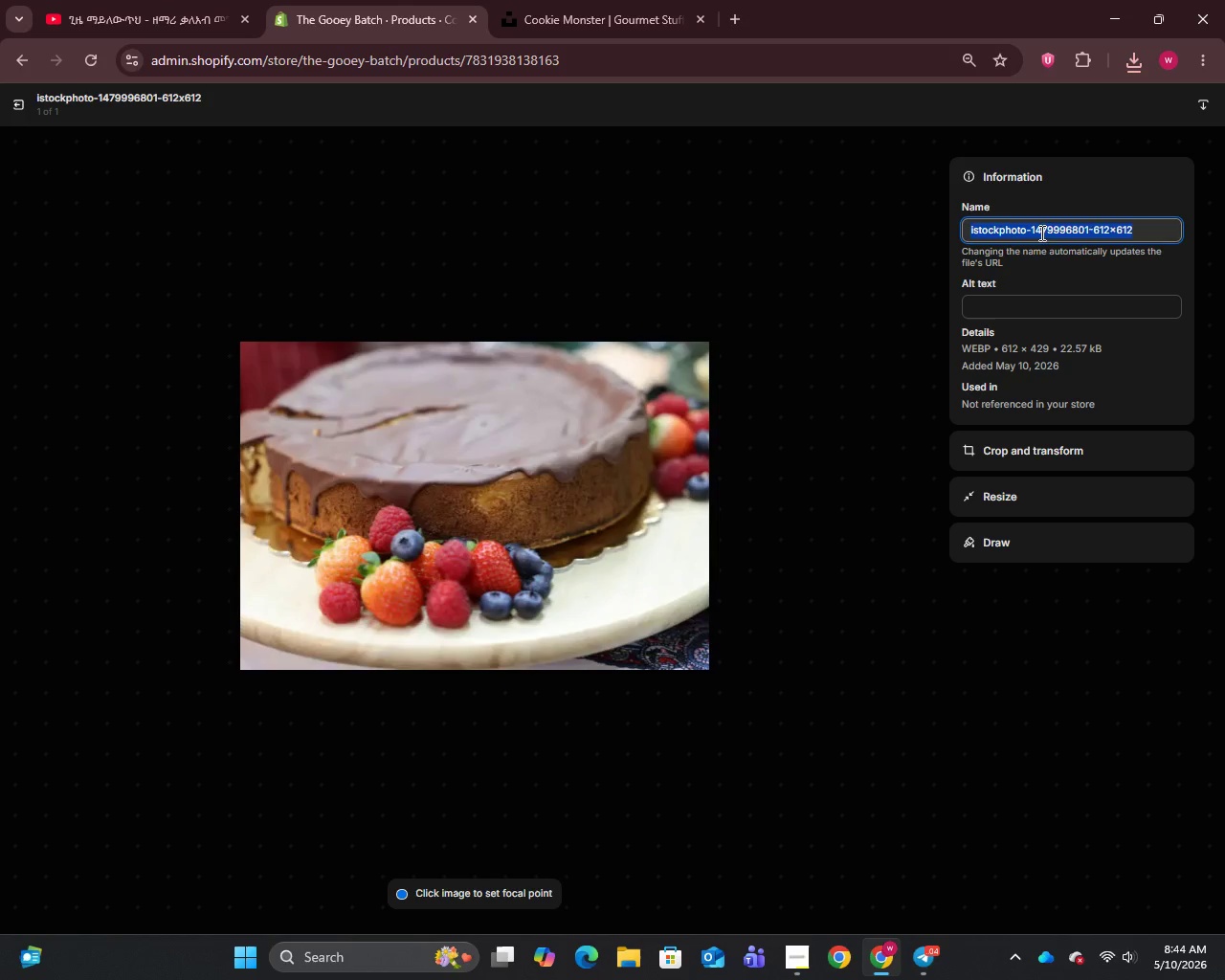 
key(Control+V)
 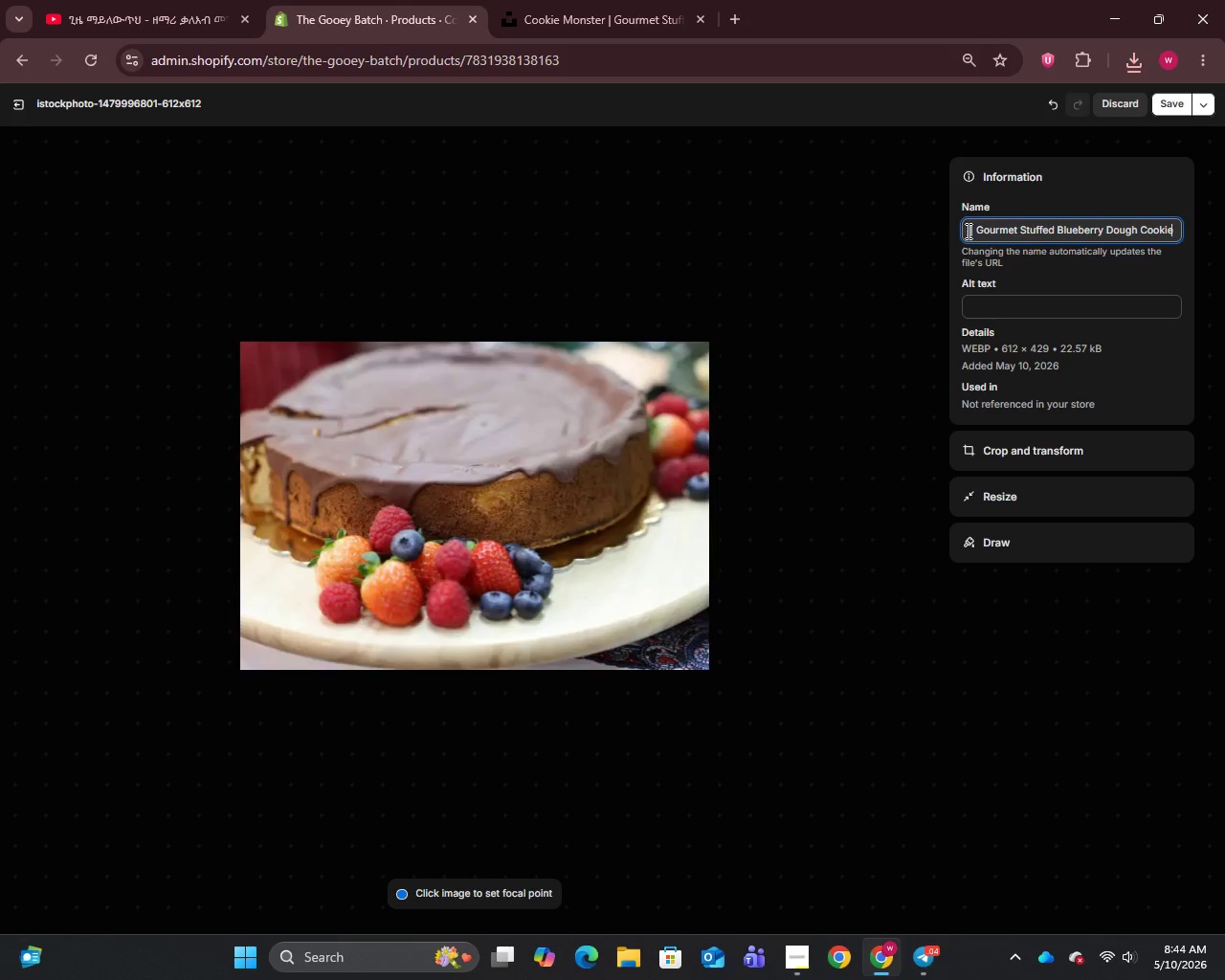 
left_click_drag(start_coordinate=[967, 231], to_coordinate=[1224, 223])
 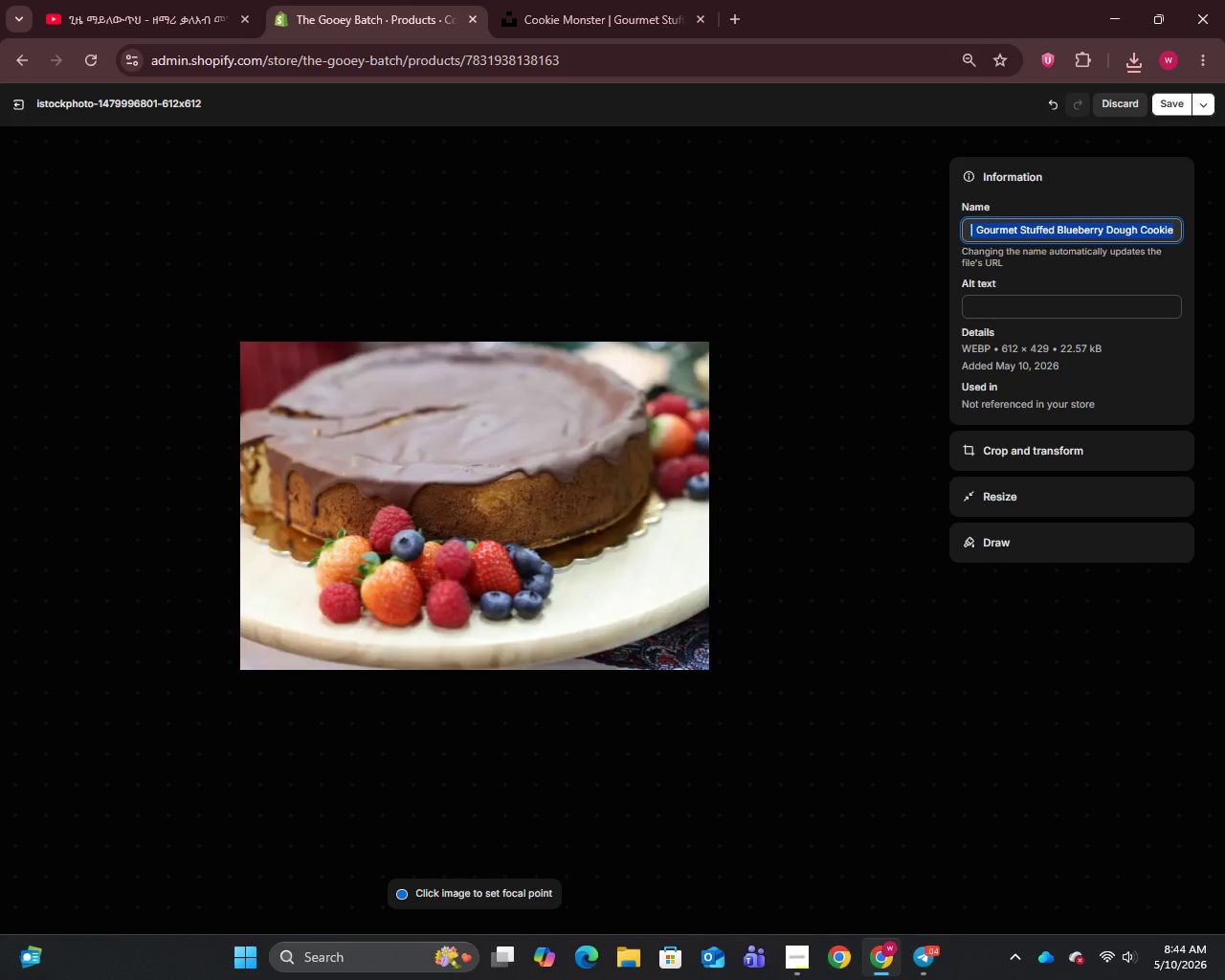 
key(Backspace)
 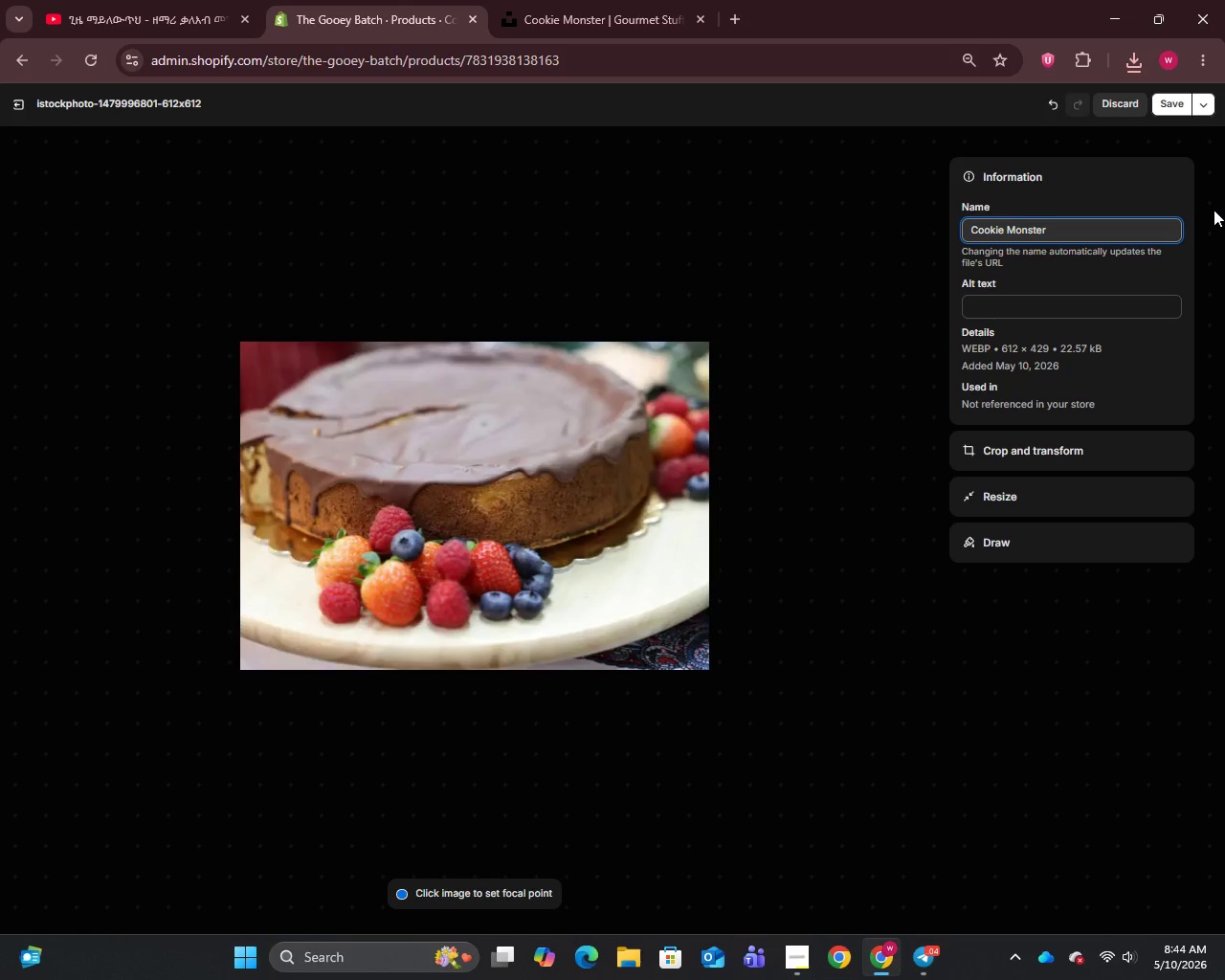 
left_click([1045, 309])
 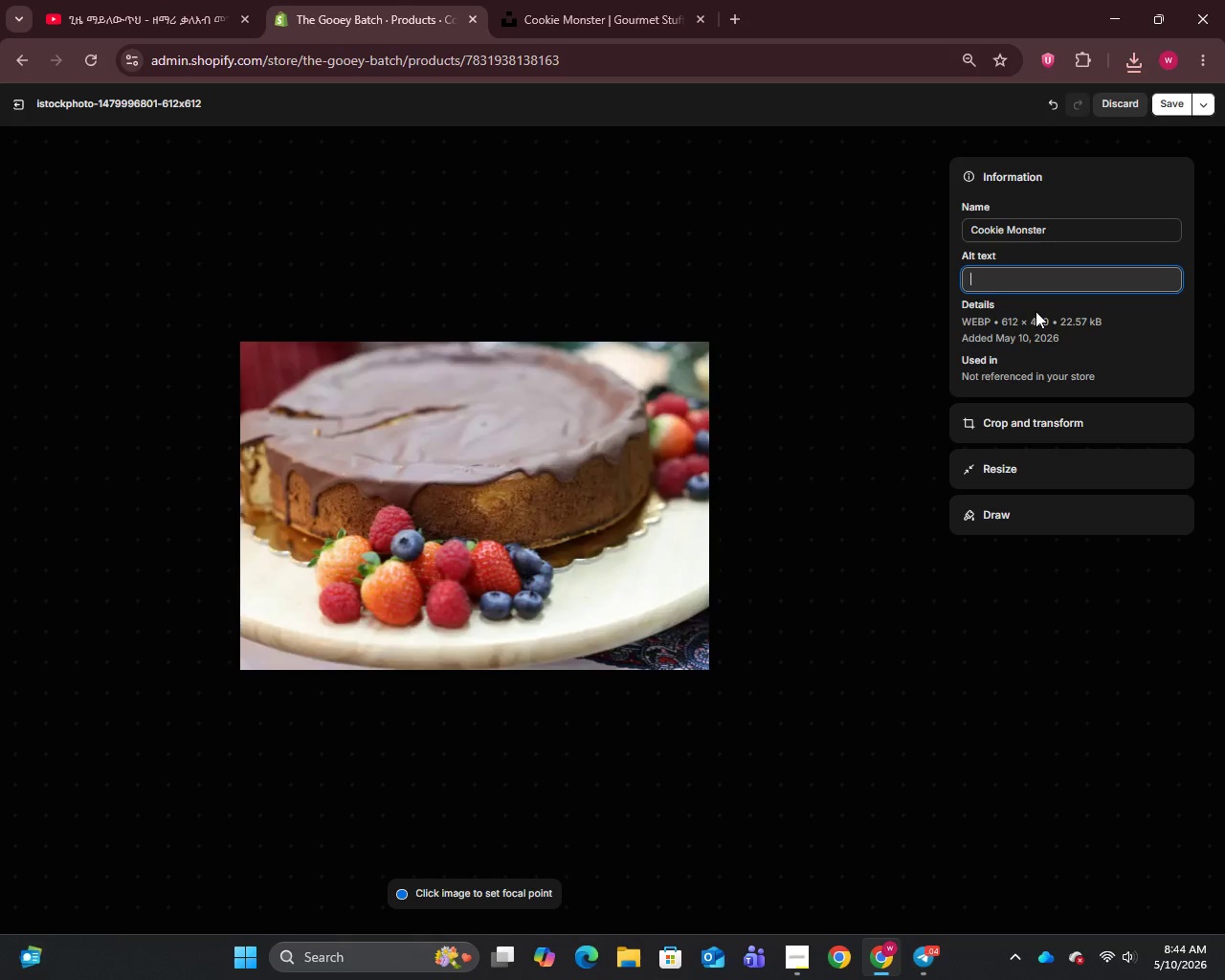 
type(Cookie Monster gourmet stuffed blue)
 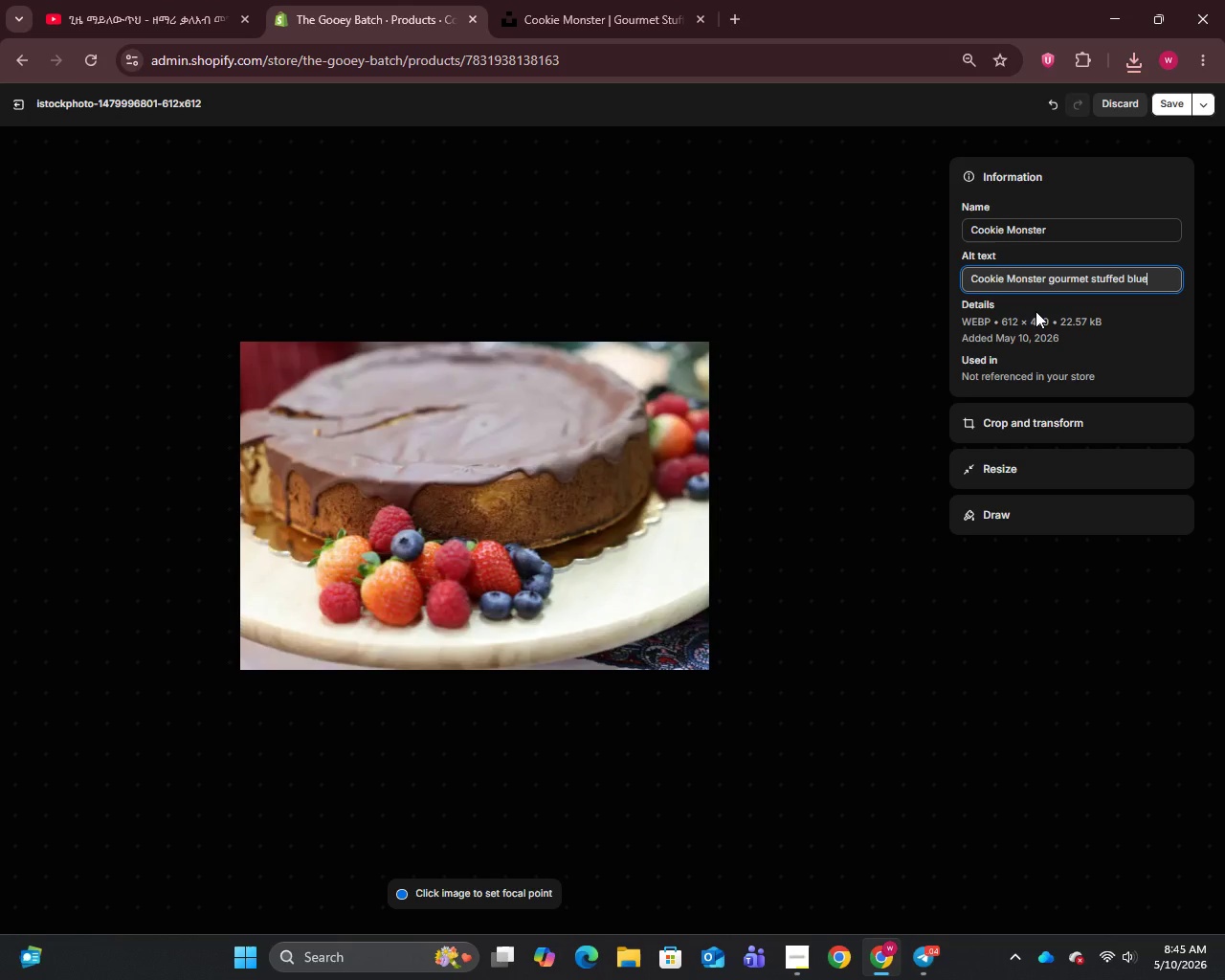 
type(berry dough cookie with white ganache filling by The Gooey Batch.)
 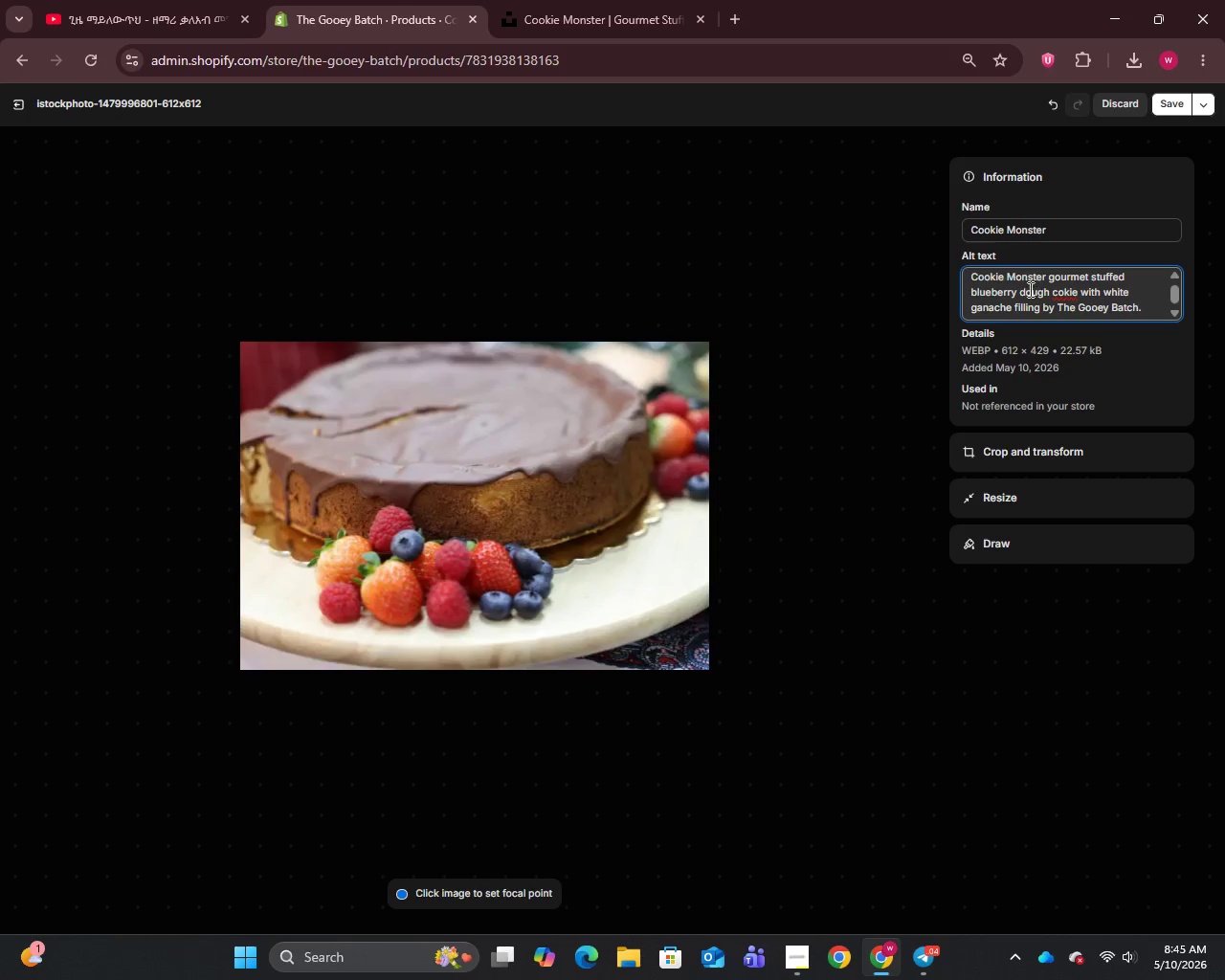 
left_click([1058, 296])
 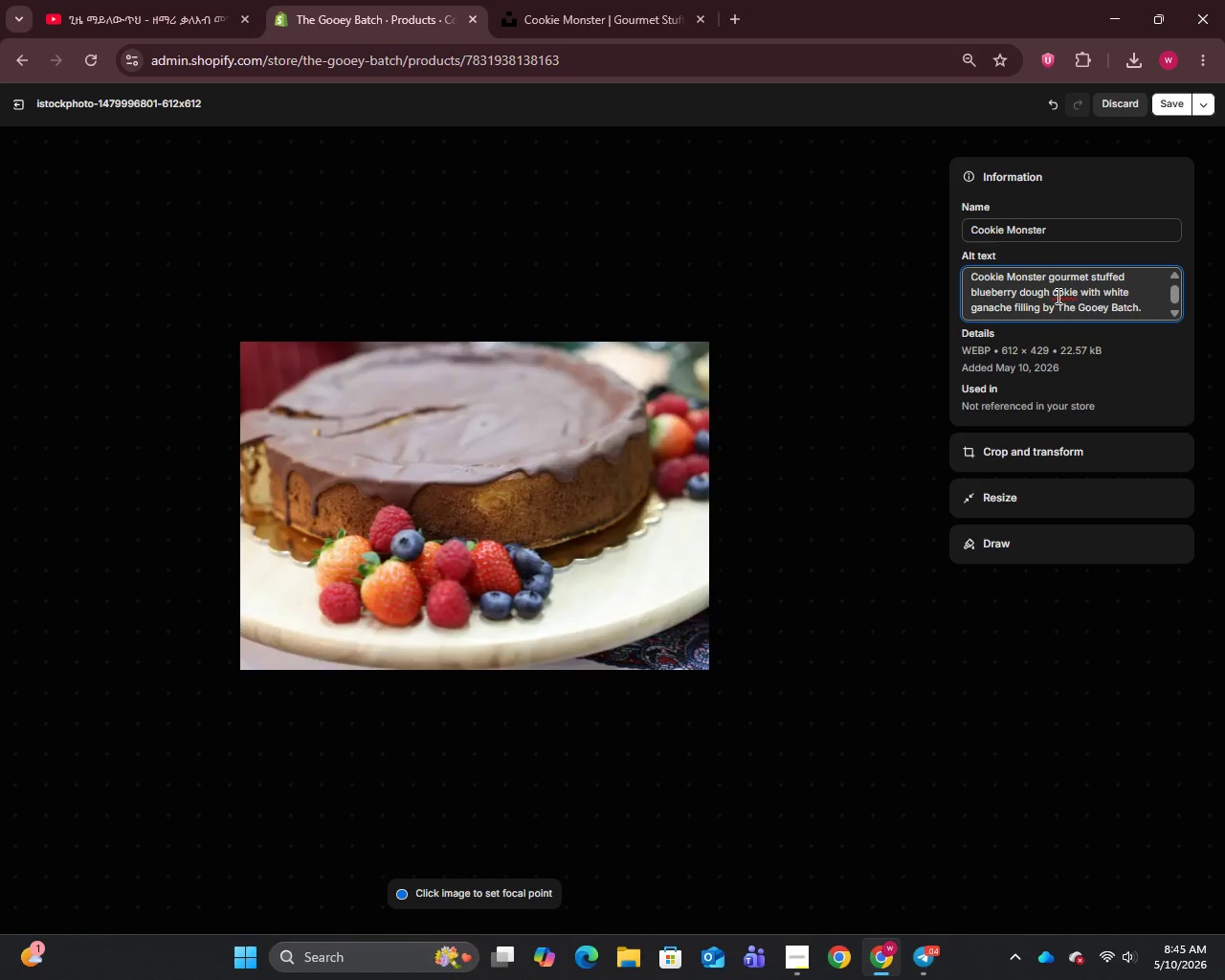 
key(O)
 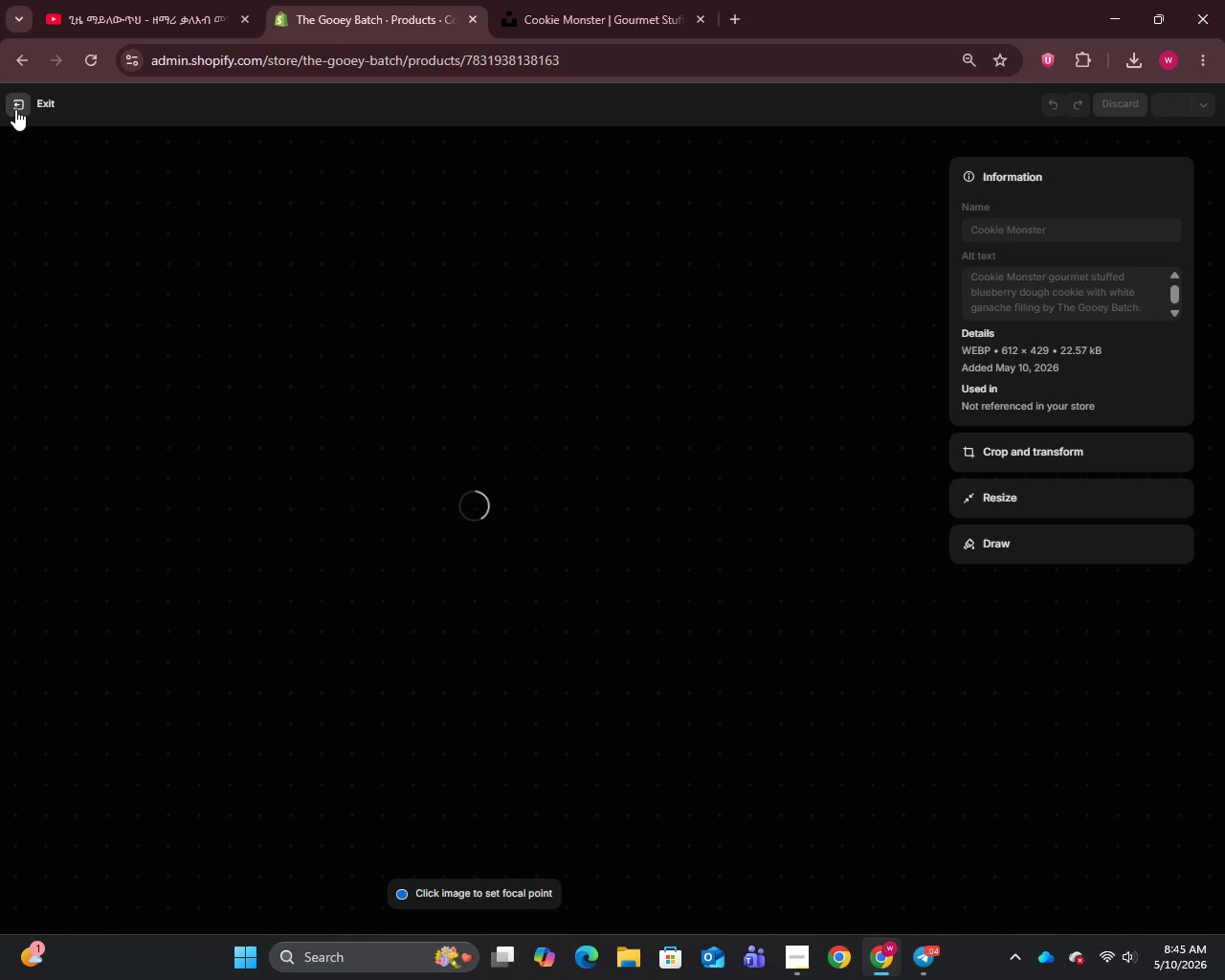 
left_click([15, 109])
 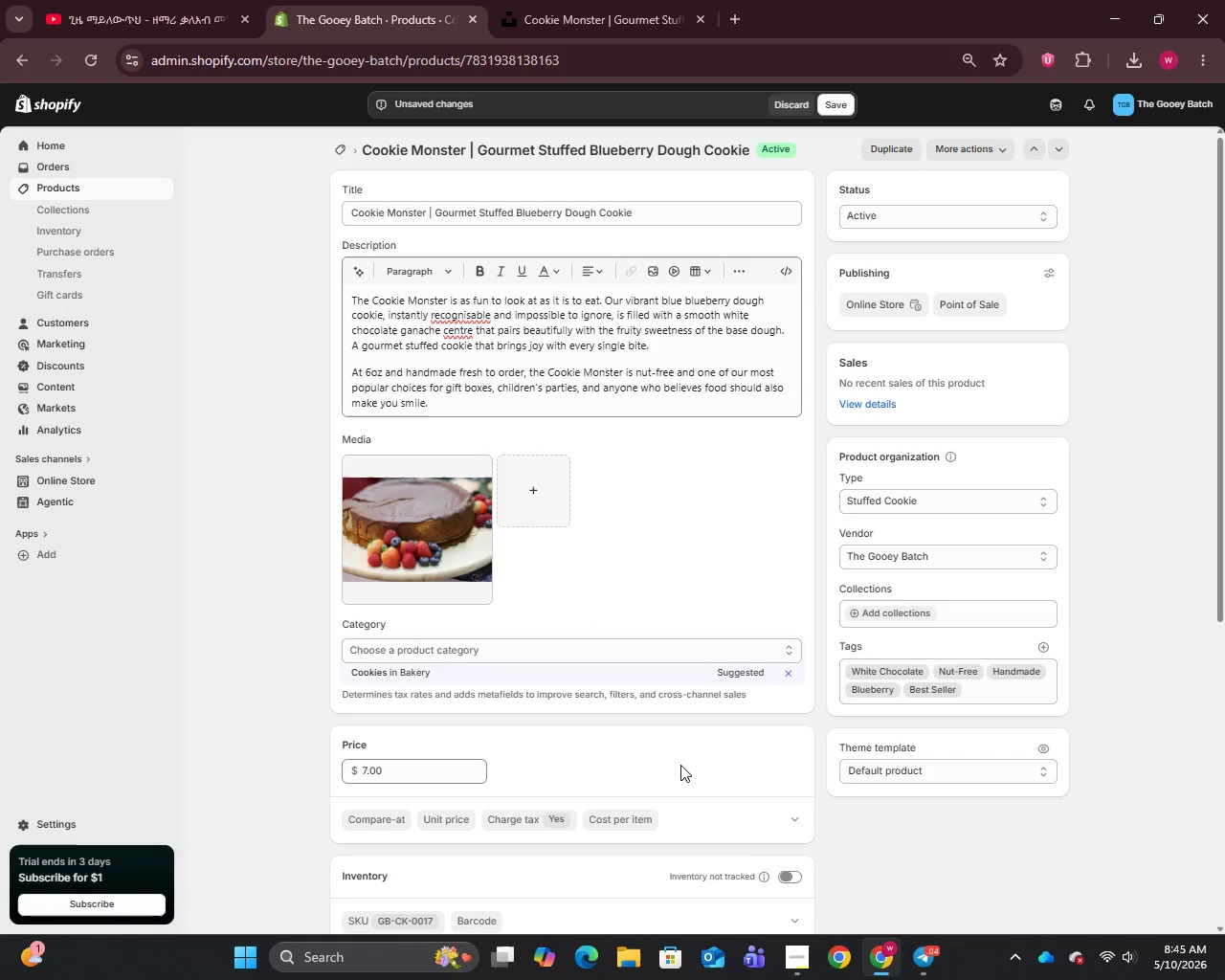 
scroll: coordinate [683, 768], scroll_direction: down, amount: 9.0
 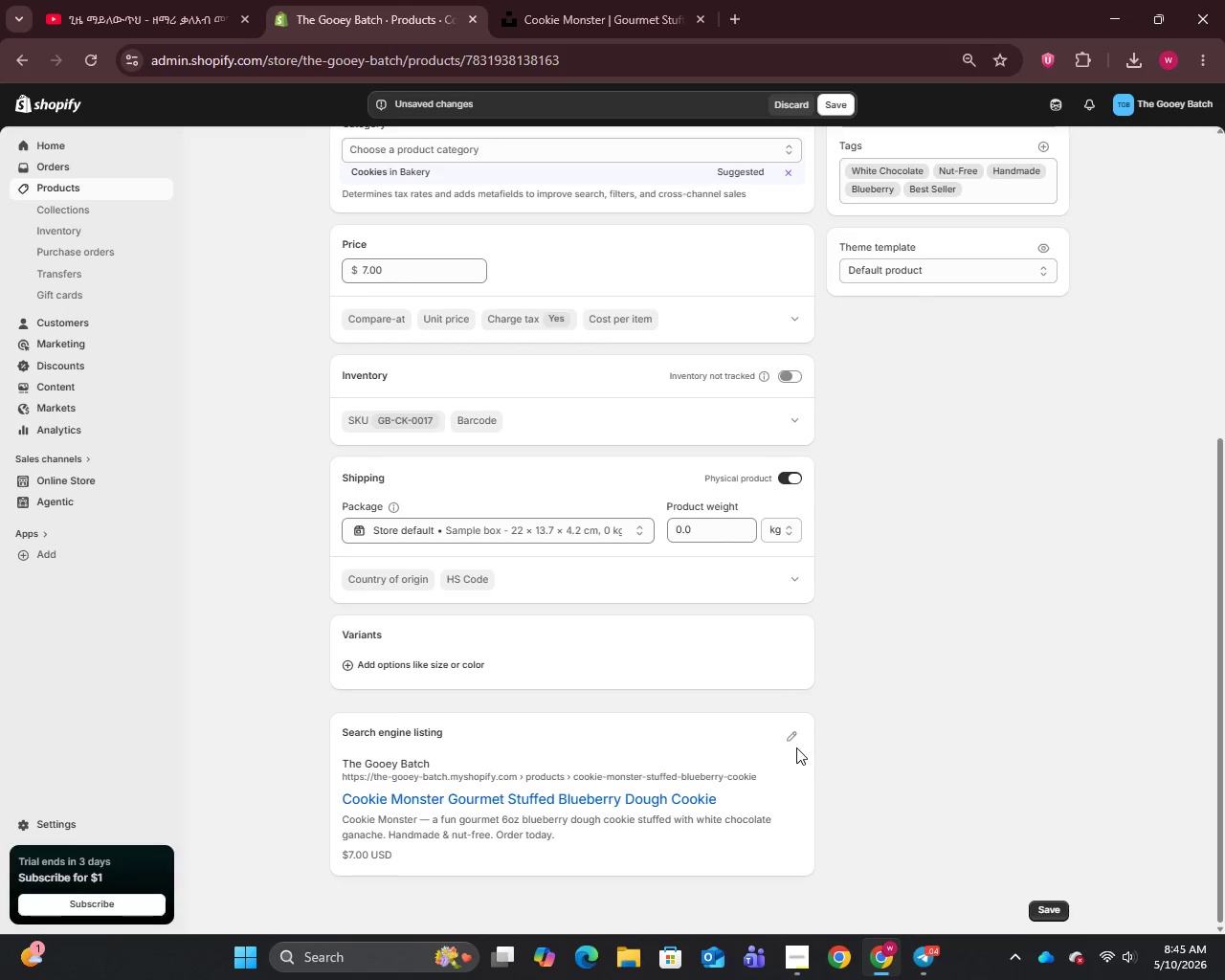 
left_click([790, 745])
 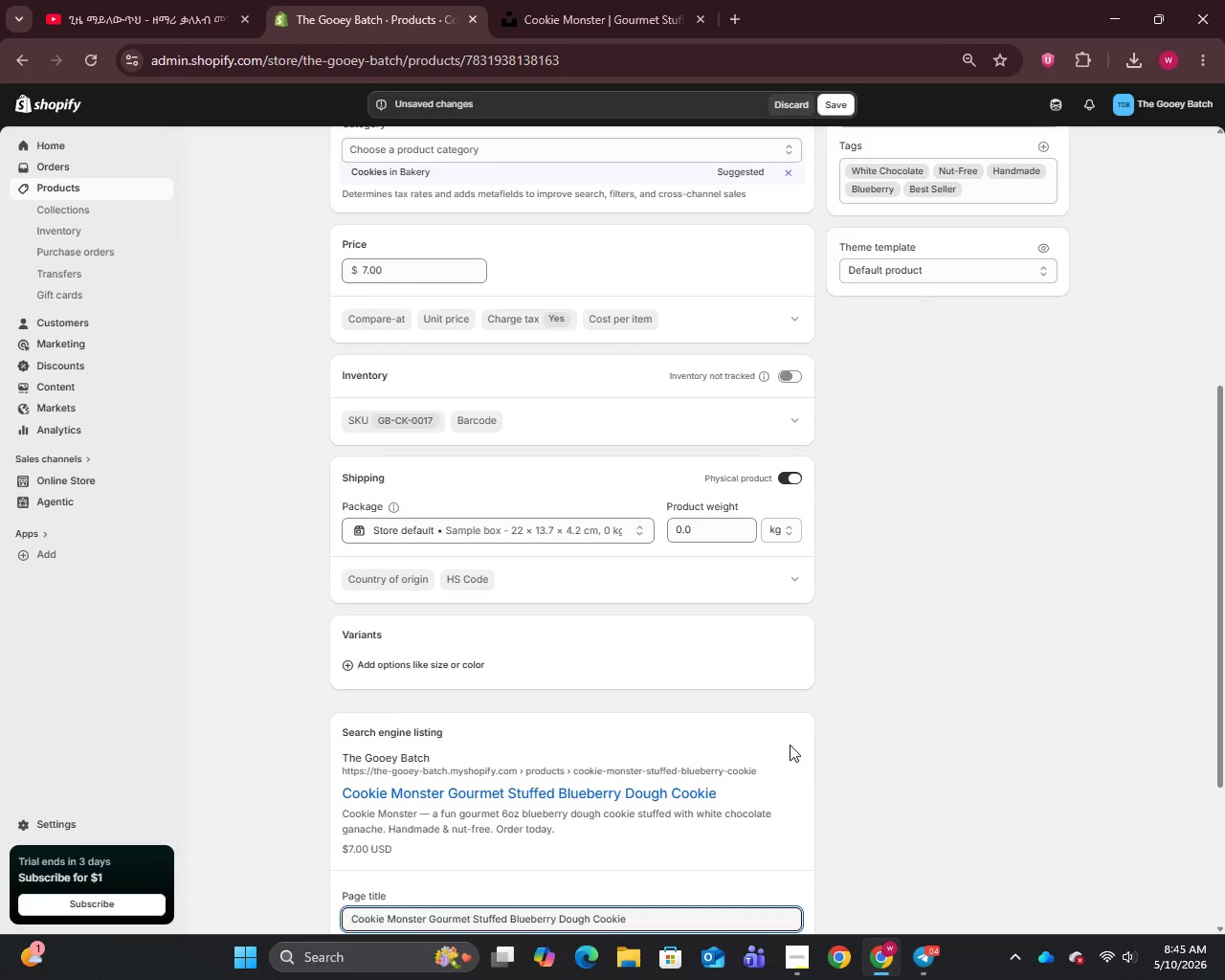 
scroll: coordinate [789, 745], scroll_direction: down, amount: 5.0
 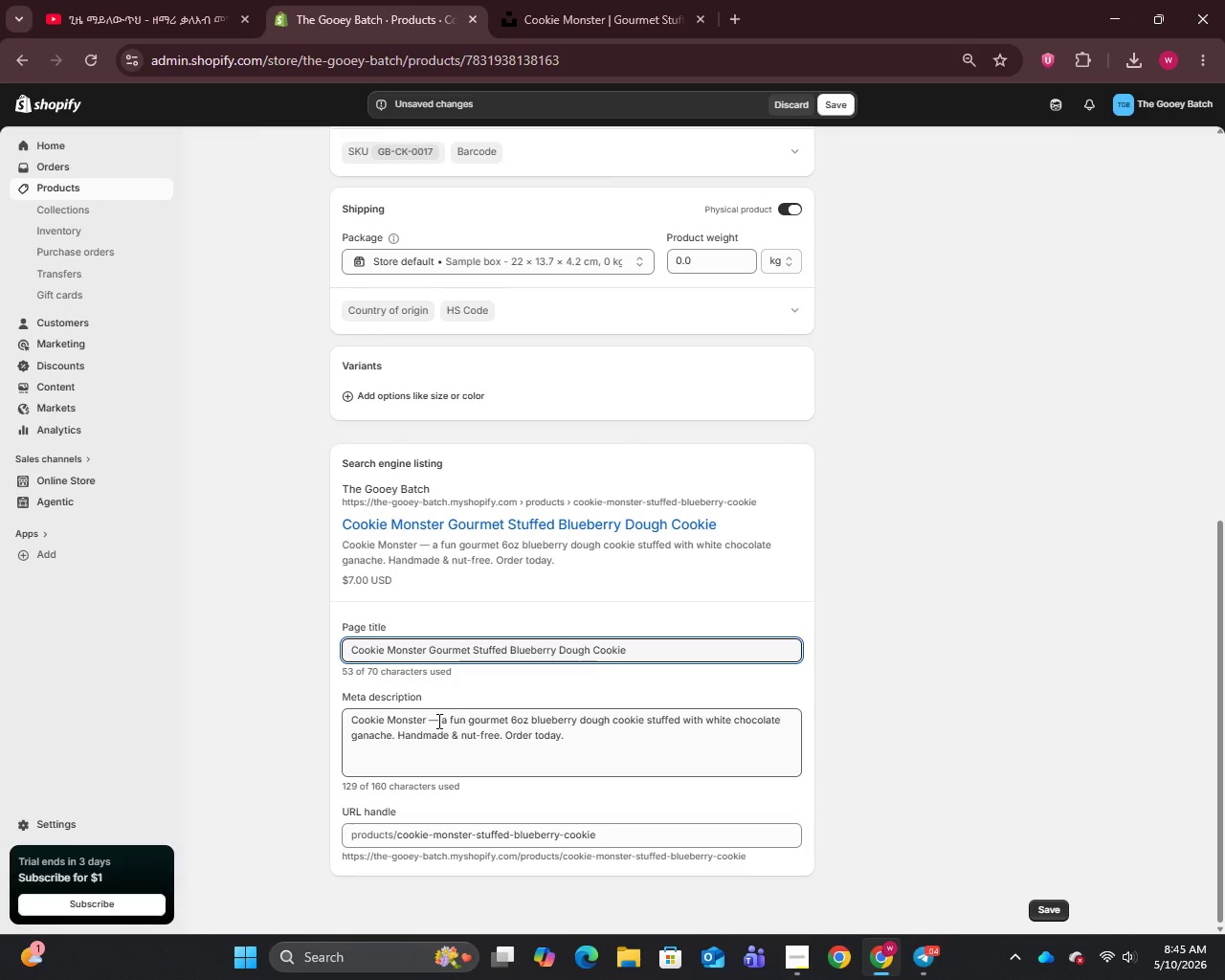 
left_click([434, 721])
 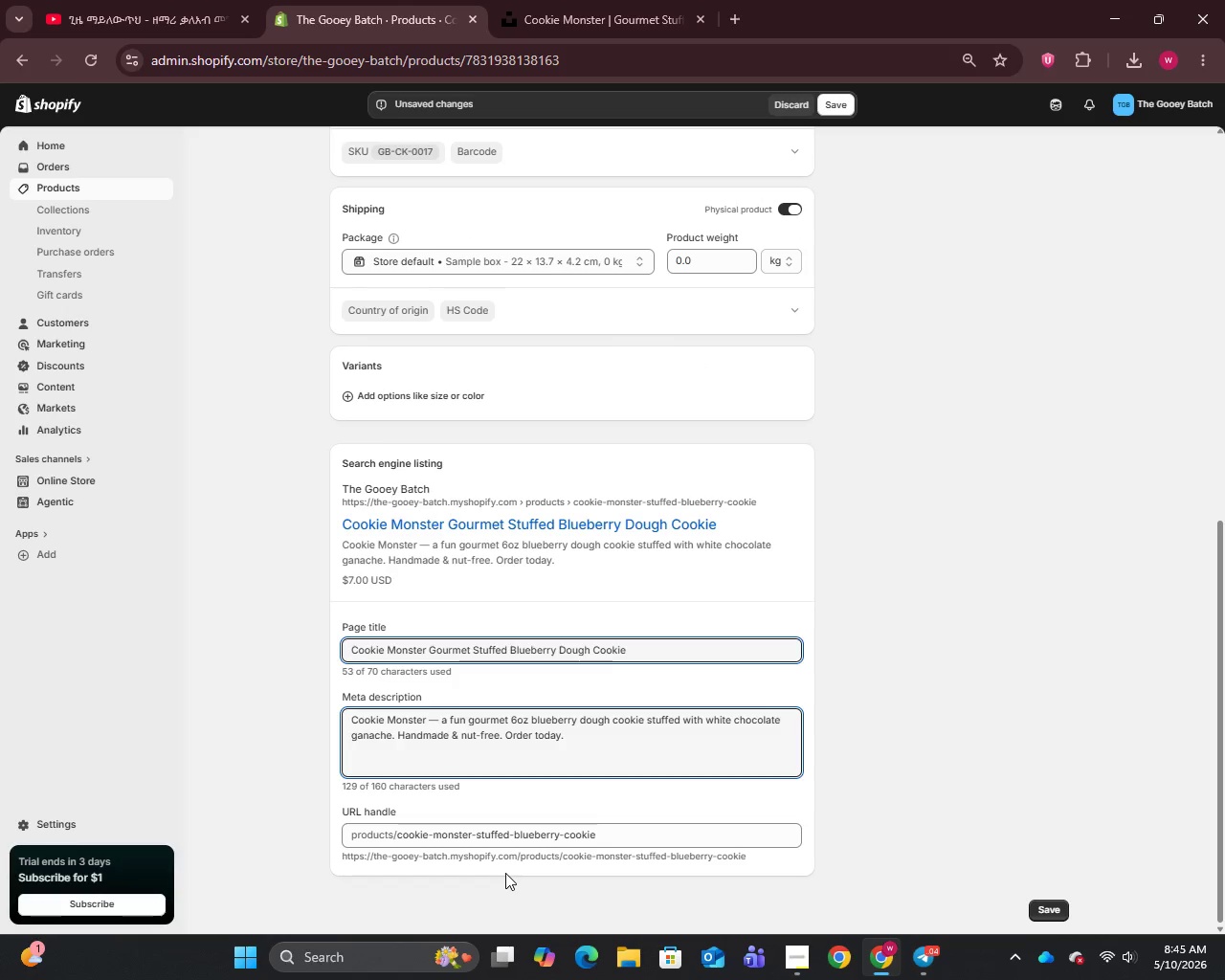 
key(Backspace)
 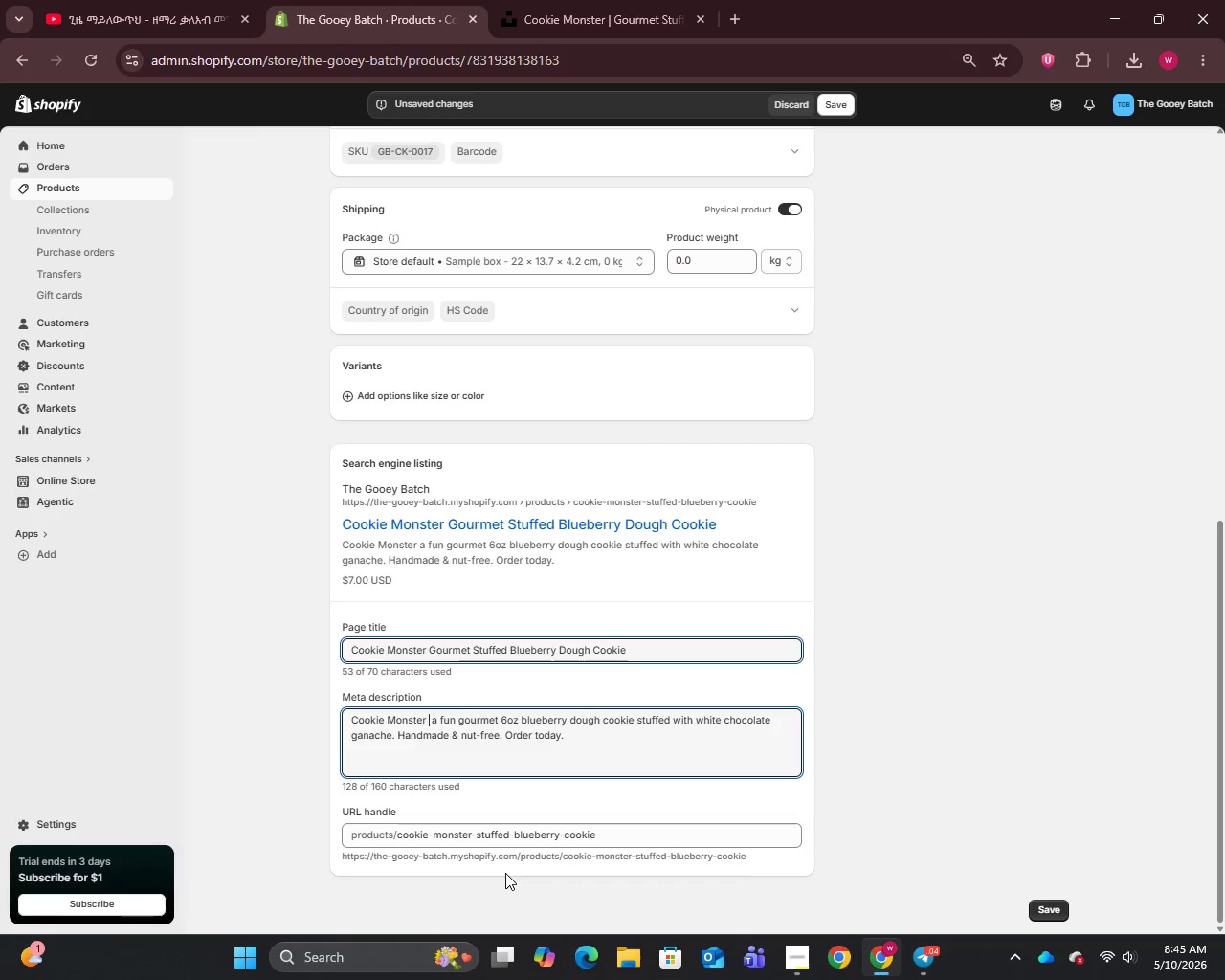 
key(Backspace)
 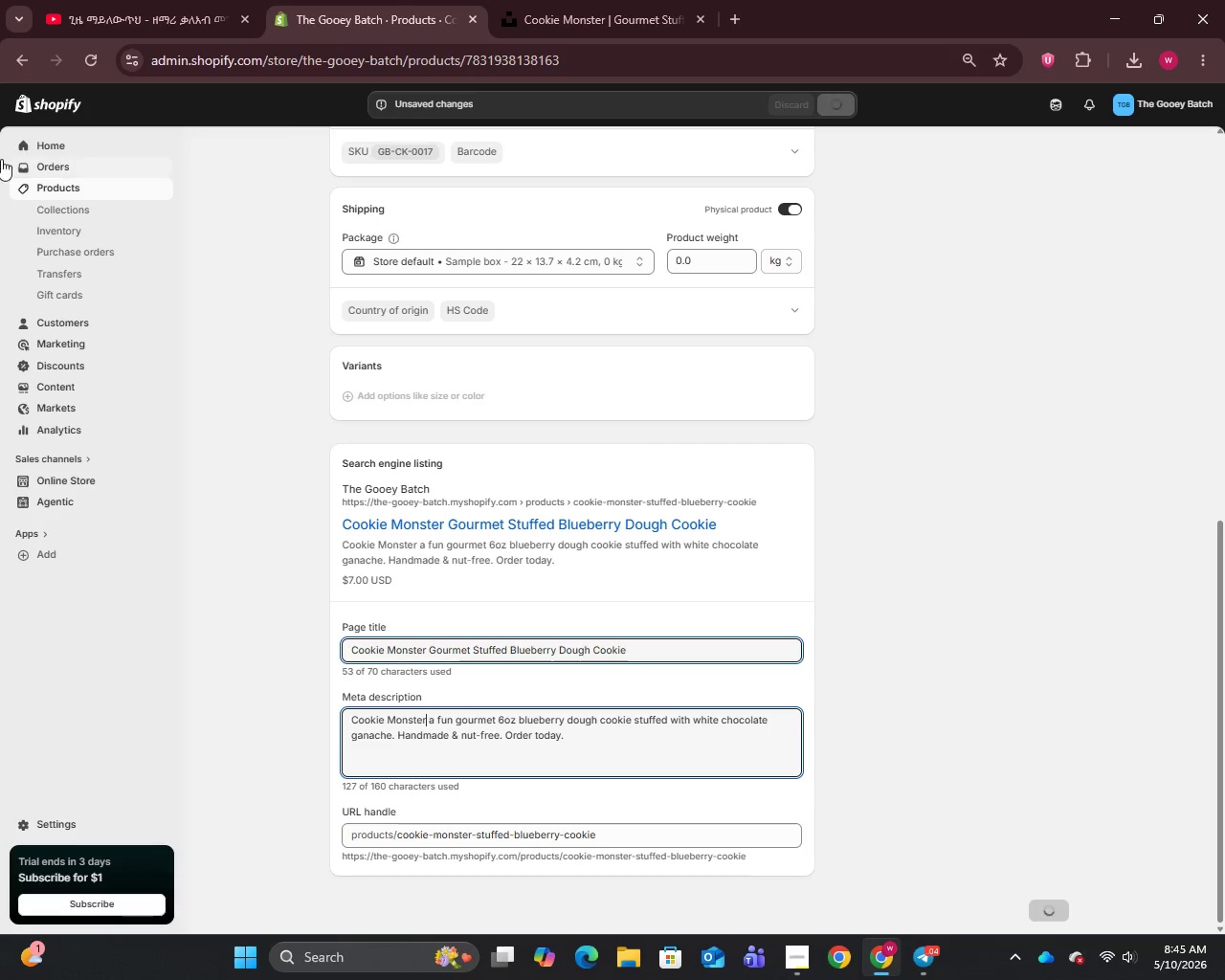 
wait(5.81)
 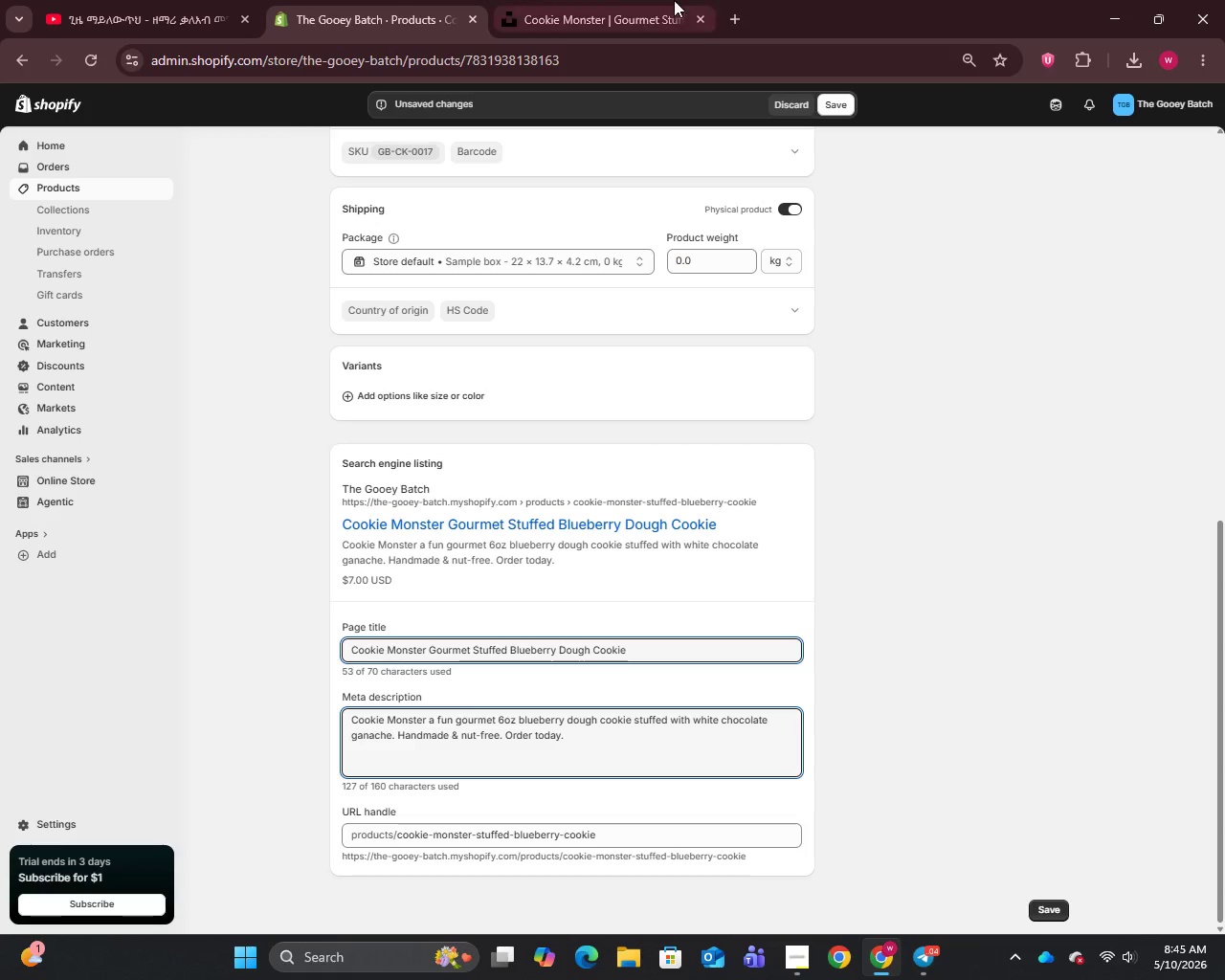 
left_click([56, 187])
 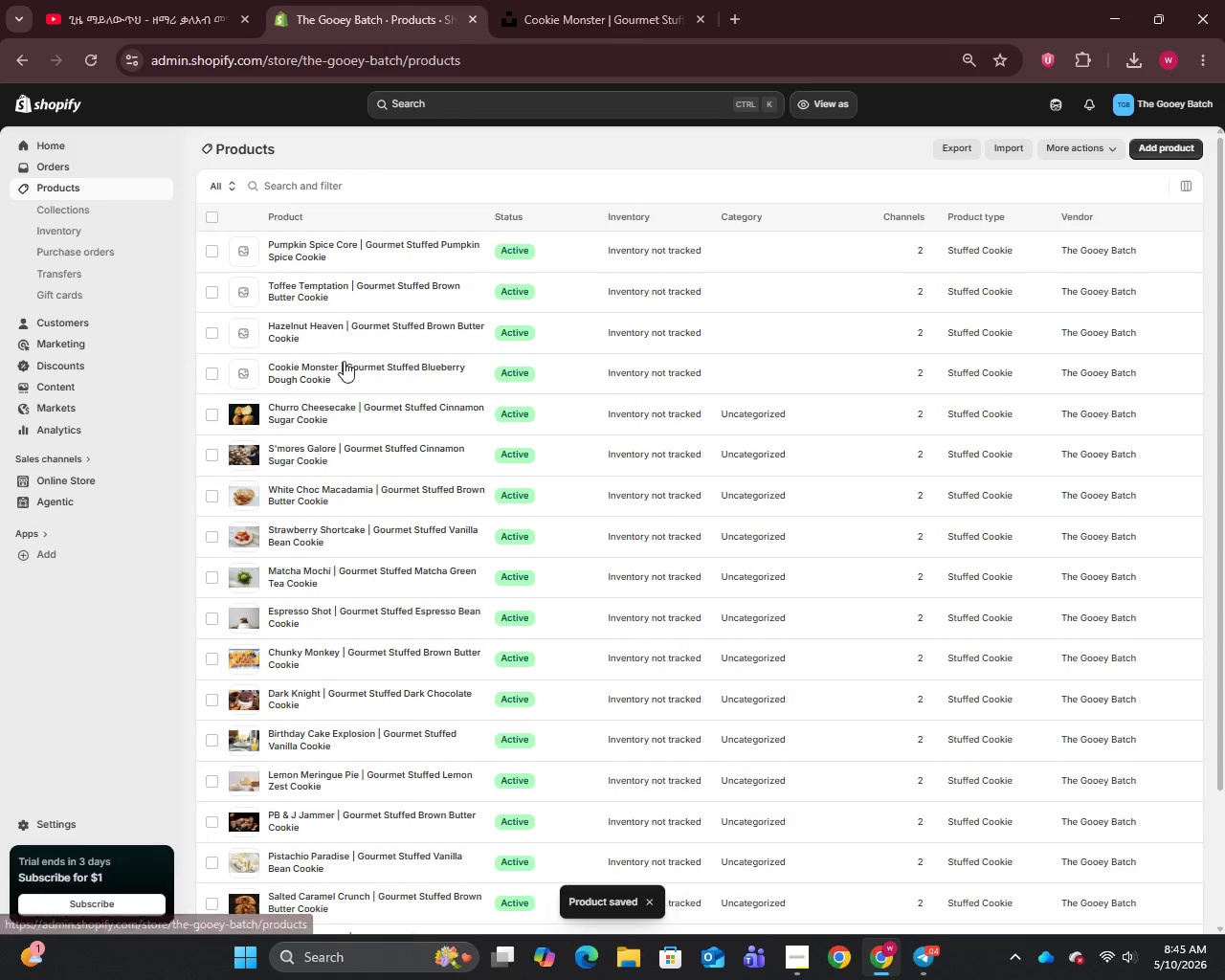 
left_click([301, 340])
 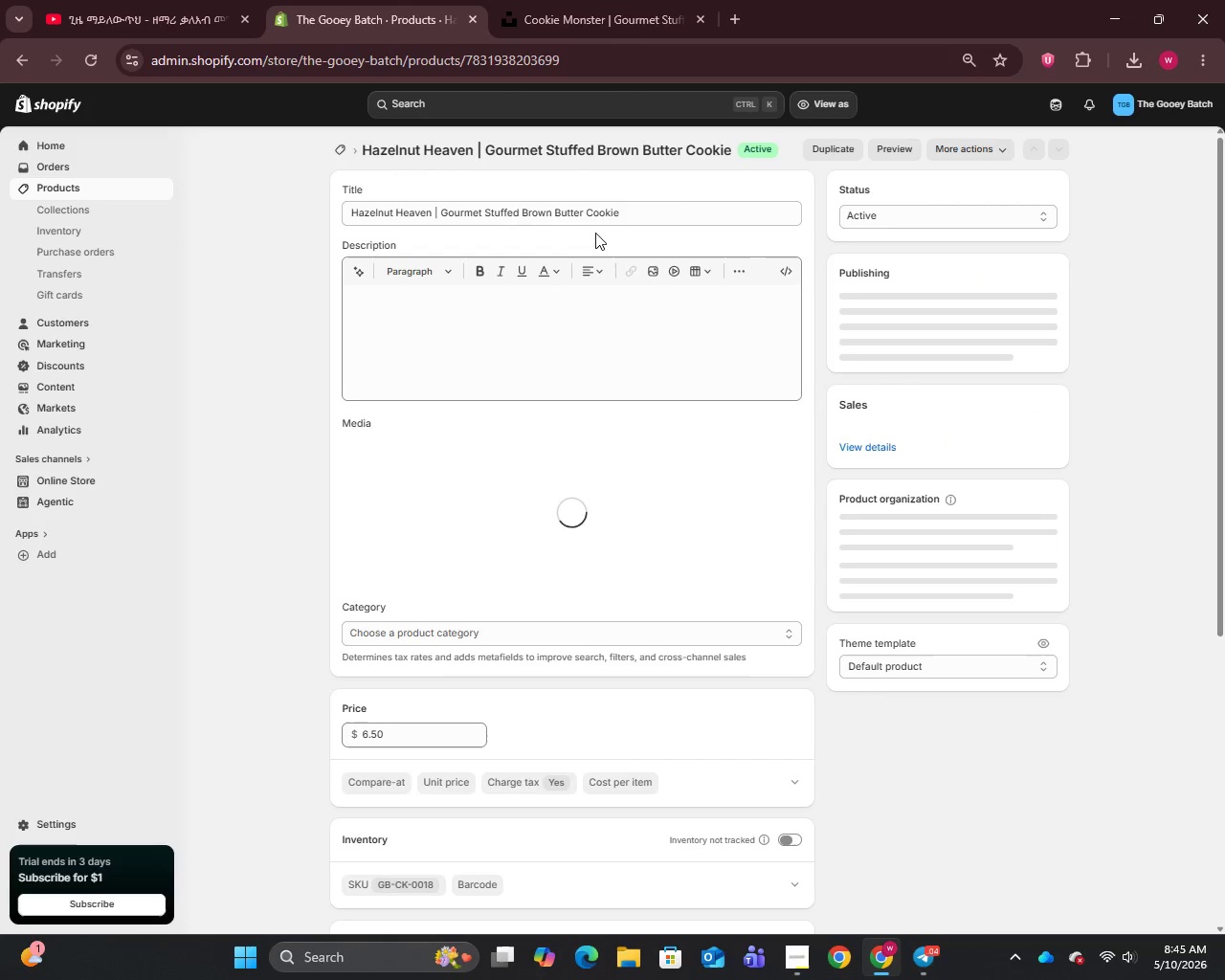 
left_click([587, 226])
 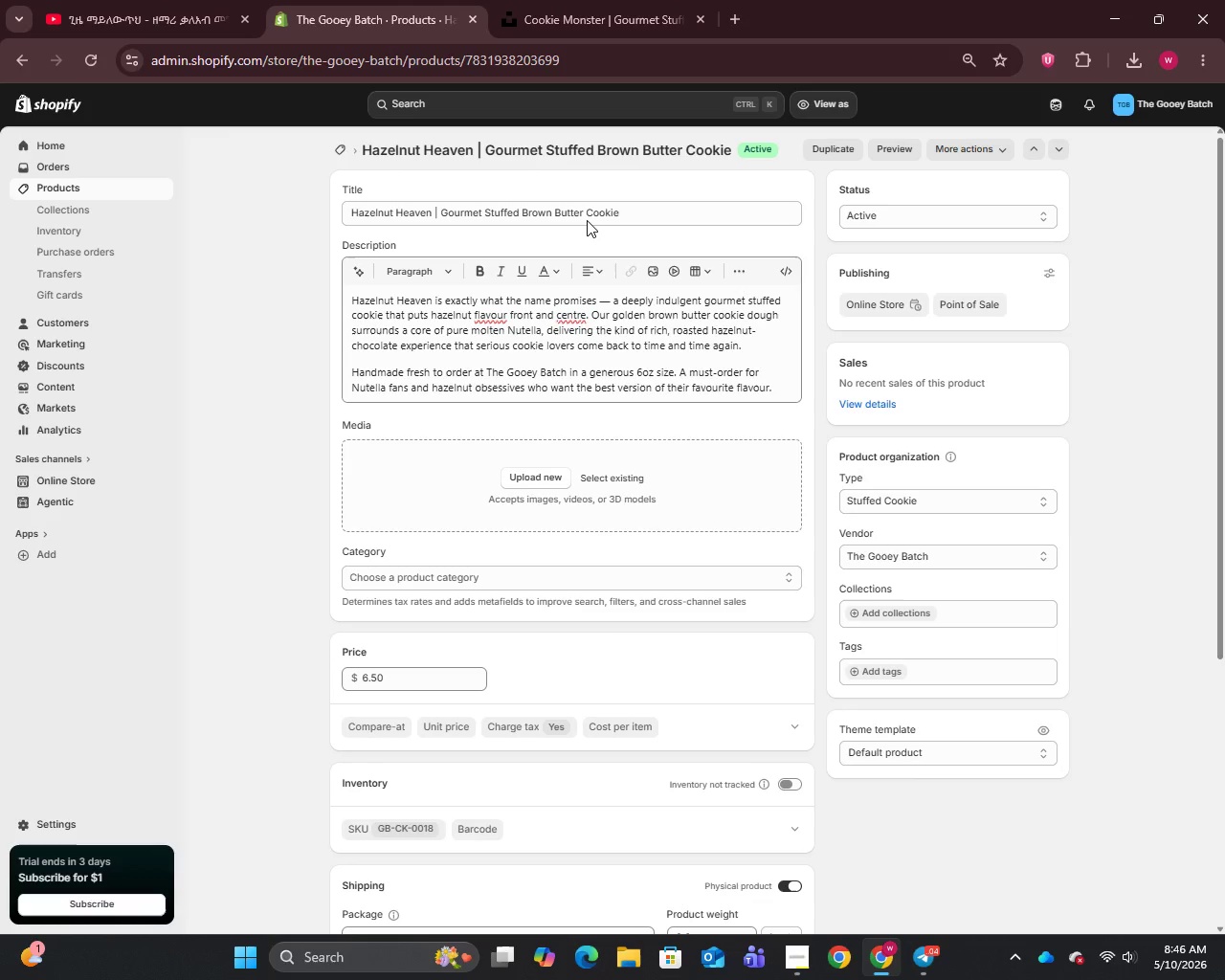 
left_click([587, 220])
 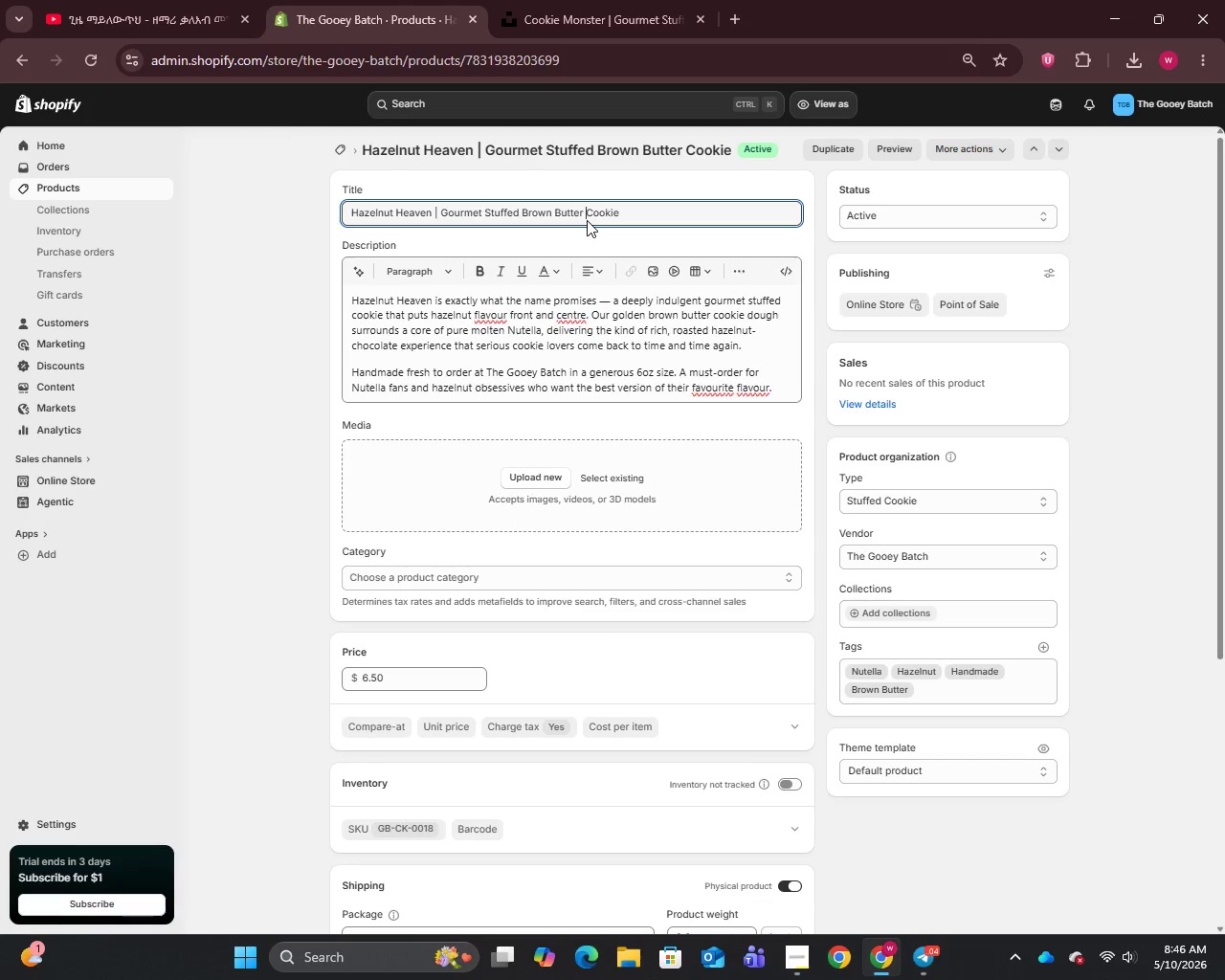 
key(Control+A)
 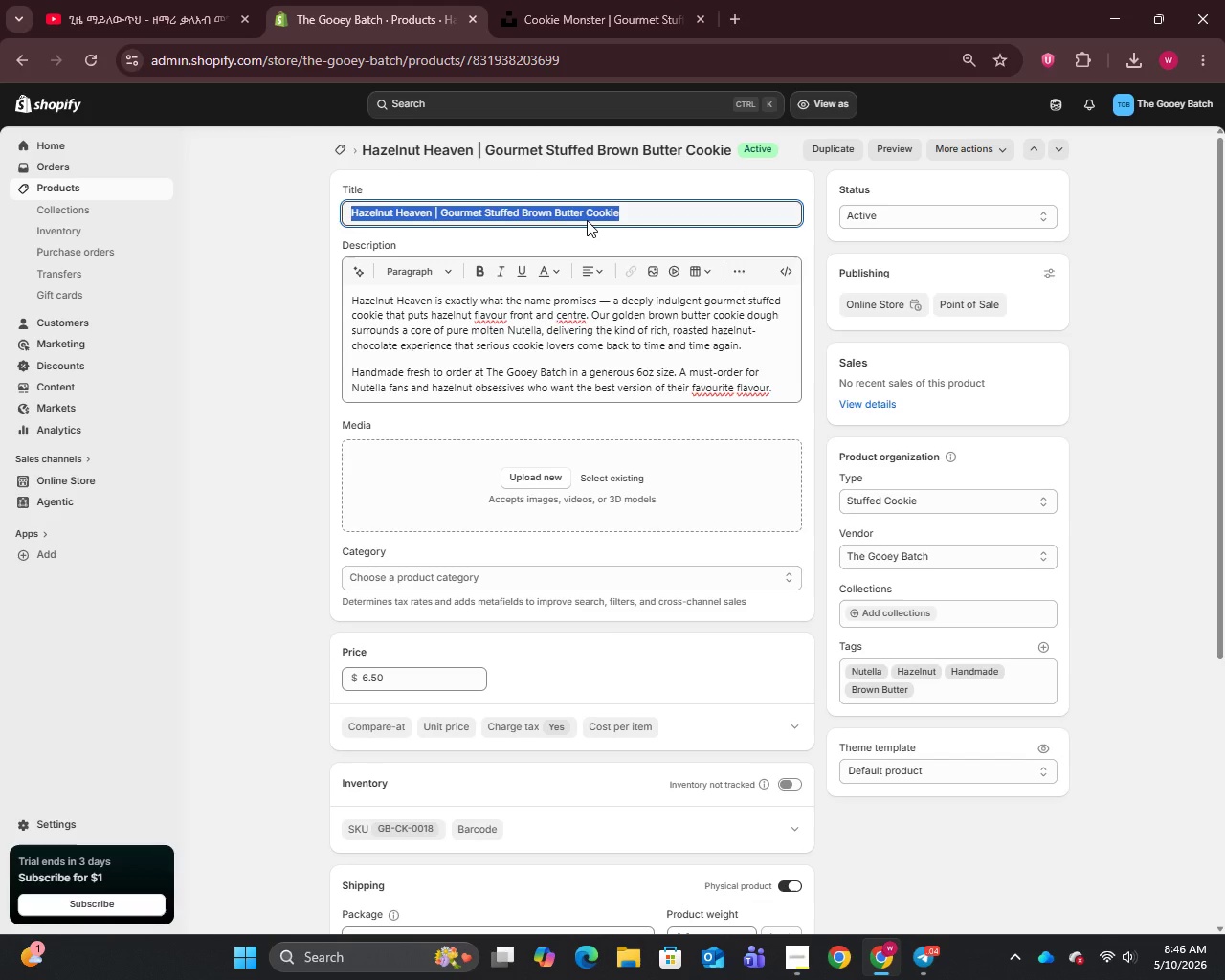 
key(Control+C)
 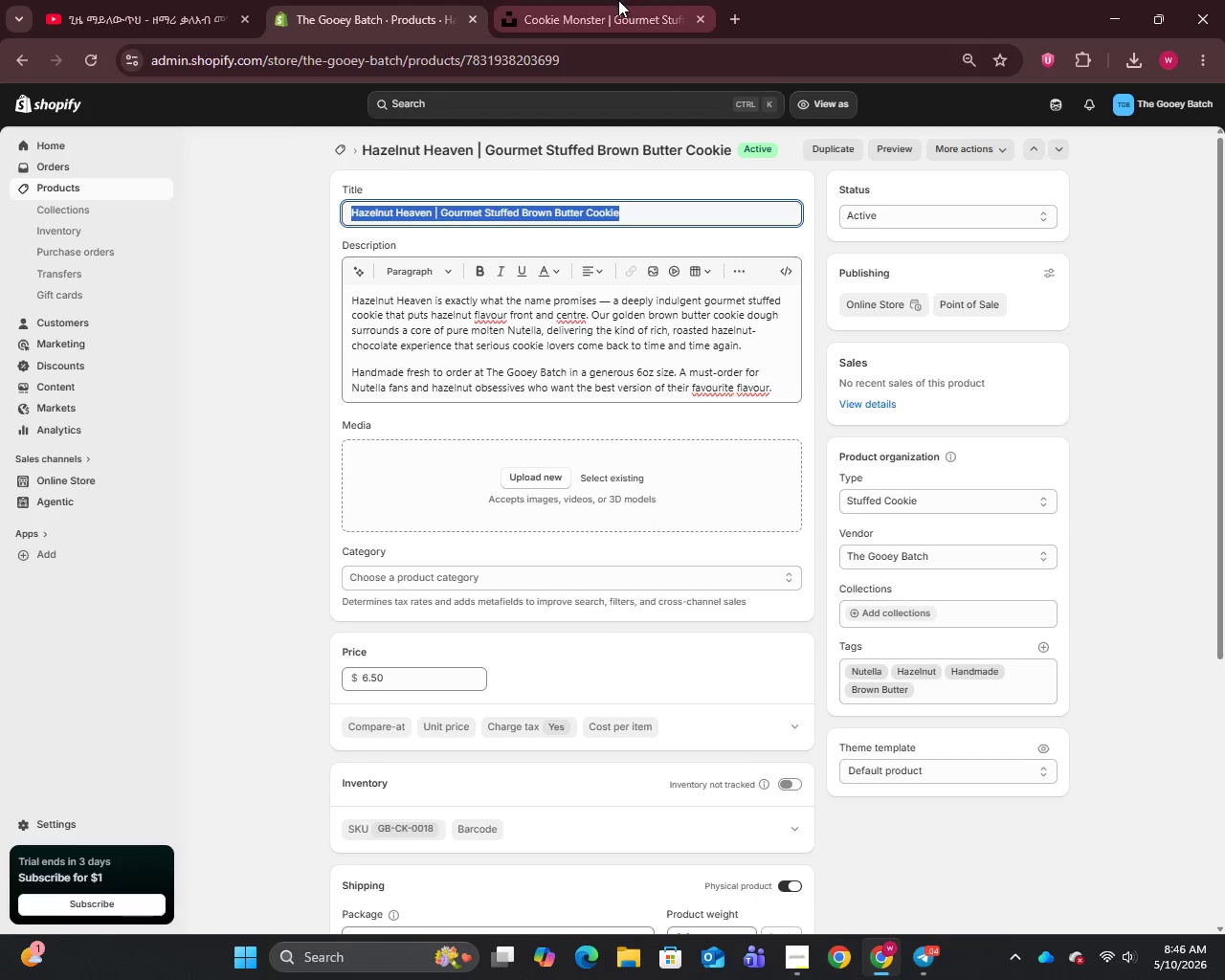 
left_click([618, 0])
 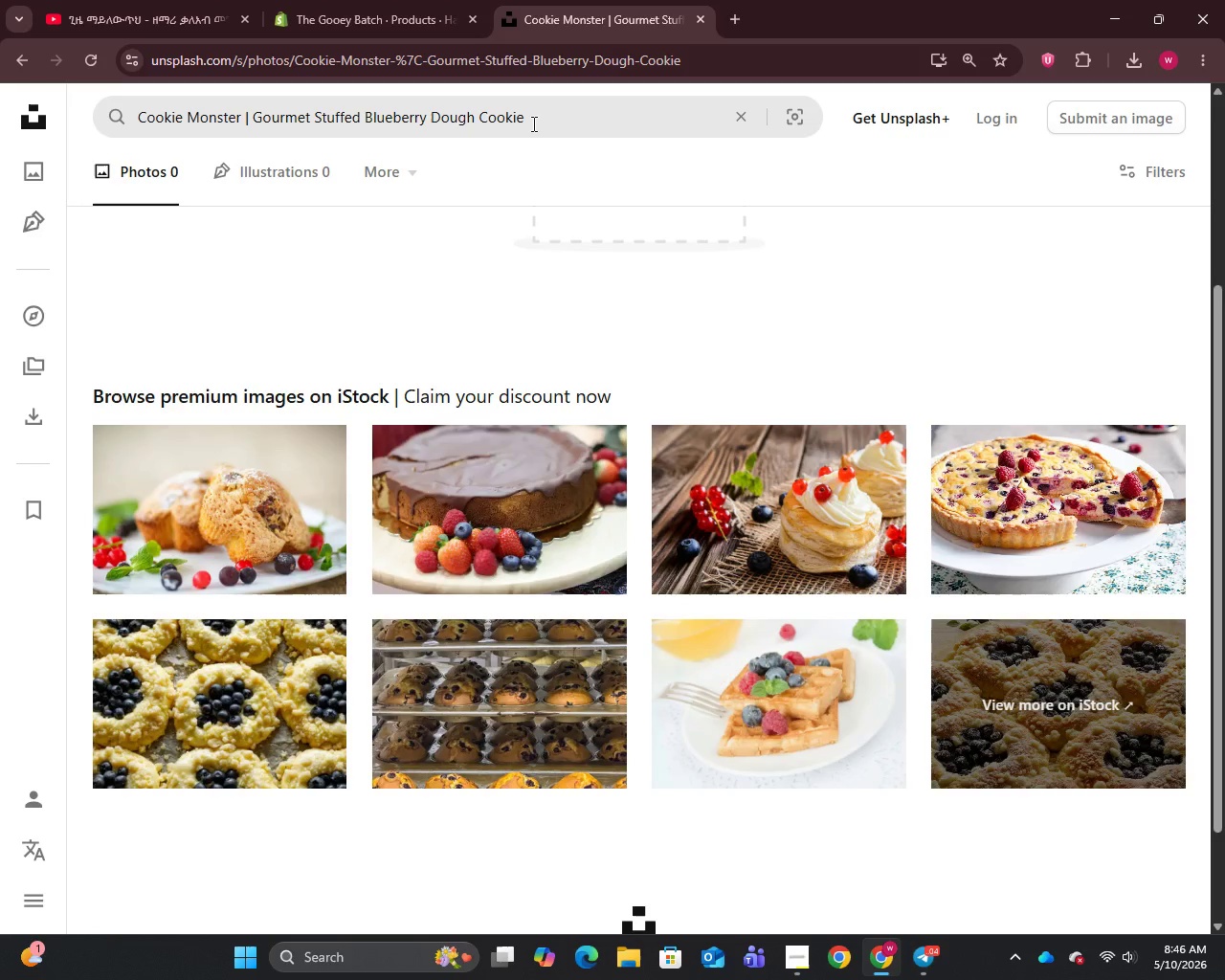 
left_click([532, 123])
 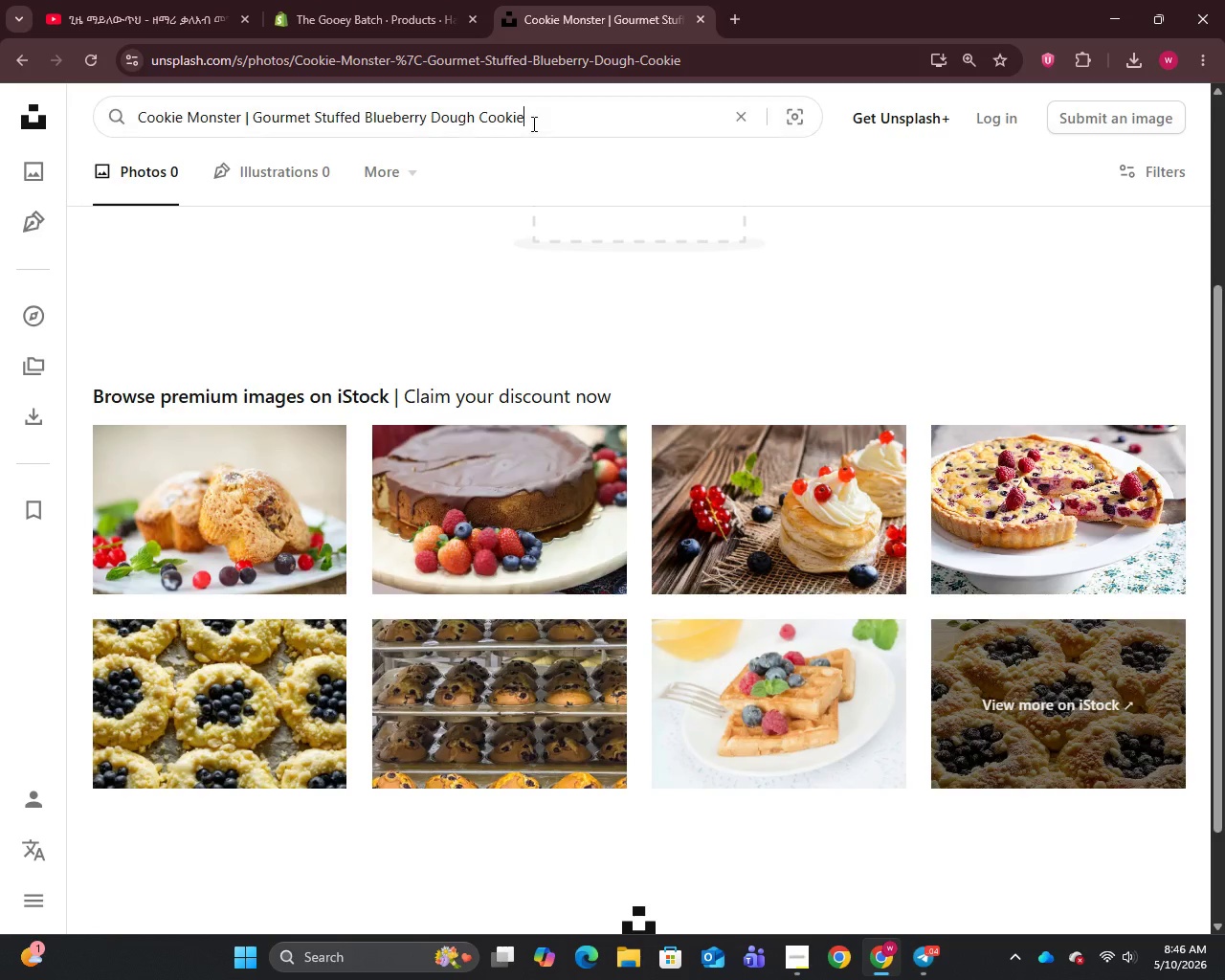 
key(Control+A)
 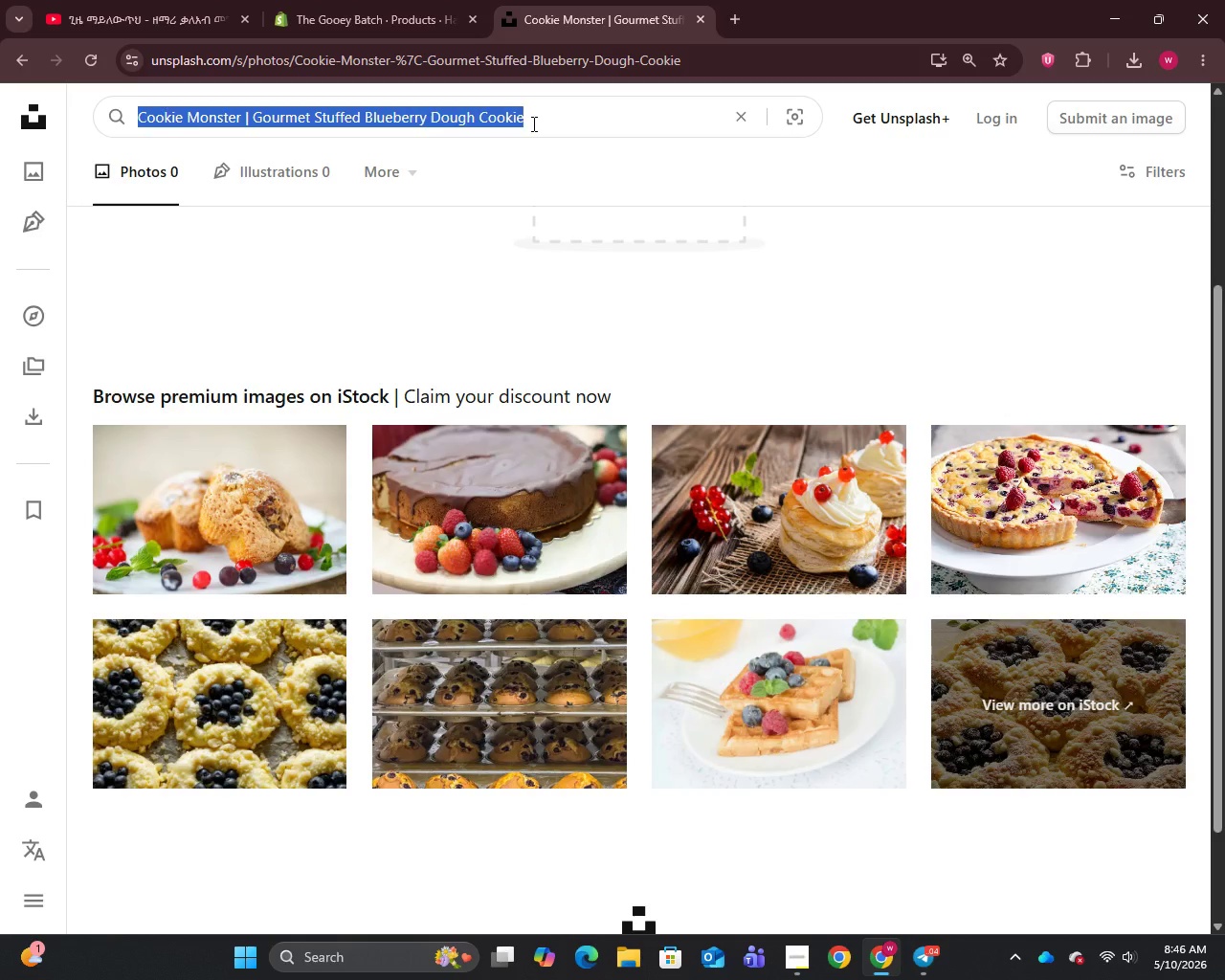 
key(Control+V)
 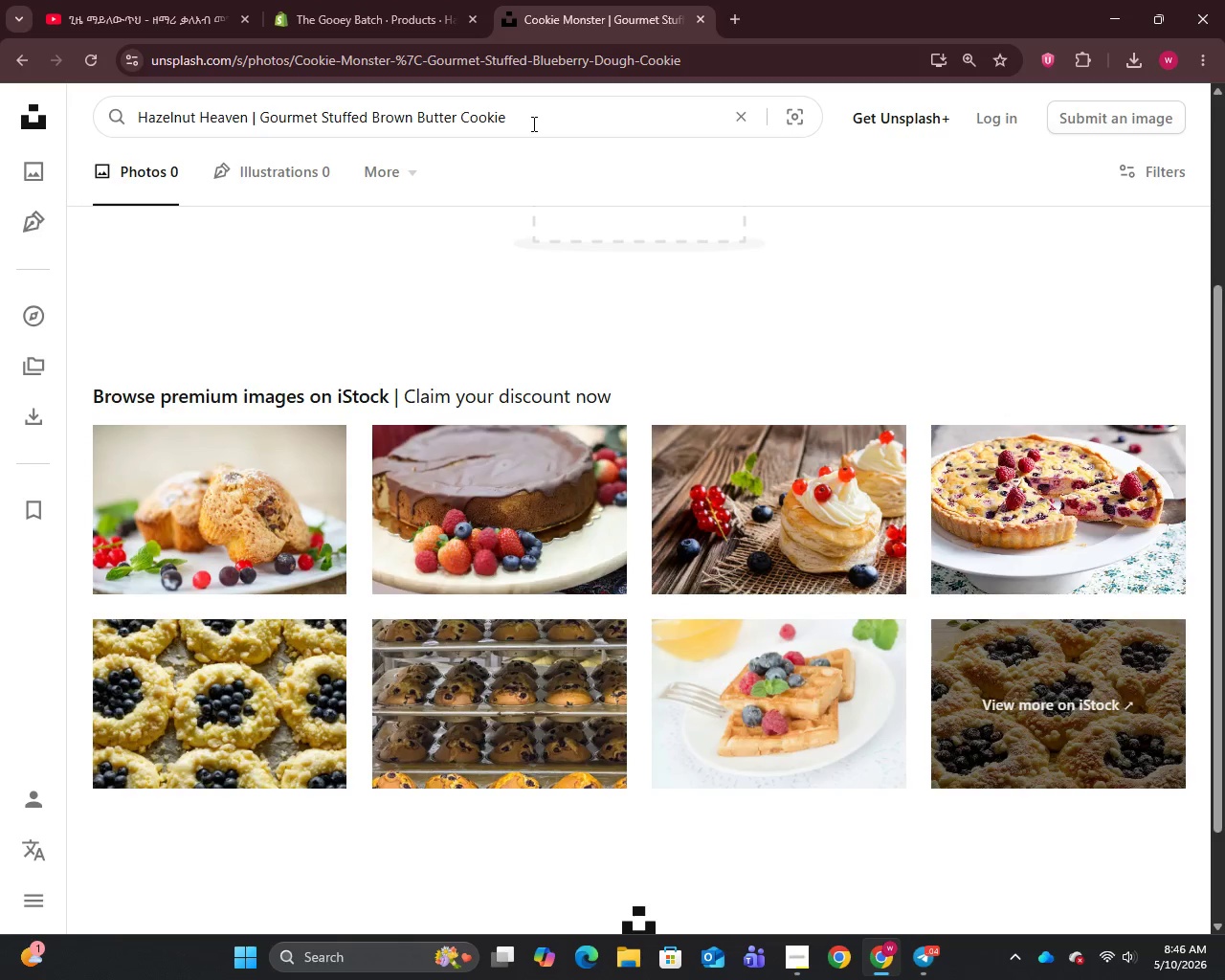 
key(Enter)
 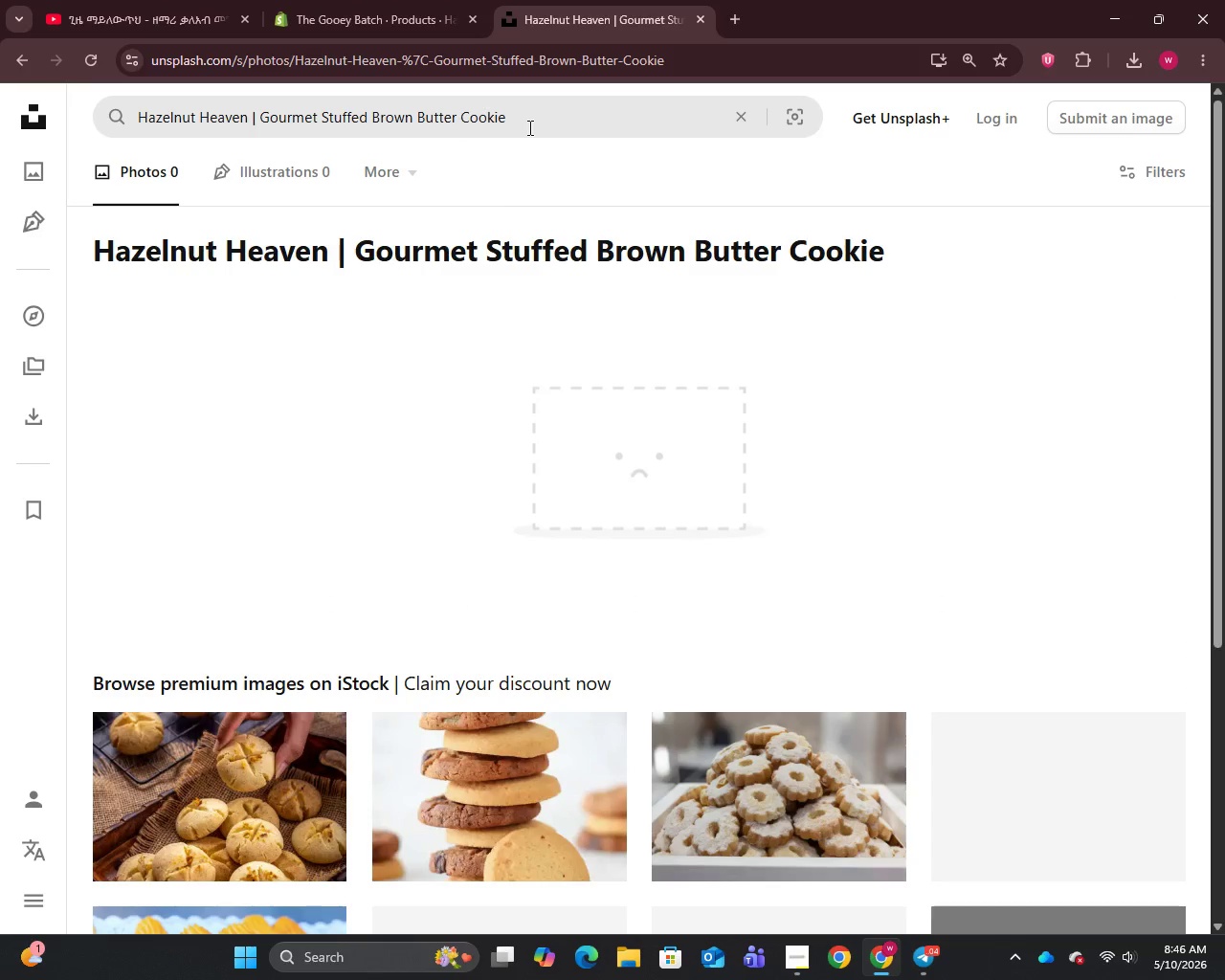 
scroll: coordinate [407, 378], scroll_direction: down, amount: 3.0
 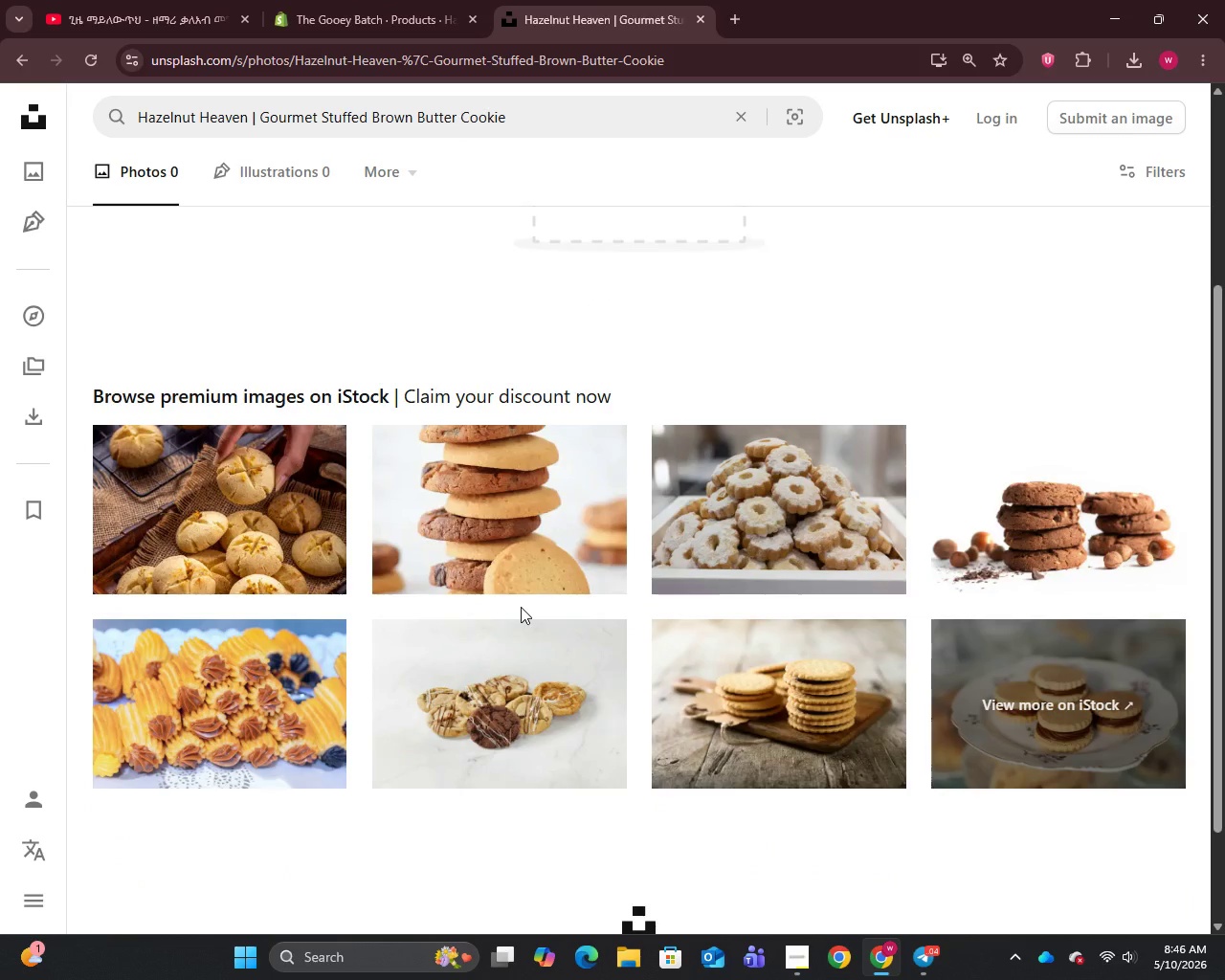 
right_click([750, 486])
 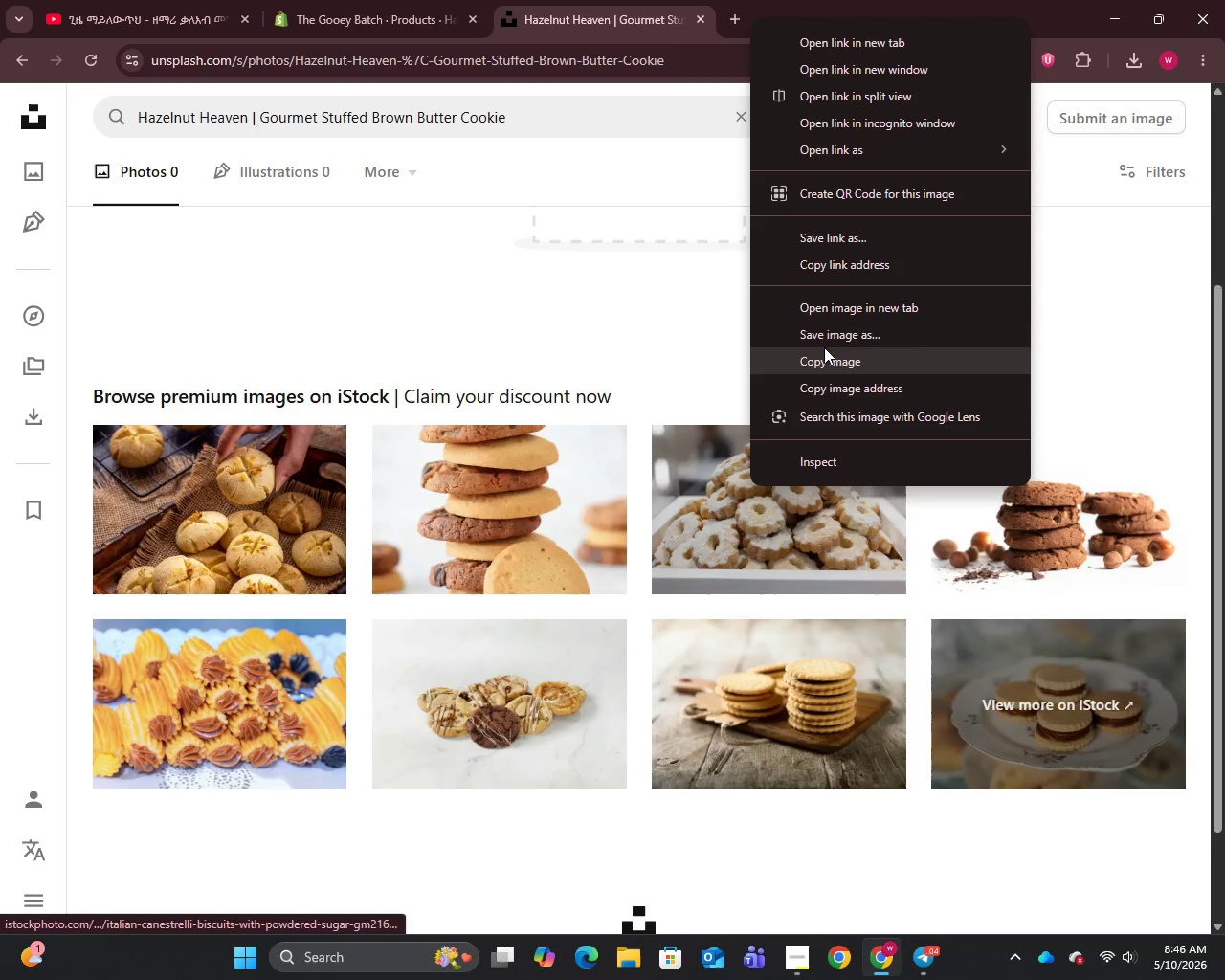 
left_click([826, 333])
 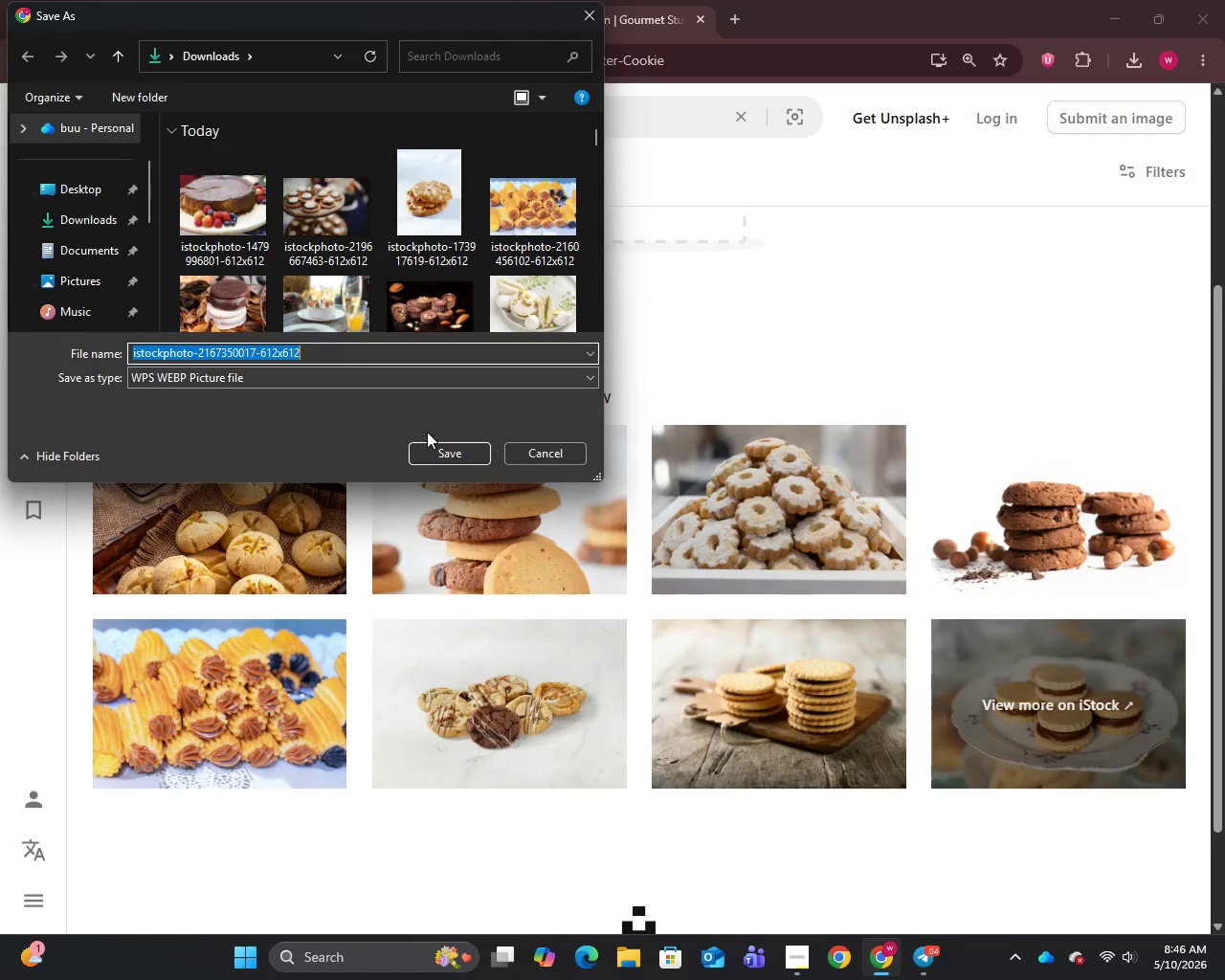 
left_click([437, 450])
 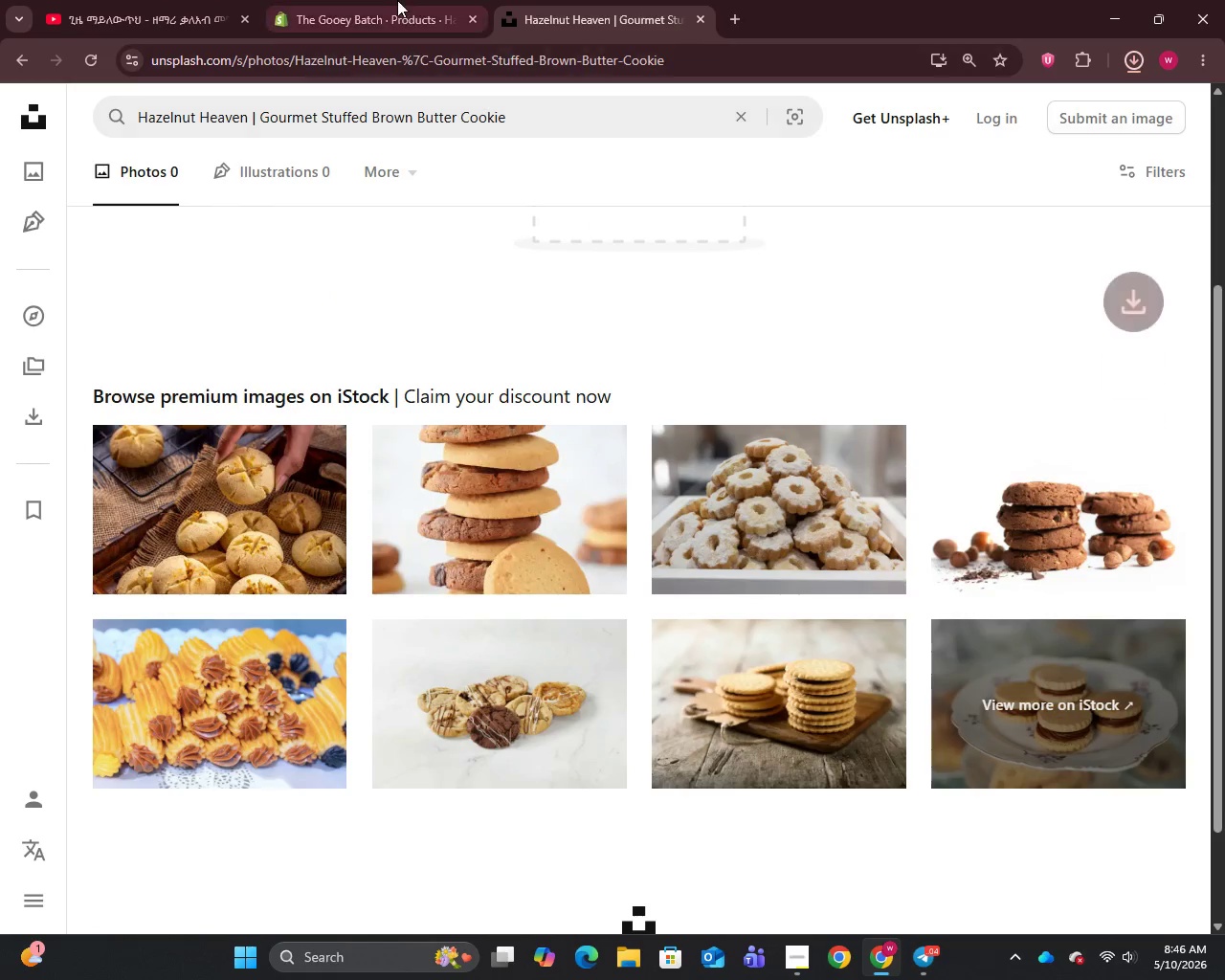 
left_click([390, 0])
 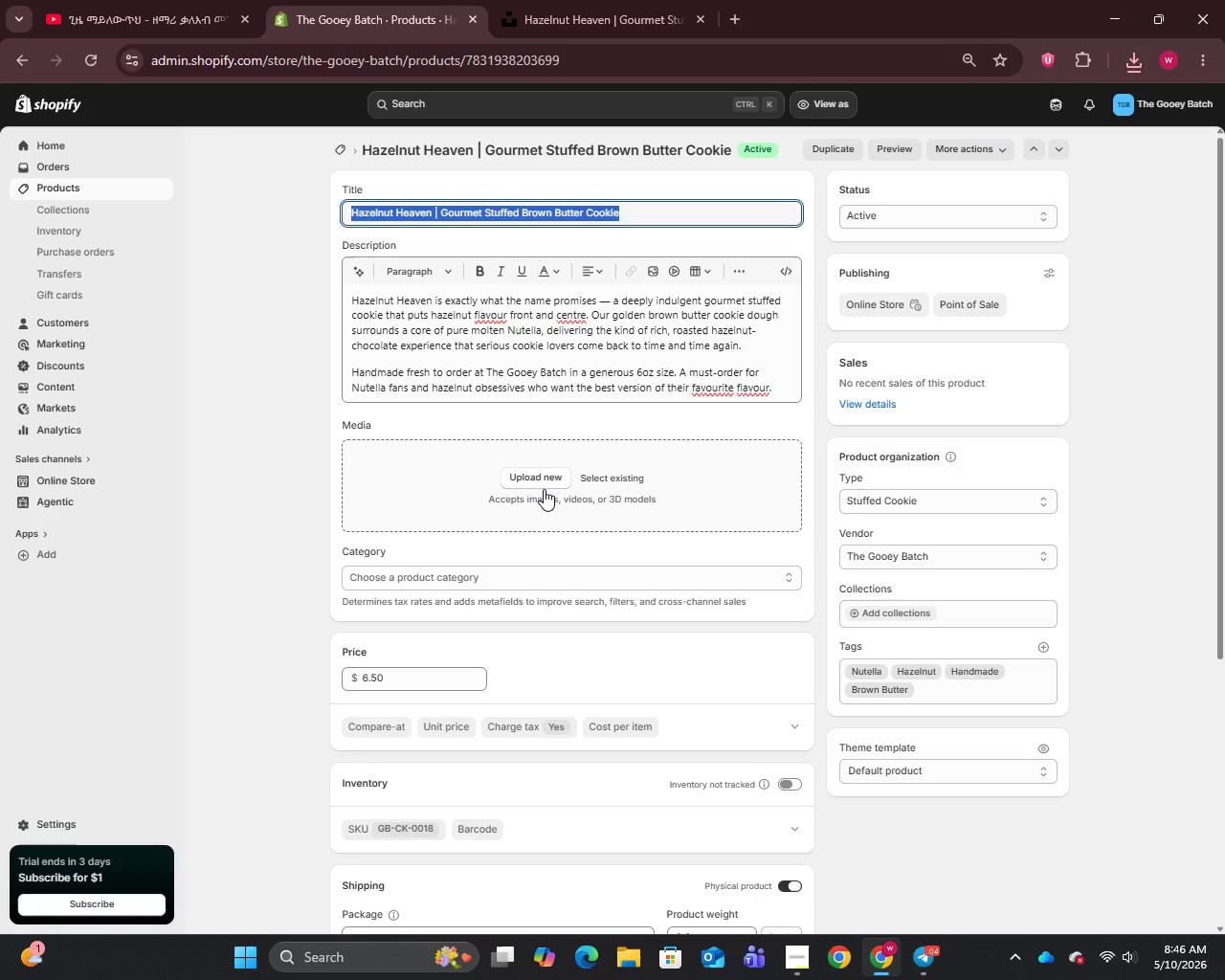 
left_click([541, 470])
 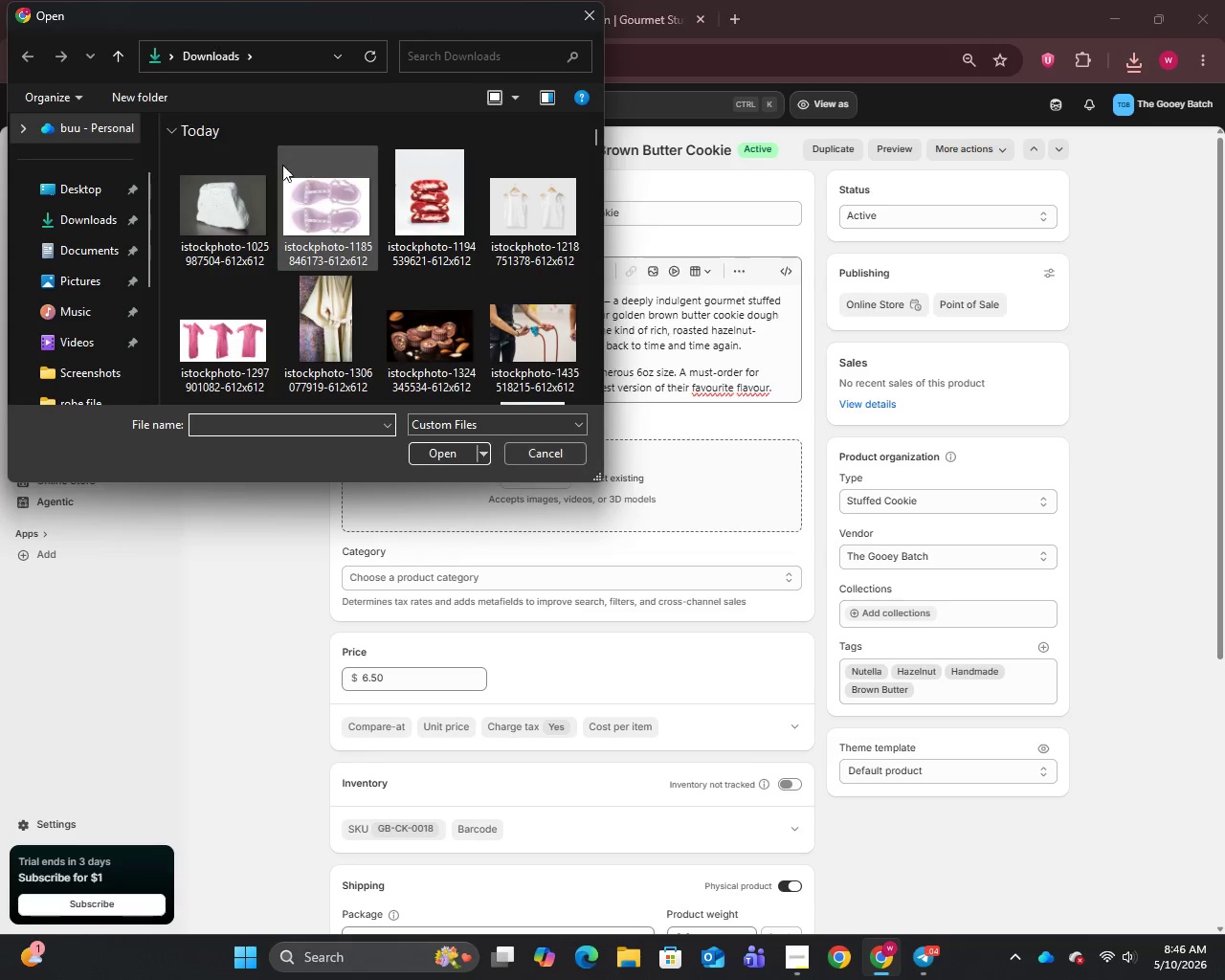 
left_click([246, 238])
 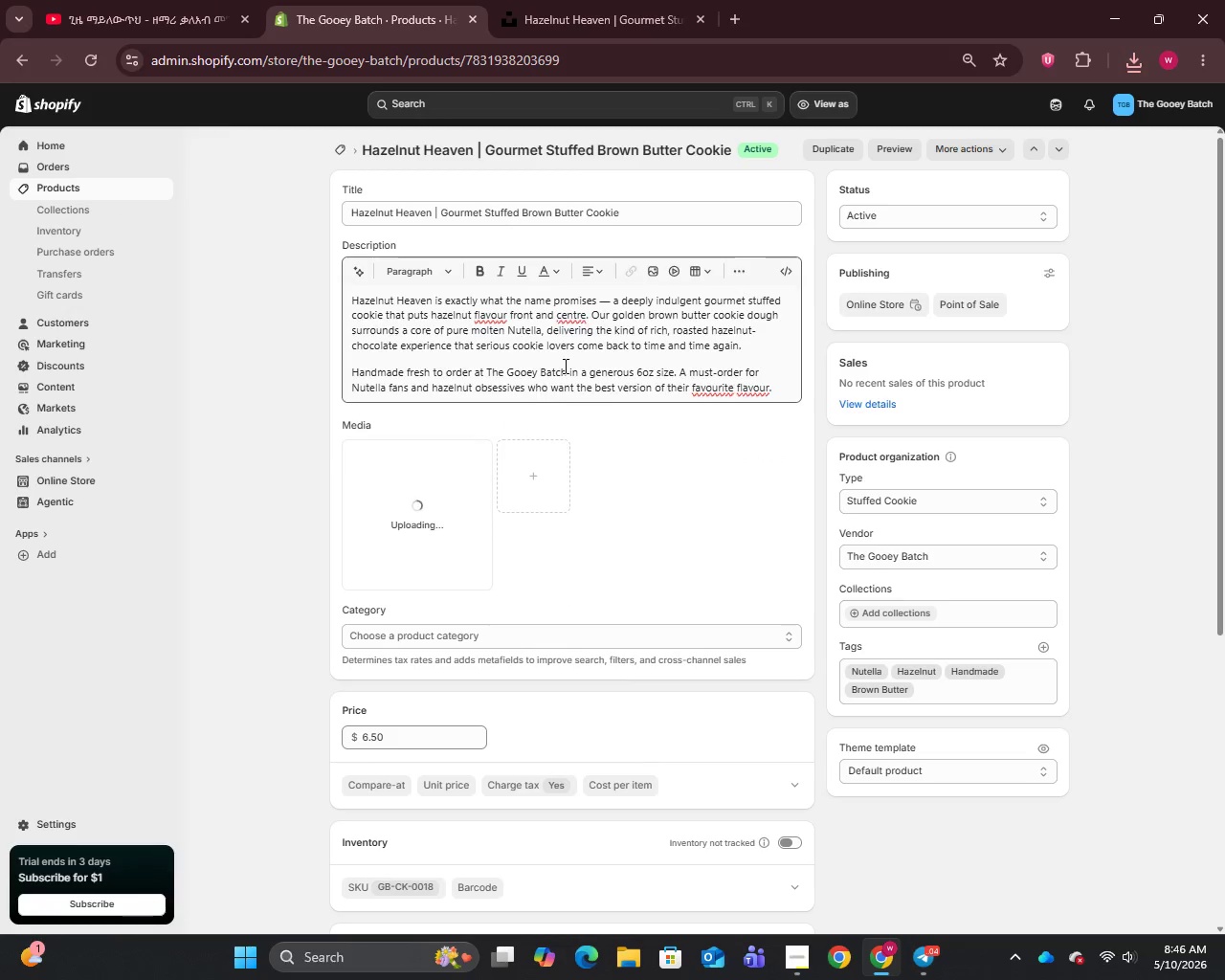 
left_click([606, 301])
 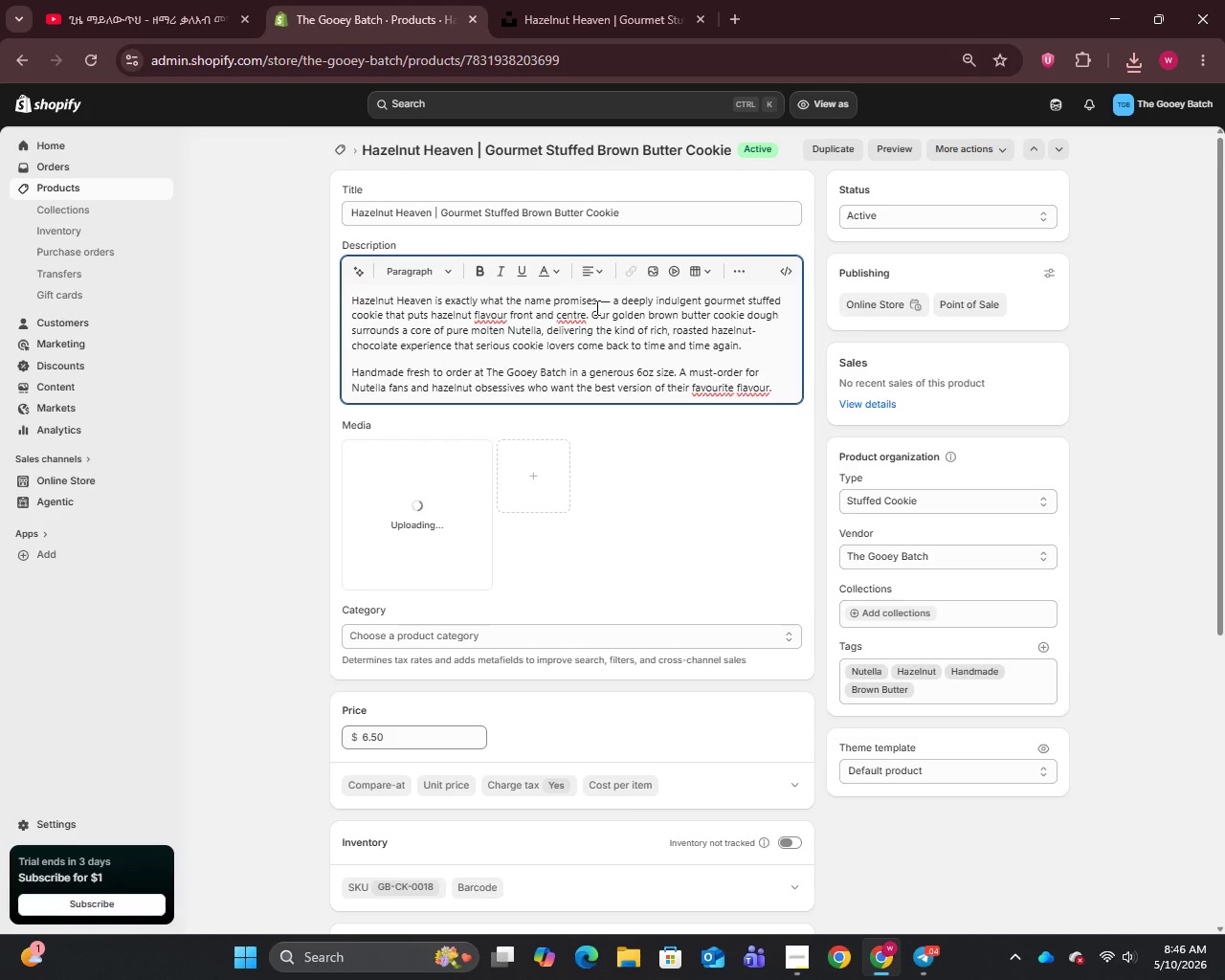 
key(Backspace)
 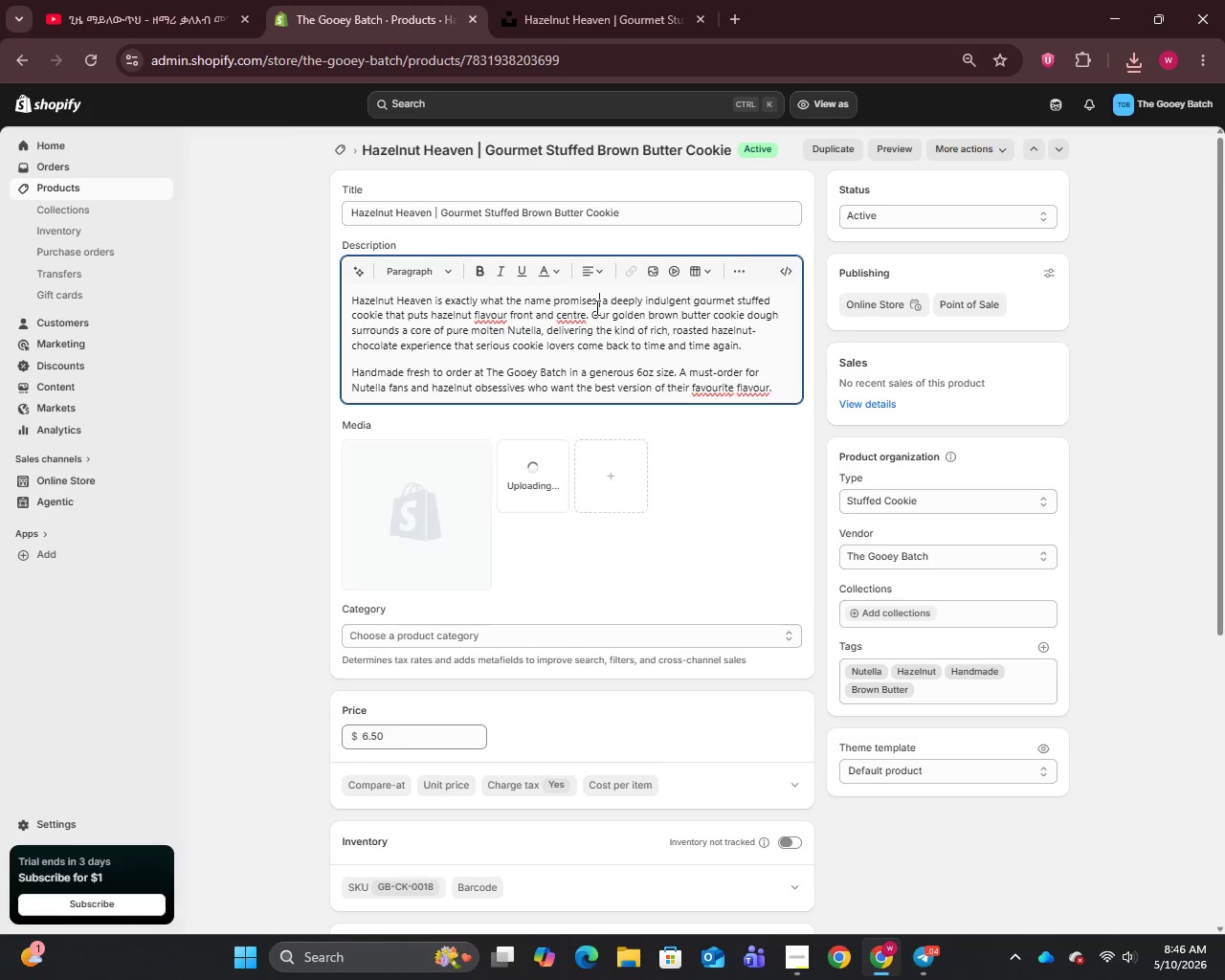 
key(Backspace)
 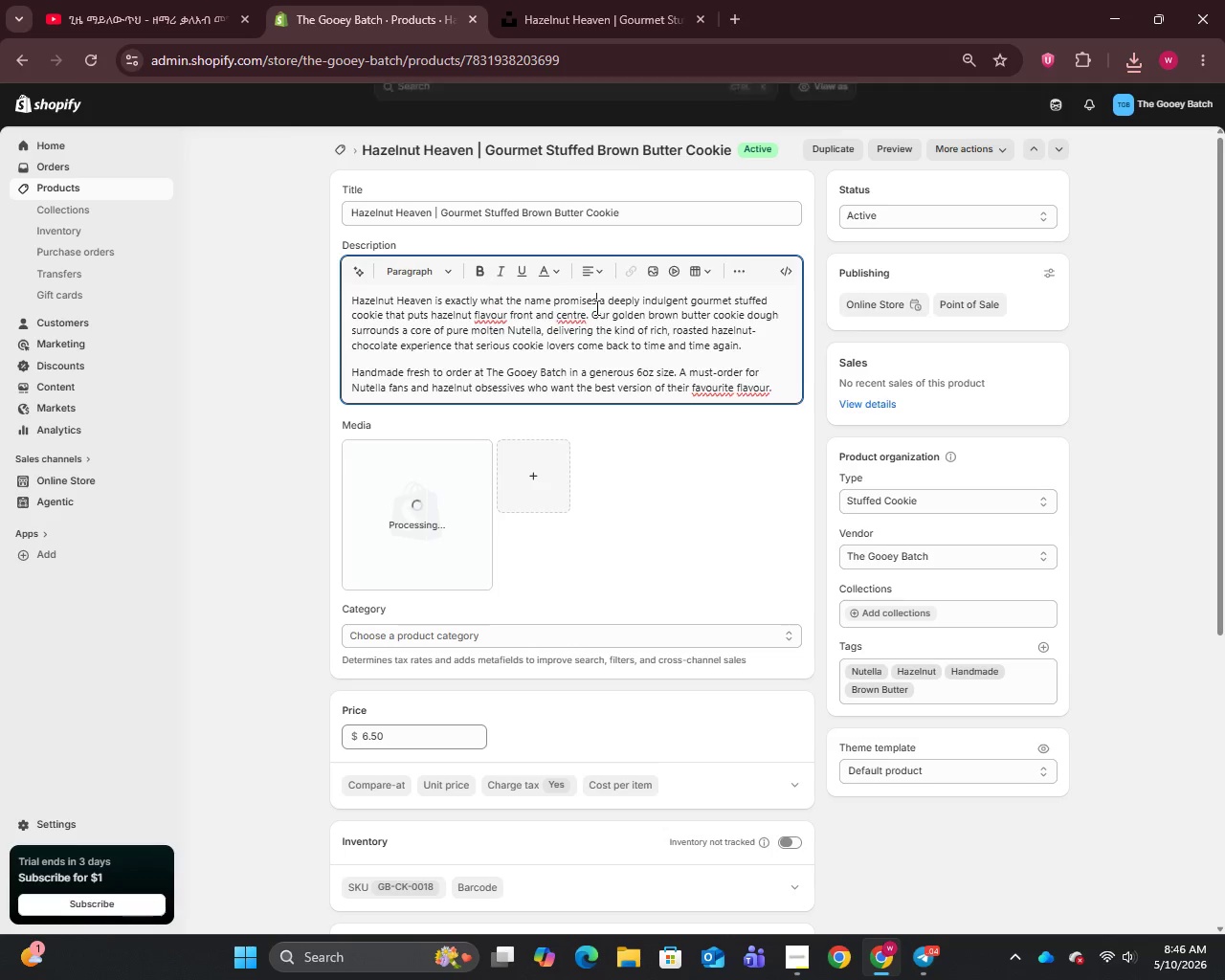 
key(Comma)
 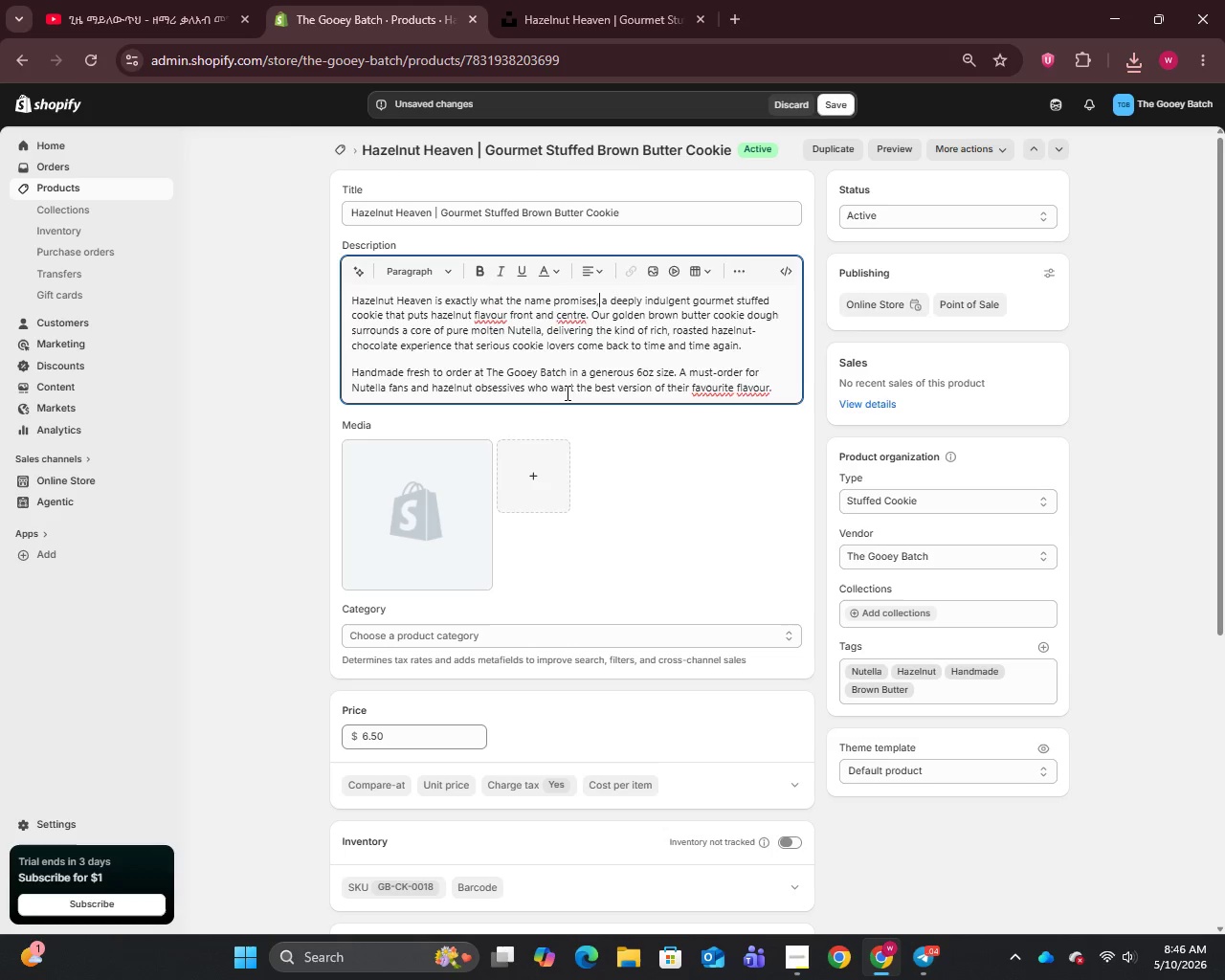 
left_click([403, 538])
 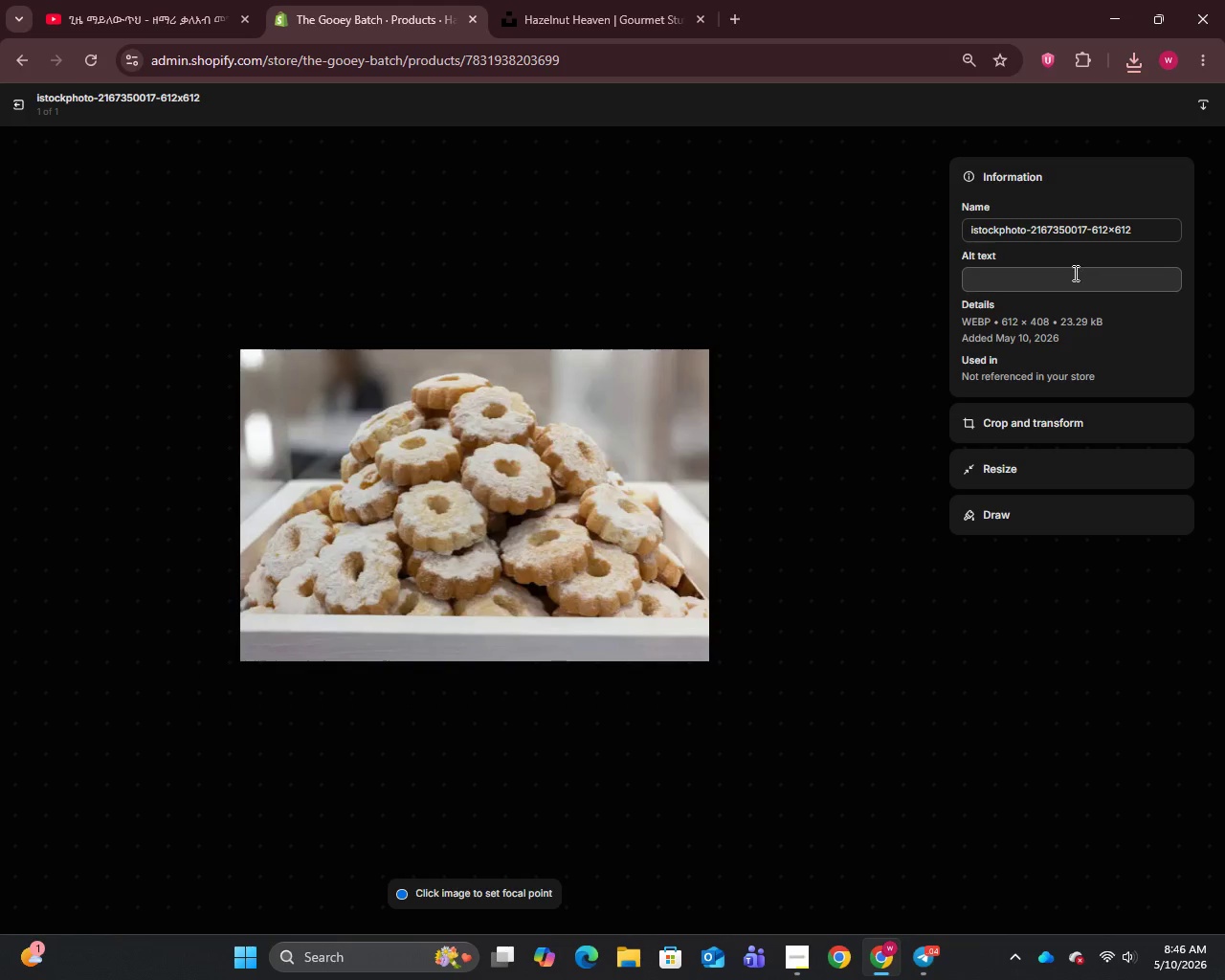 
left_click([1034, 233])
 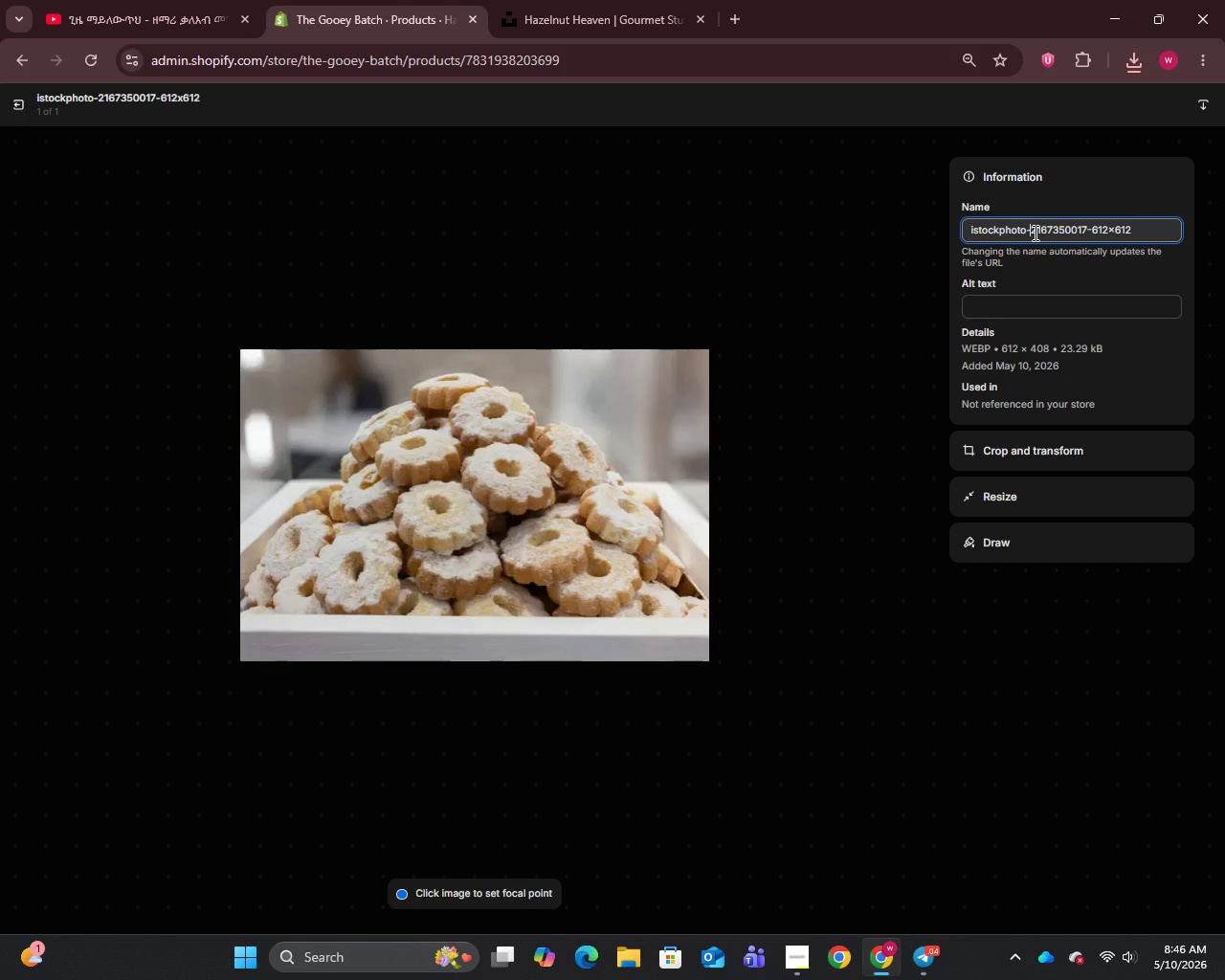 
key(Control+A)
 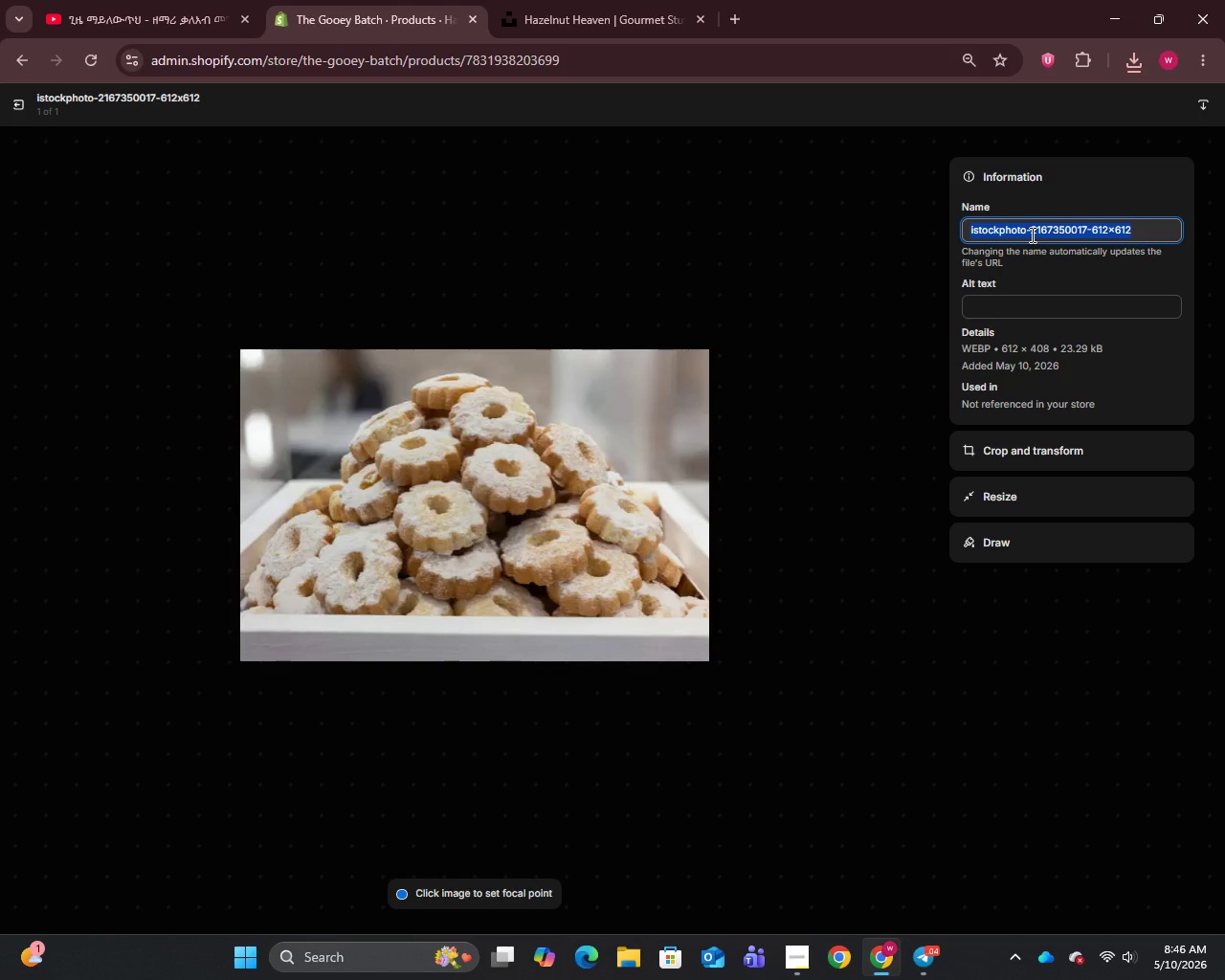 
key(Control+V)
 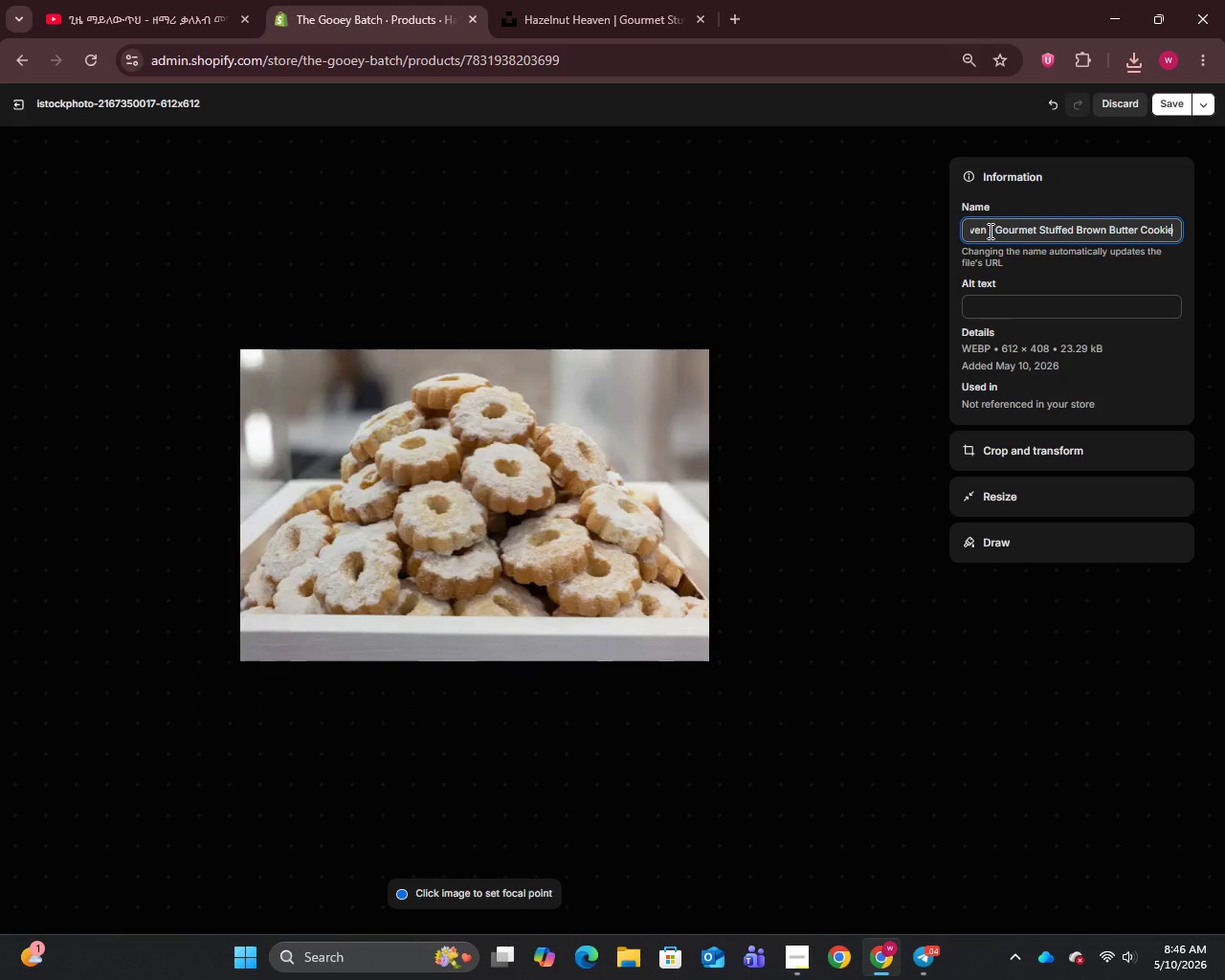 
left_click_drag(start_coordinate=[988, 227], to_coordinate=[1224, 201])
 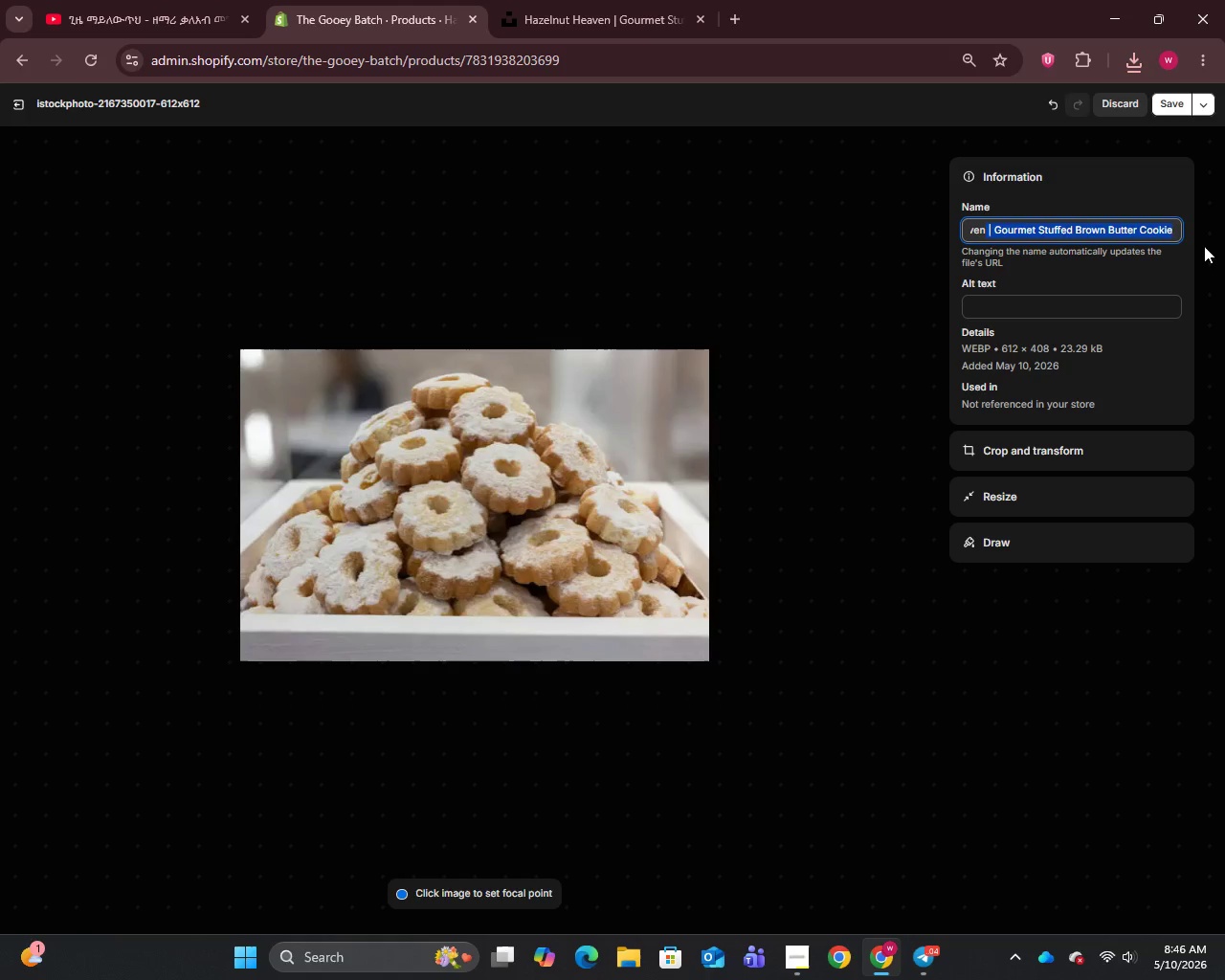 
key(Backspace)
 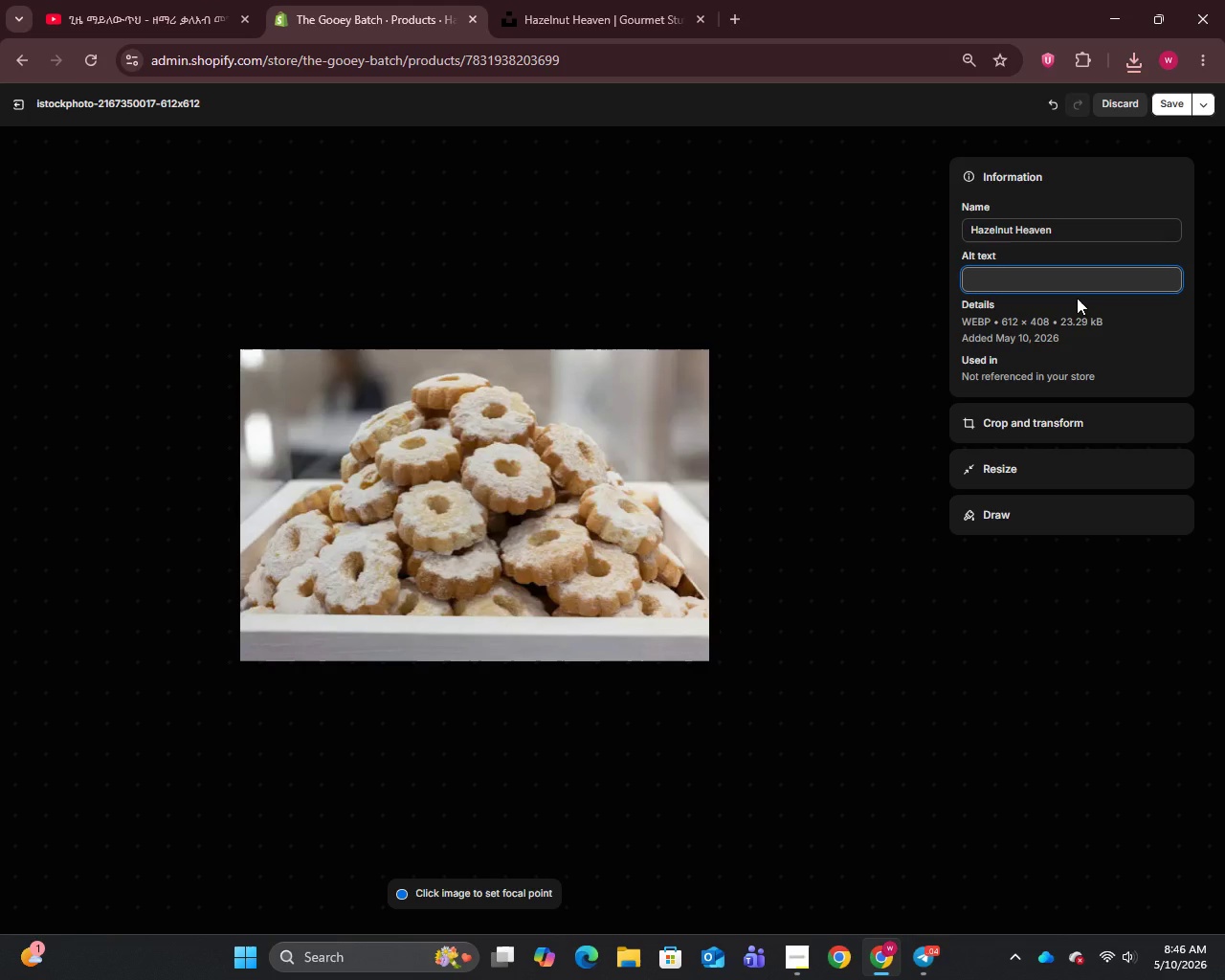 
type(Hazelnut )
 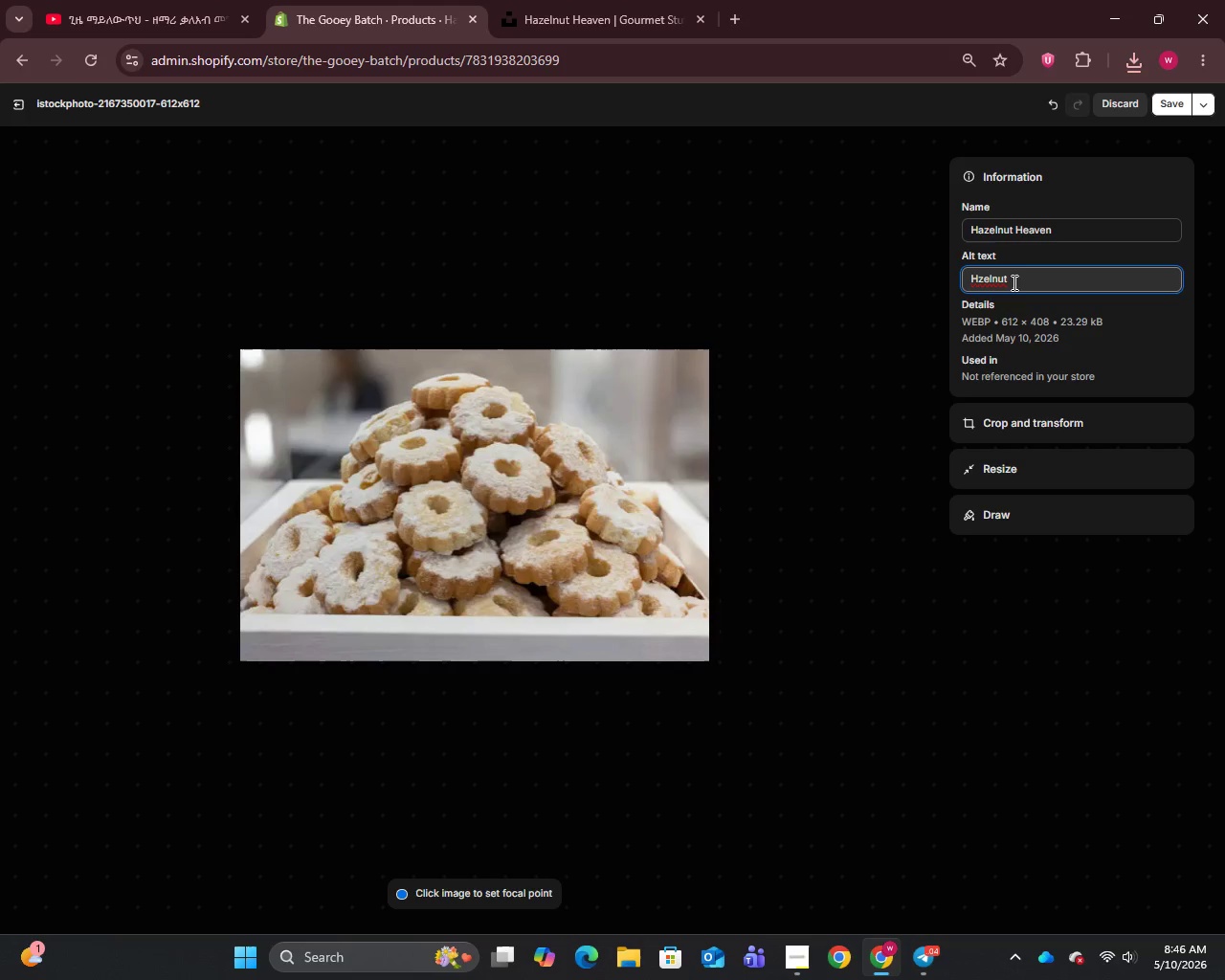 
wait(5.42)
 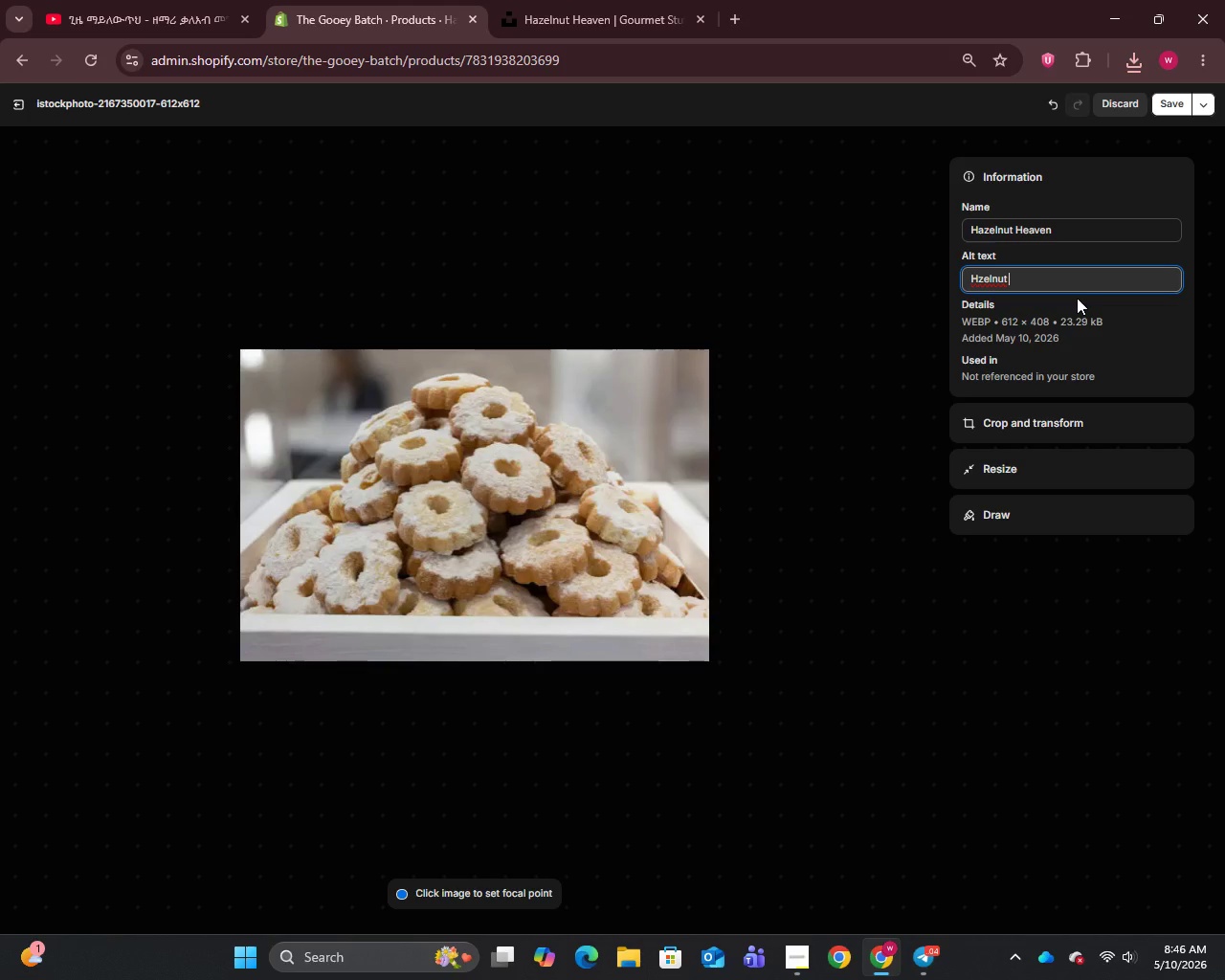 
left_click([978, 280])
 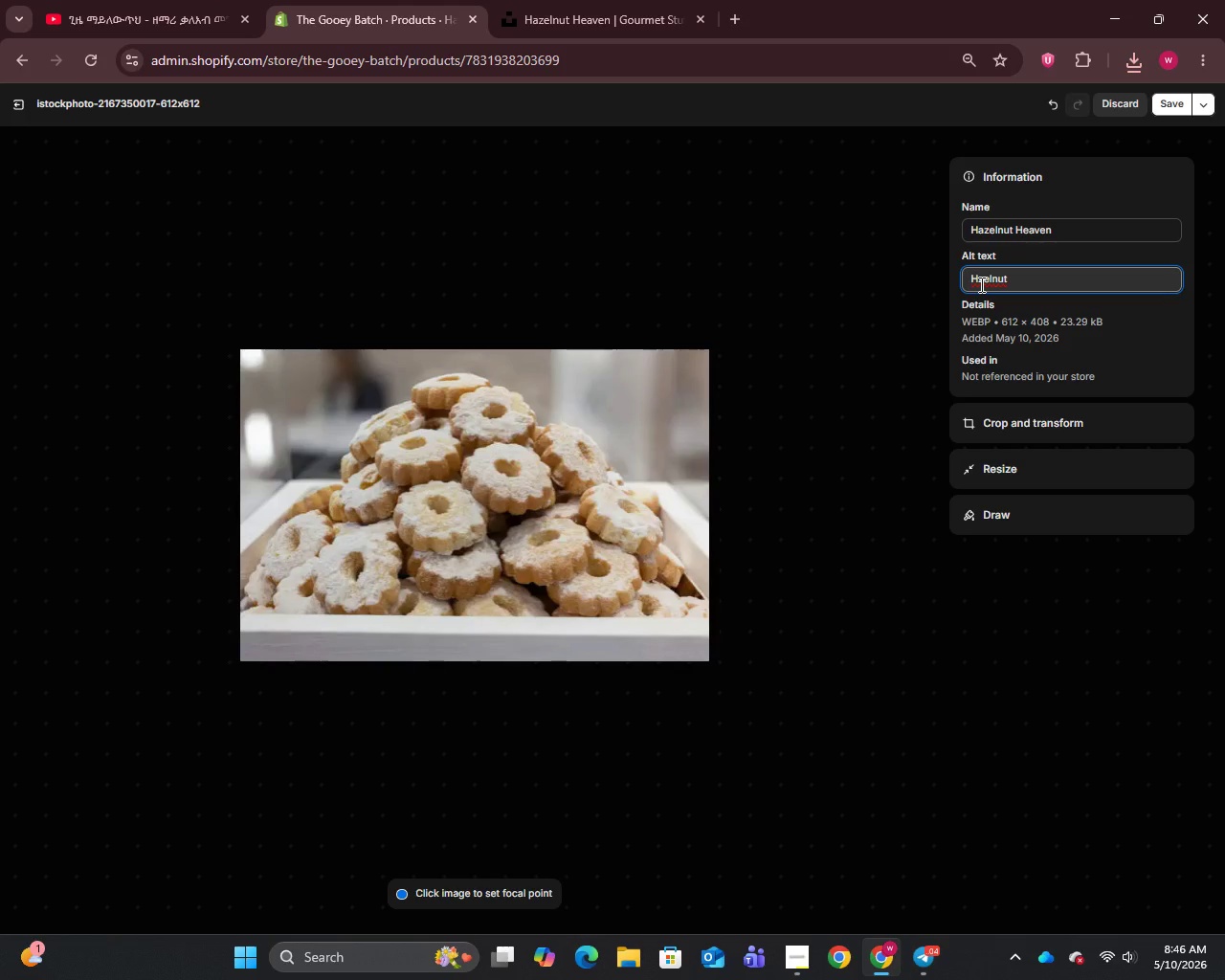 
key(A)
 